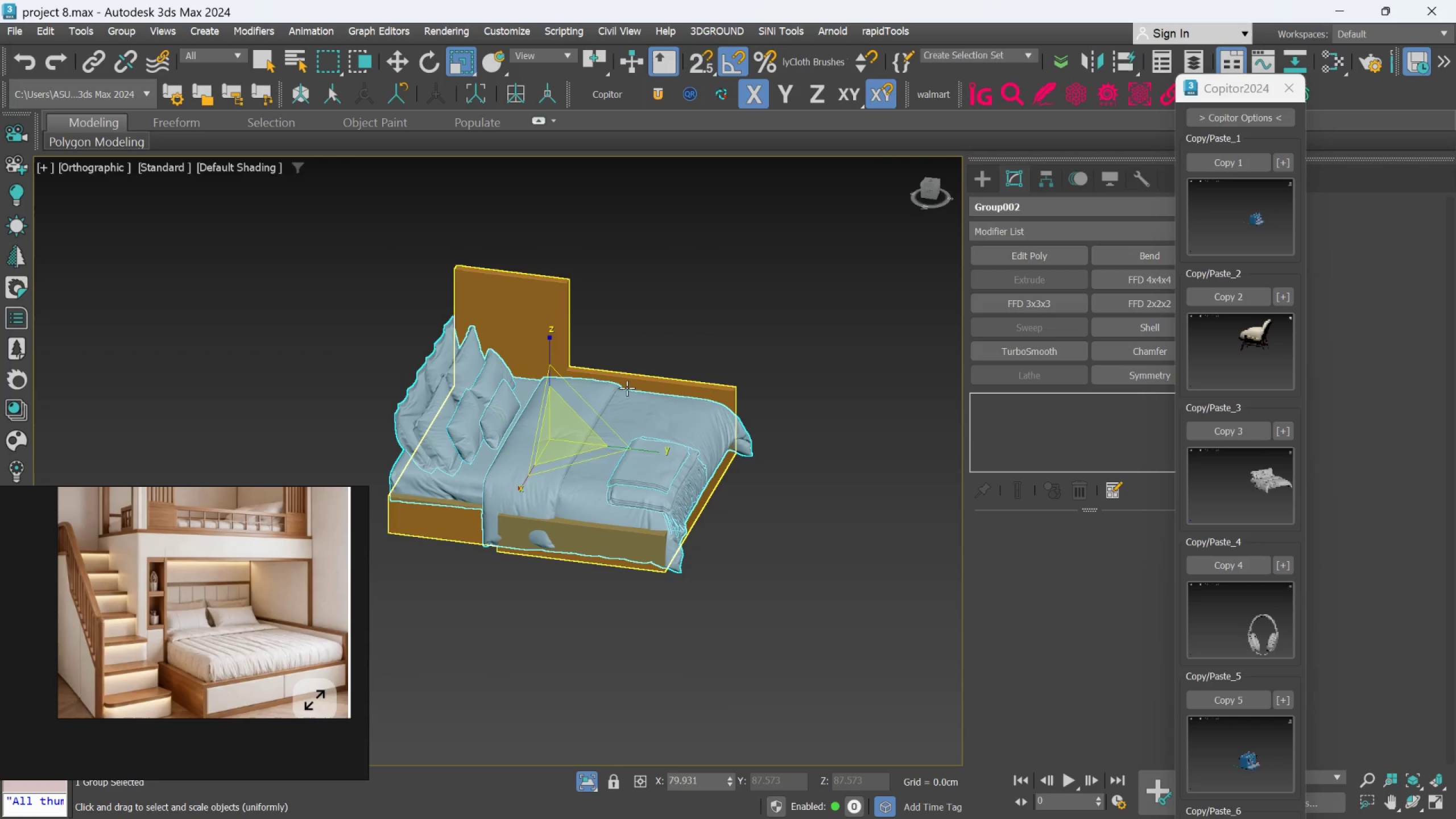 
scroll: coordinate [554, 421], scroll_direction: down, amount: 1.0
 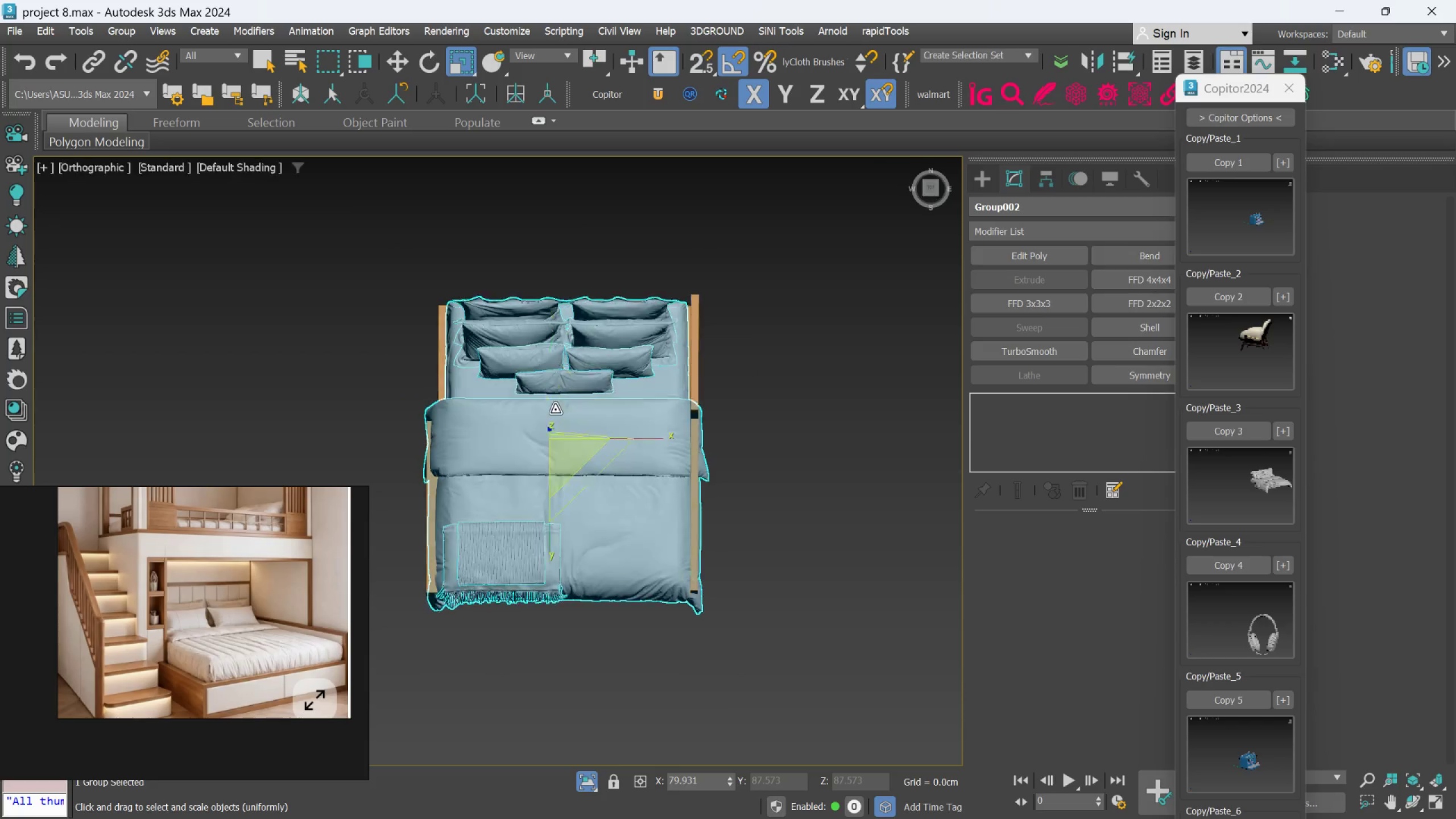 
mouse_move([622, 399])
 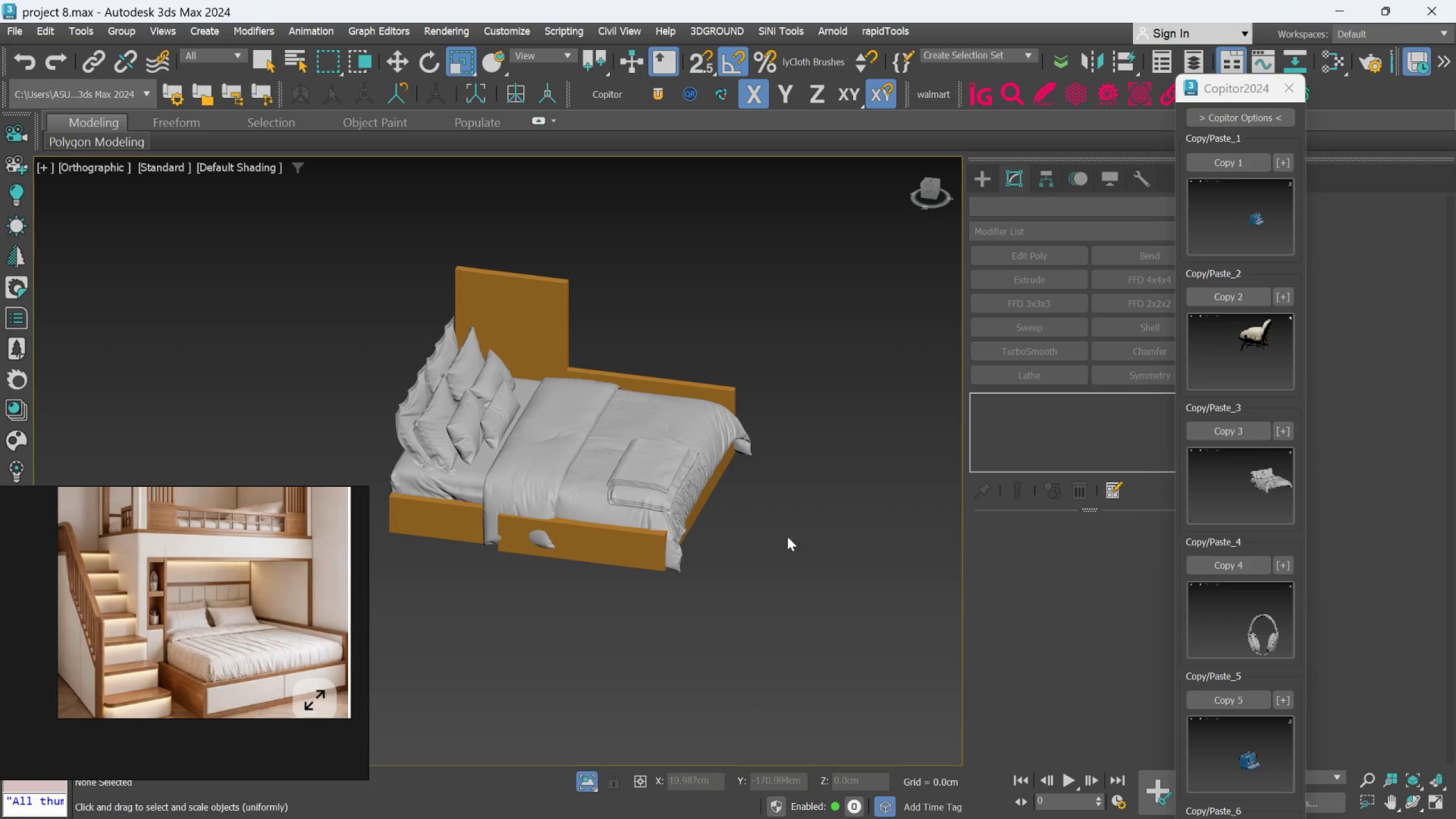 
scroll: coordinate [495, 500], scroll_direction: up, amount: 1.0
 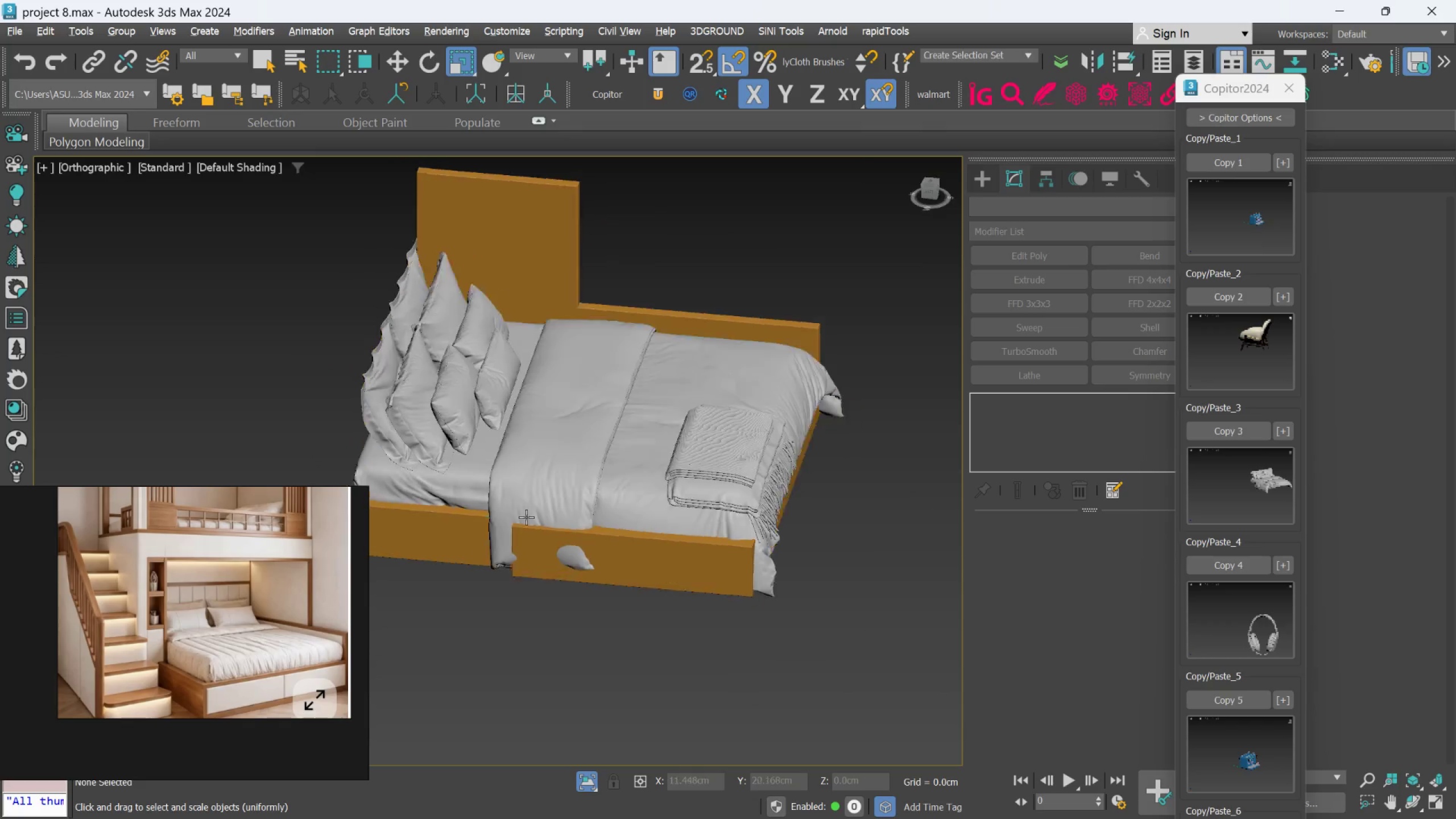 
hold_key(key=AltLeft, duration=4.56)
 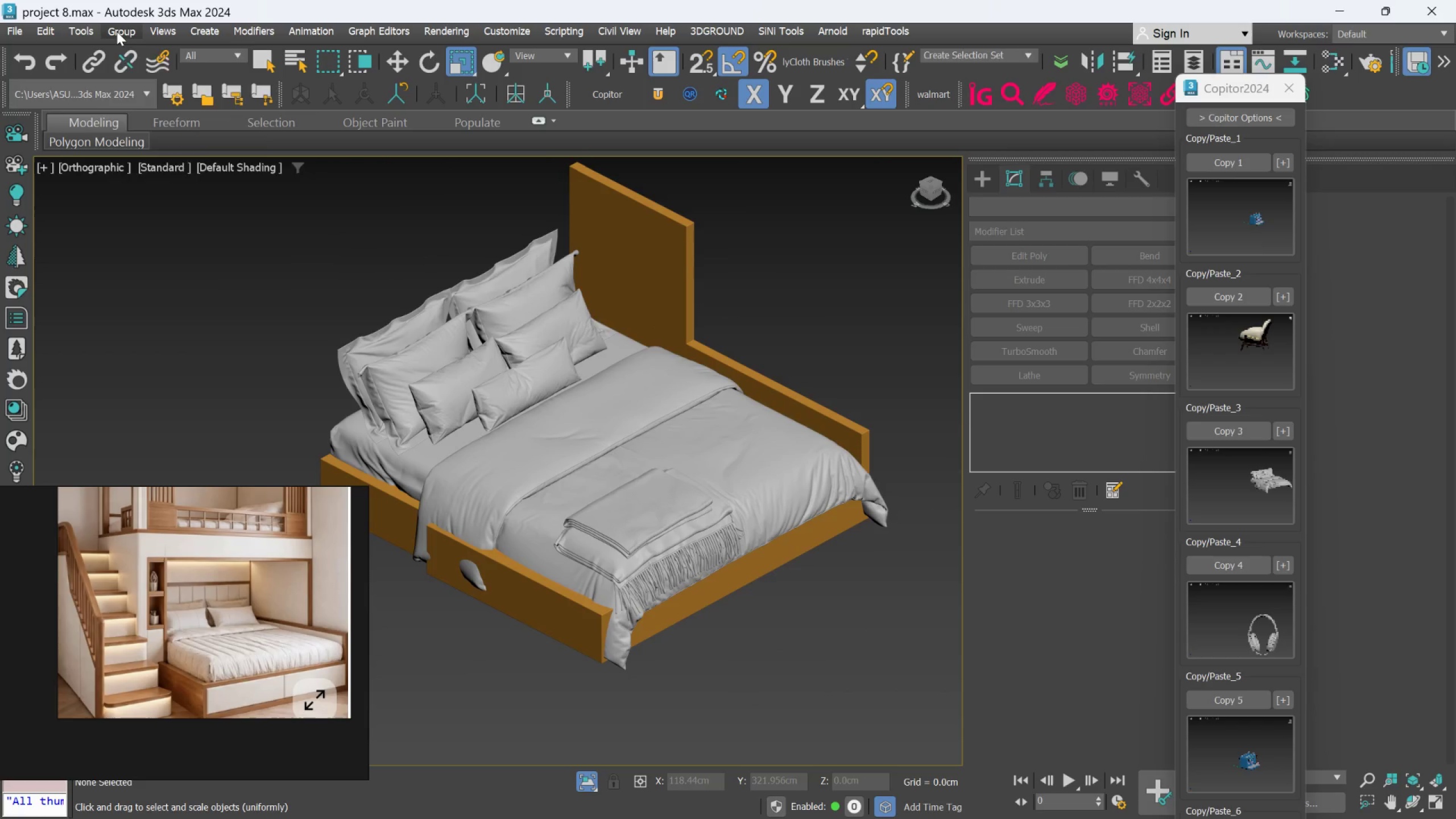 
left_click([117, 31])
 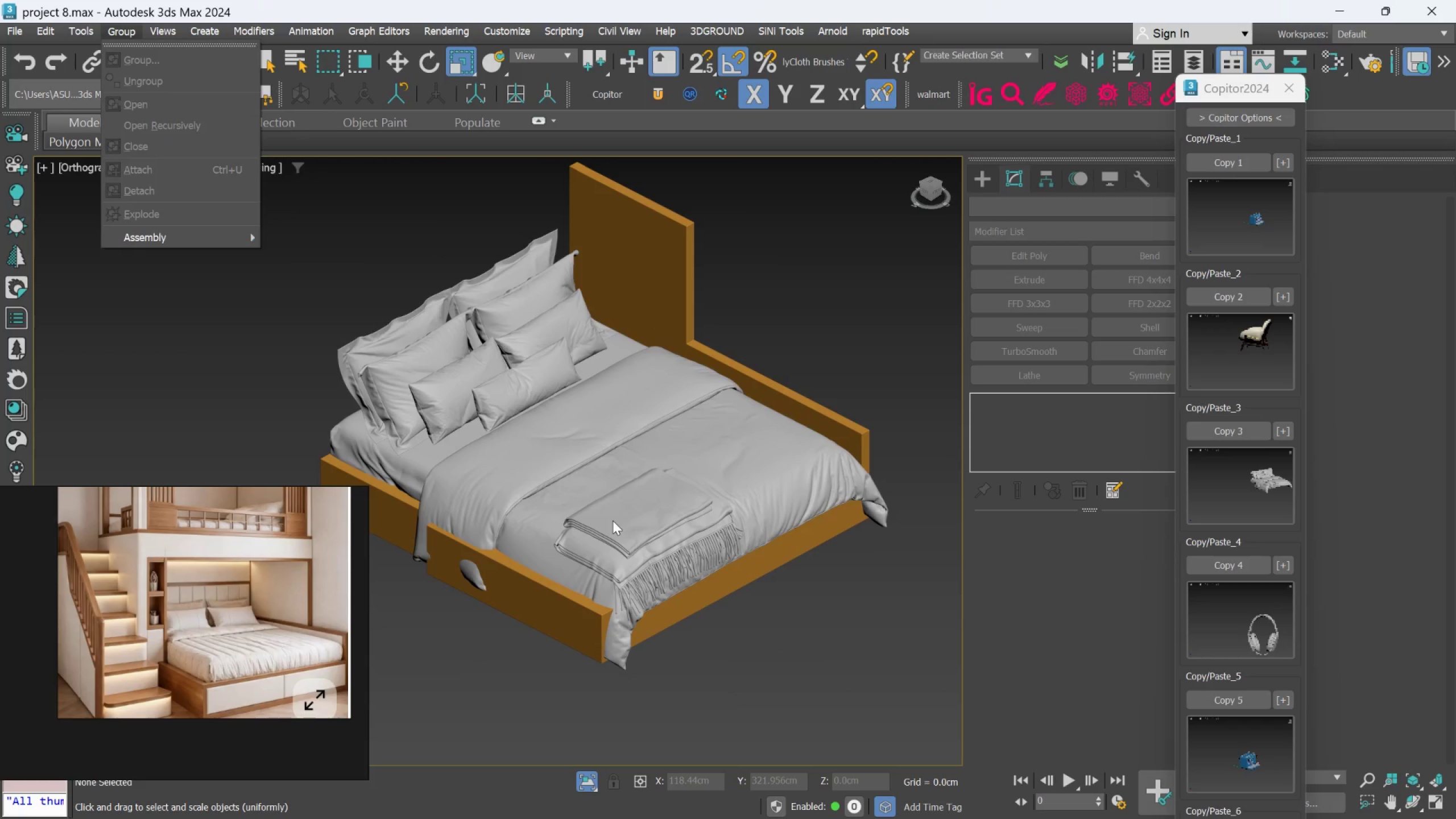 
left_click([613, 520])
 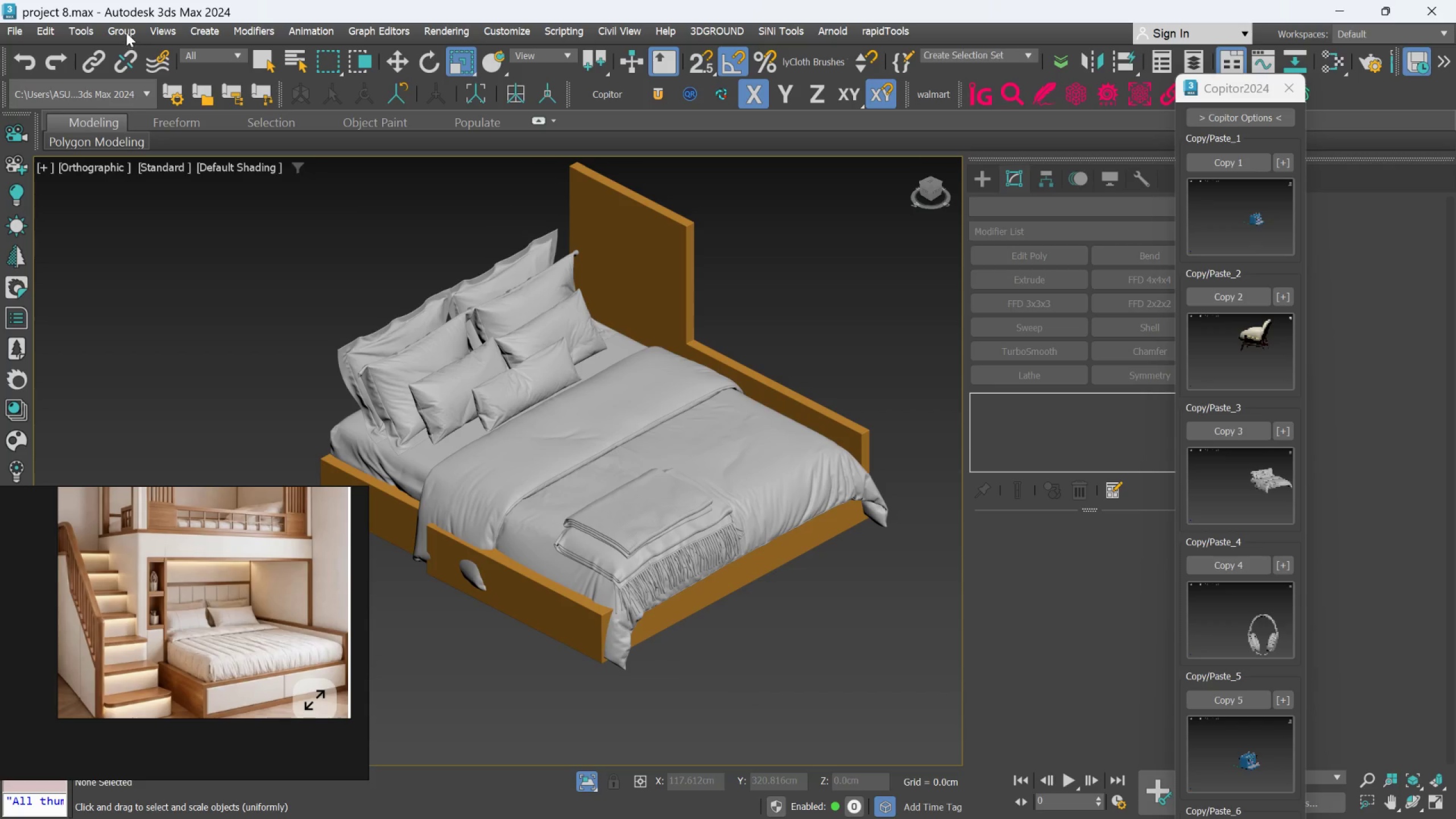 
left_click([126, 32])
 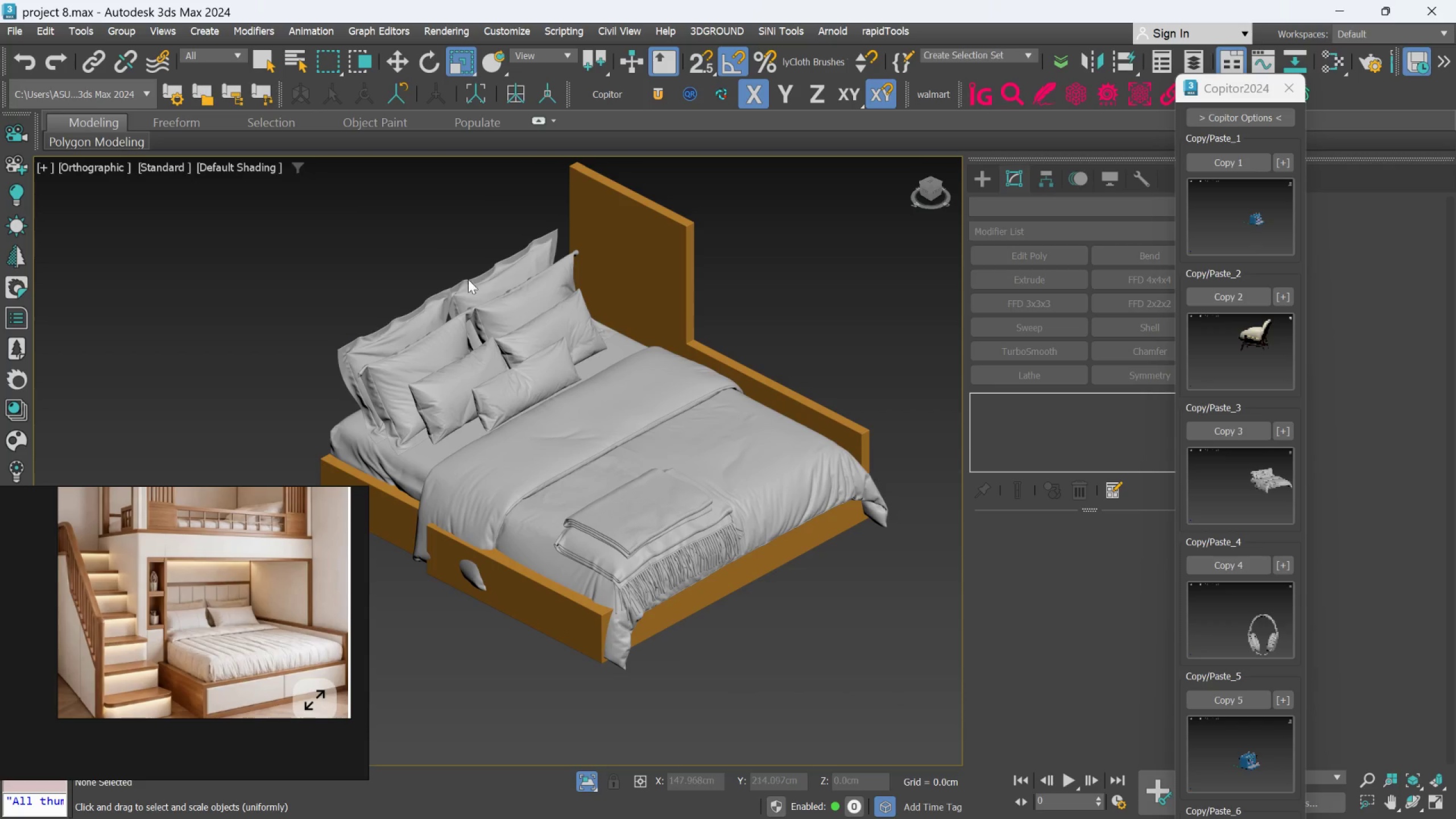 
double_click([610, 409])
 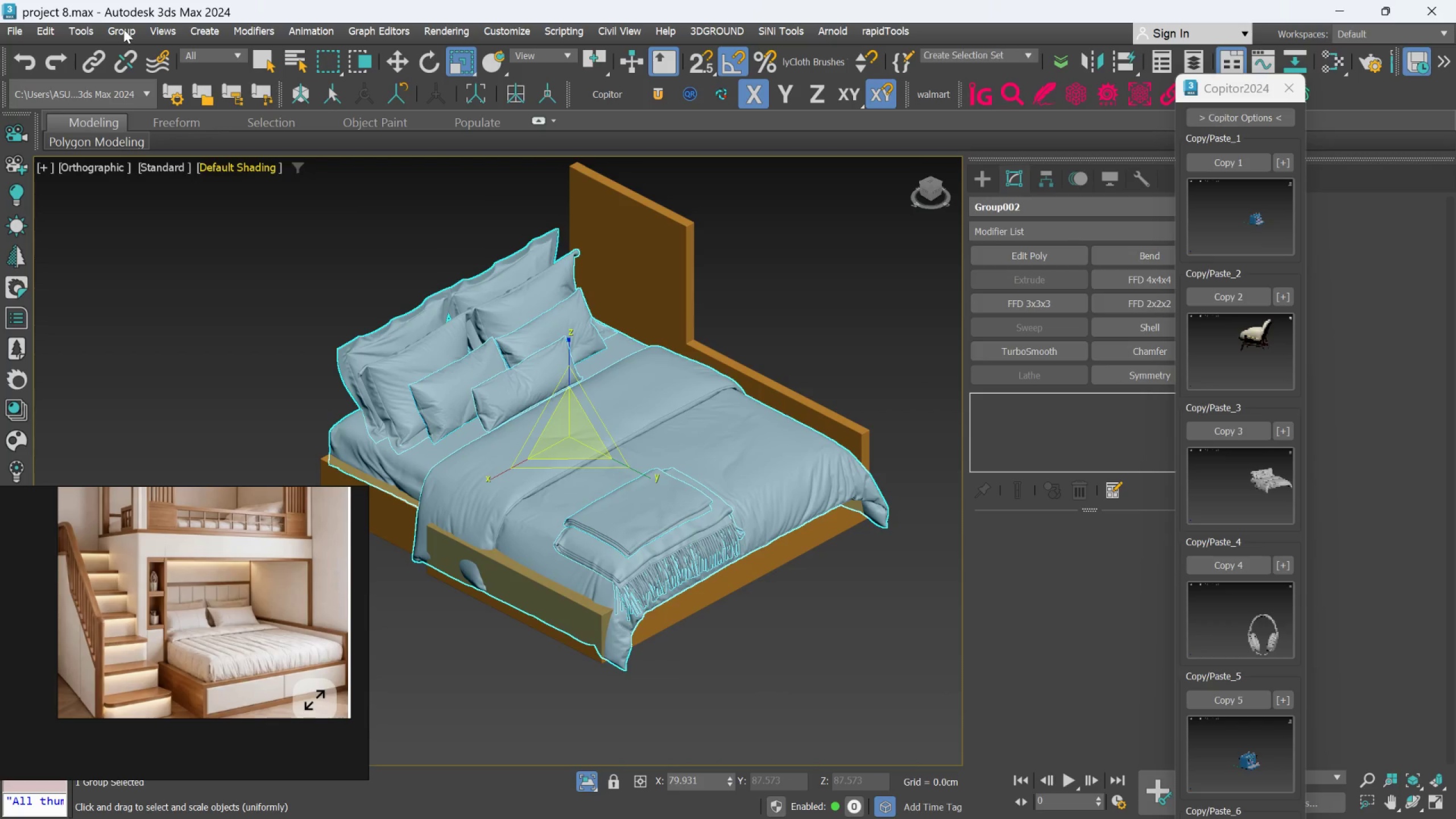 
left_click([123, 29])
 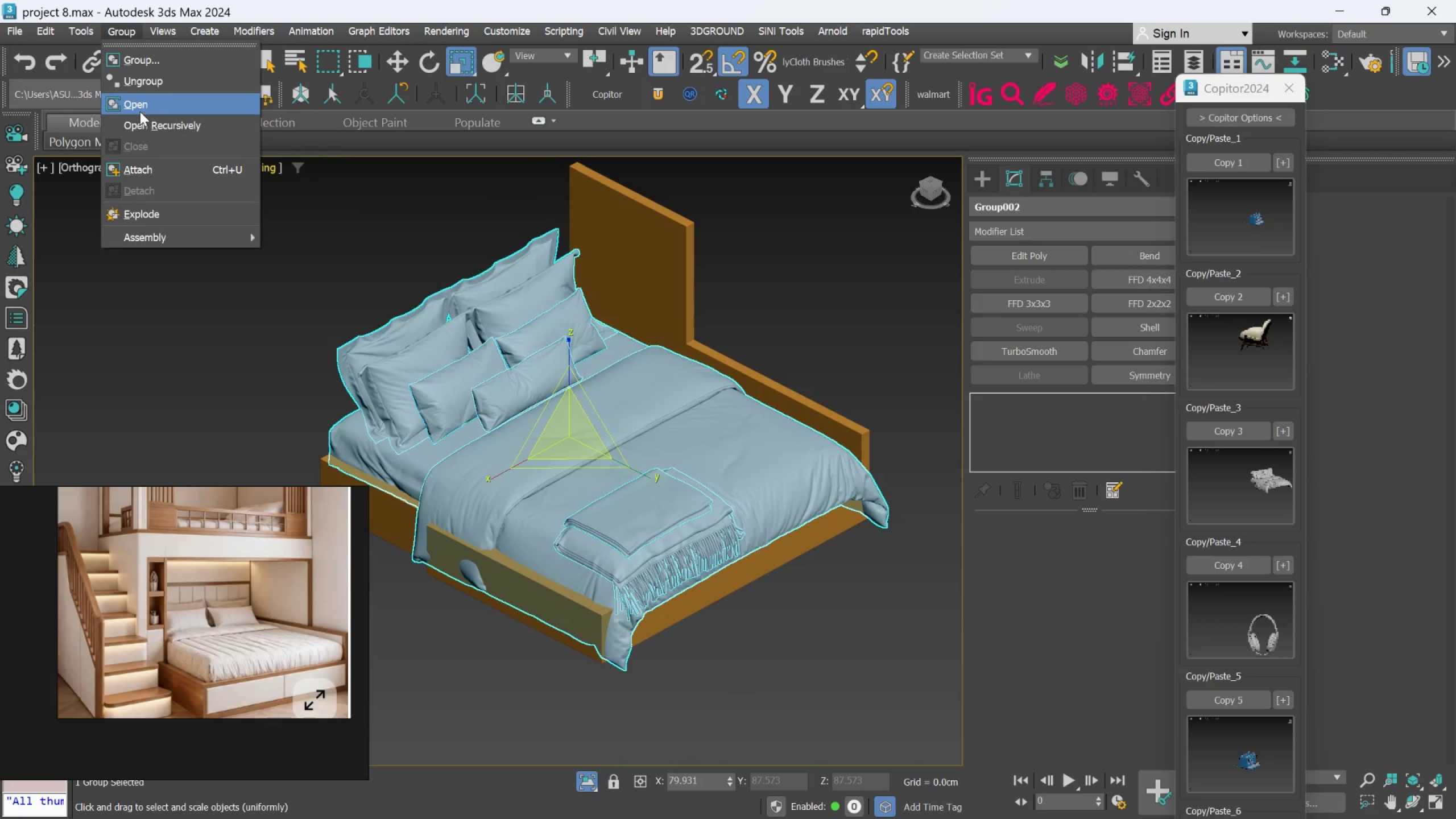 
left_click([140, 111])
 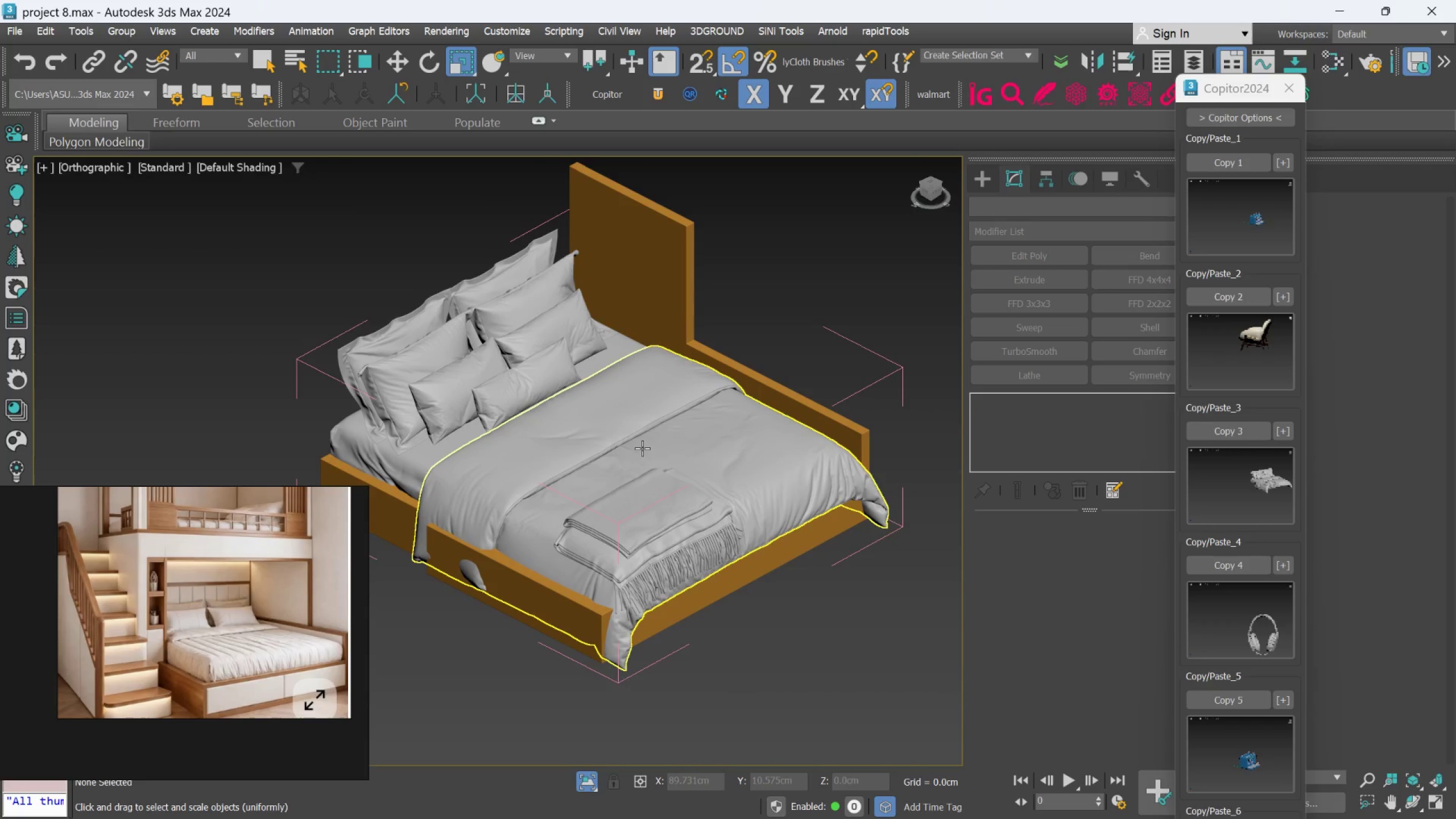 
left_click([642, 448])
 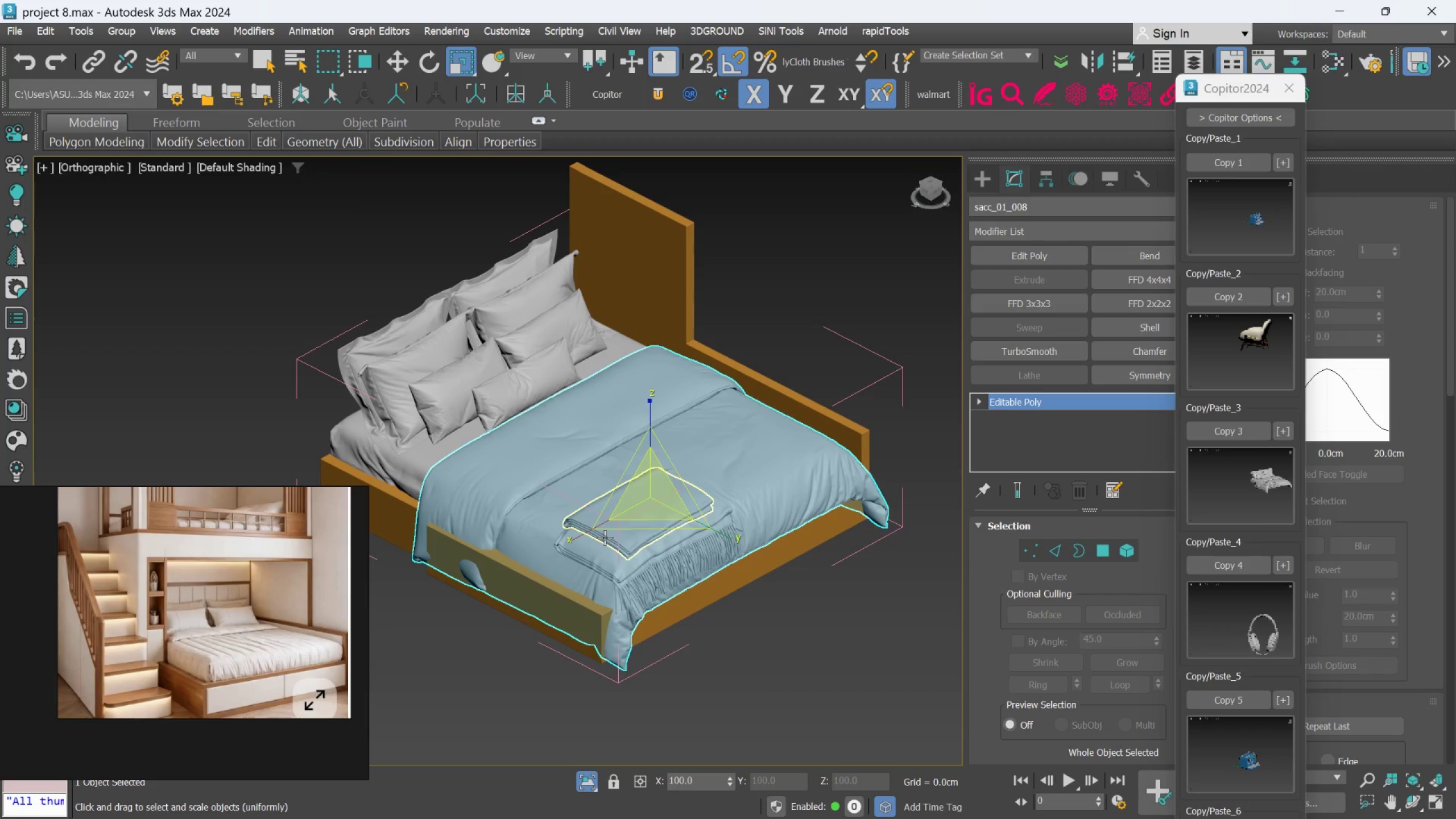 
wait(5.04)
 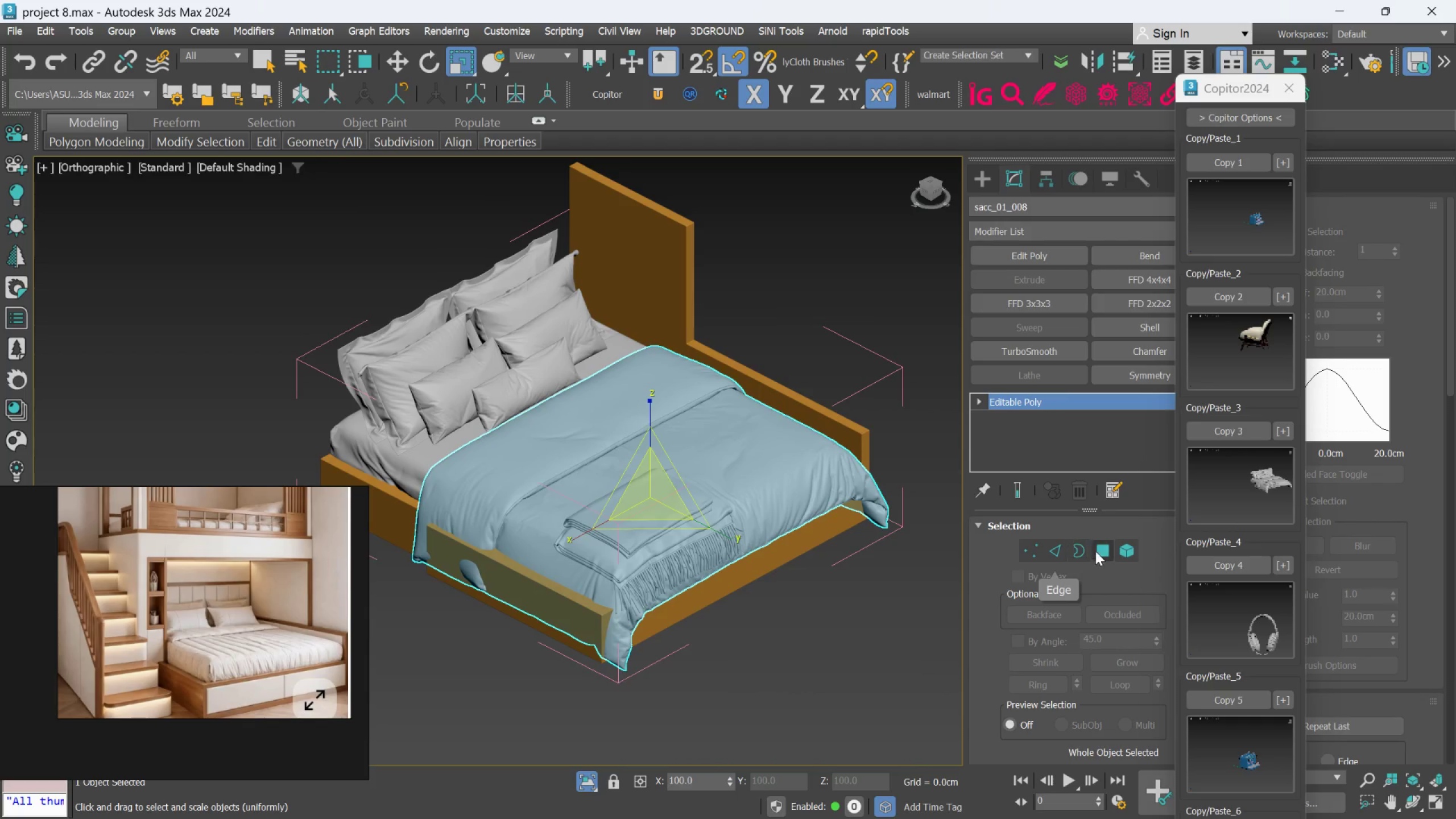 
left_click_drag(start_coordinate=[580, 534], to_coordinate=[577, 539])
 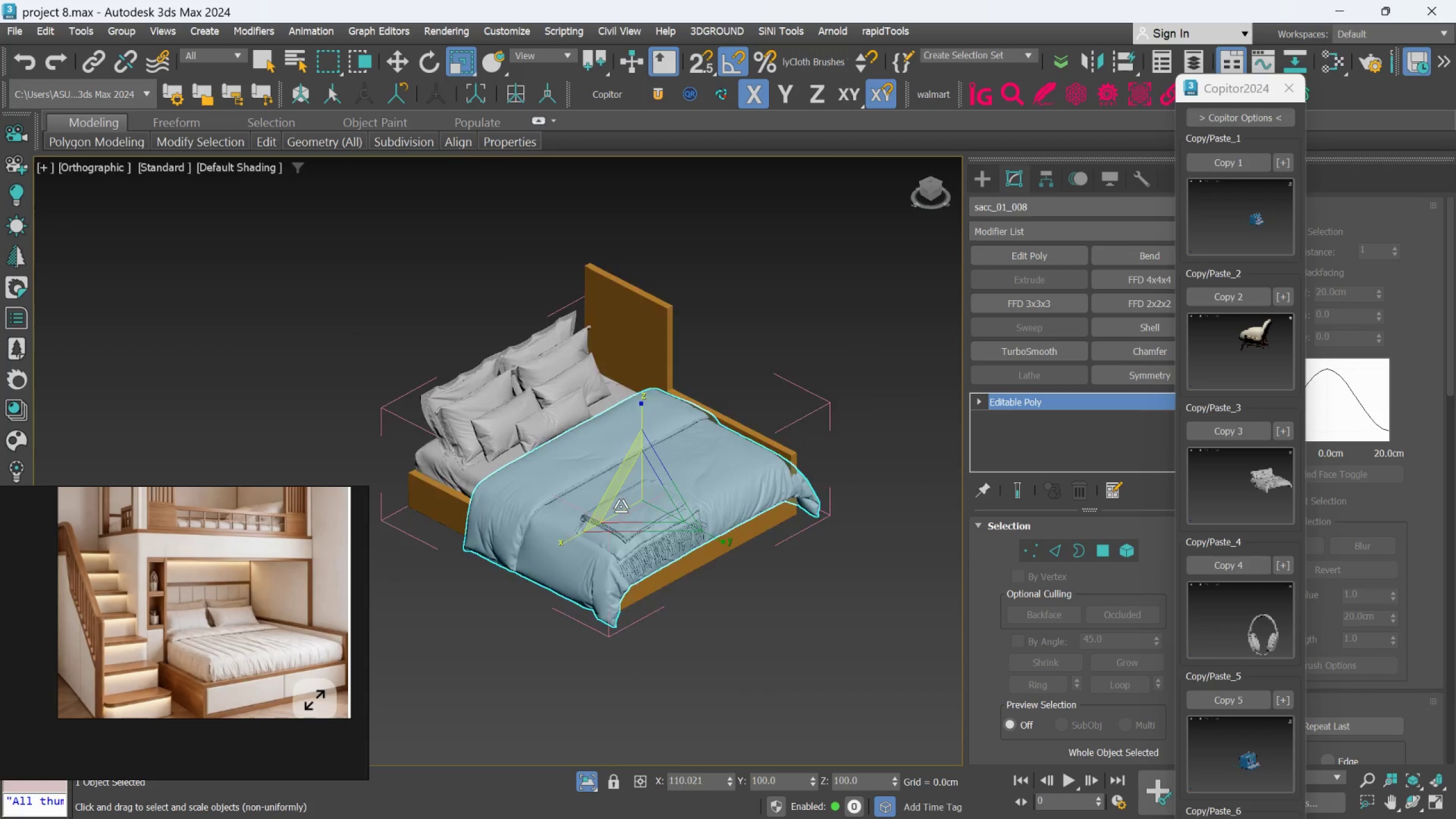 
scroll: coordinate [621, 506], scroll_direction: down, amount: 2.0
 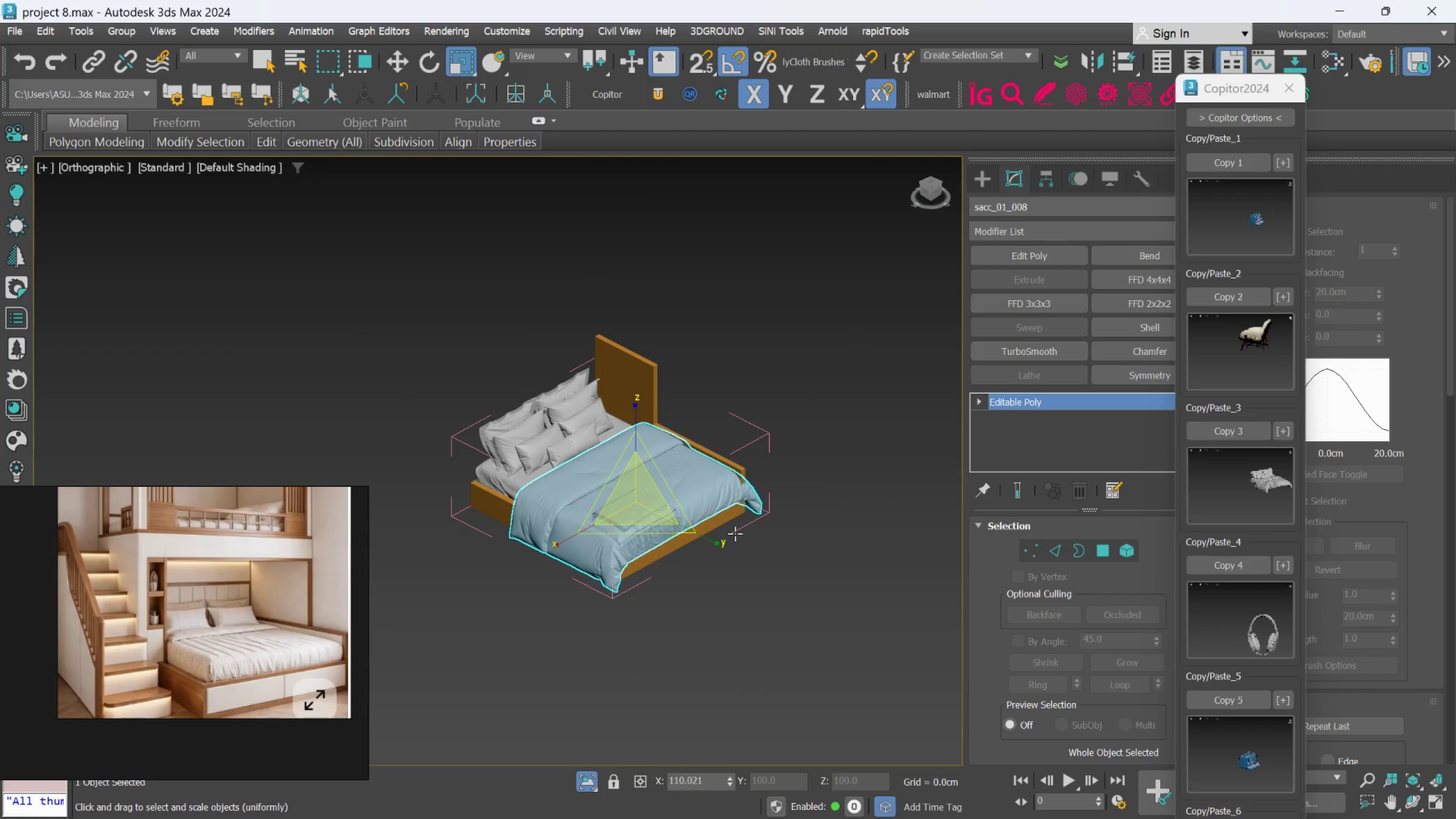 
hold_key(key=AltLeft, duration=1.32)
 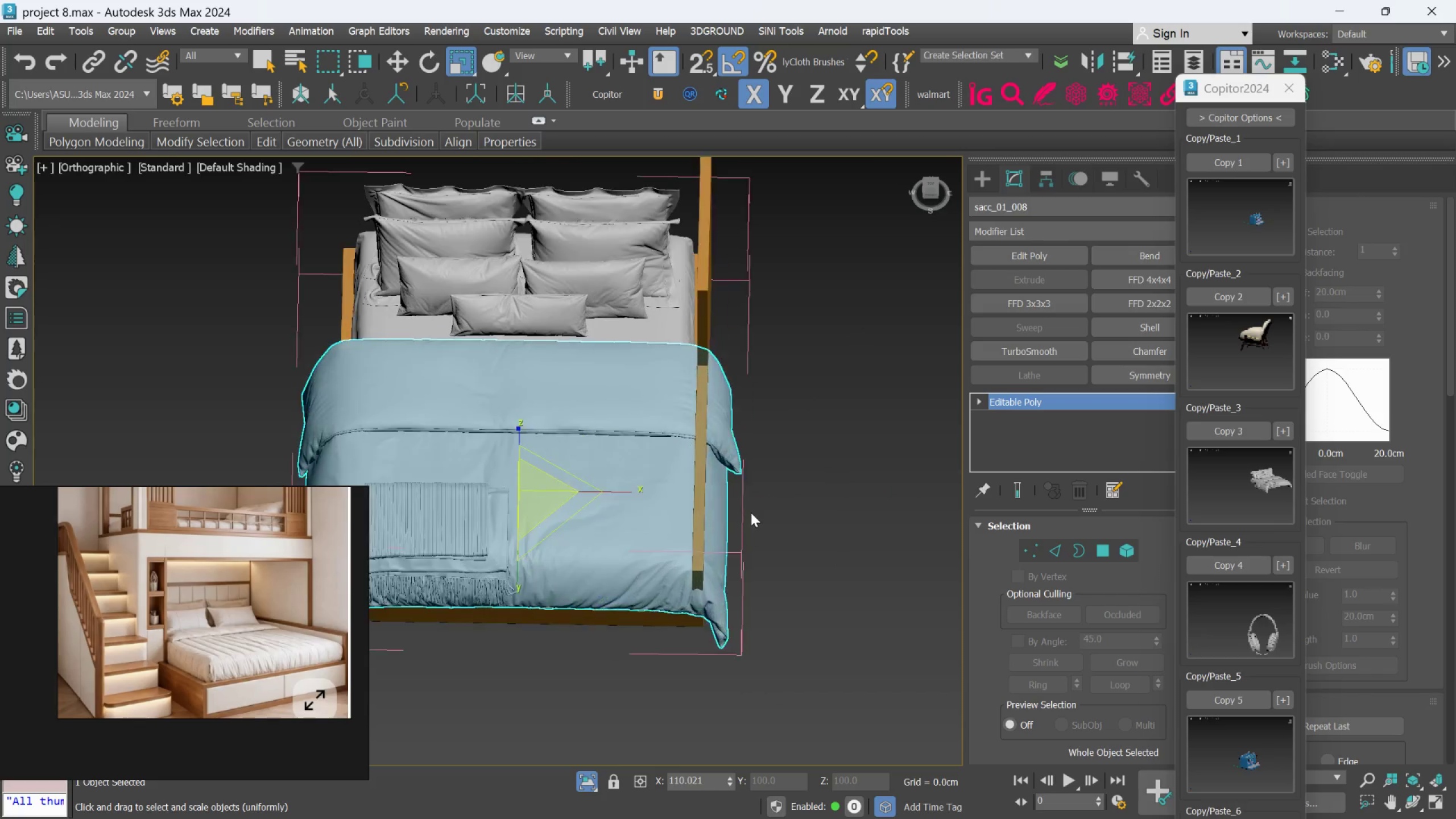 
hold_key(key=AltLeft, duration=1.03)
 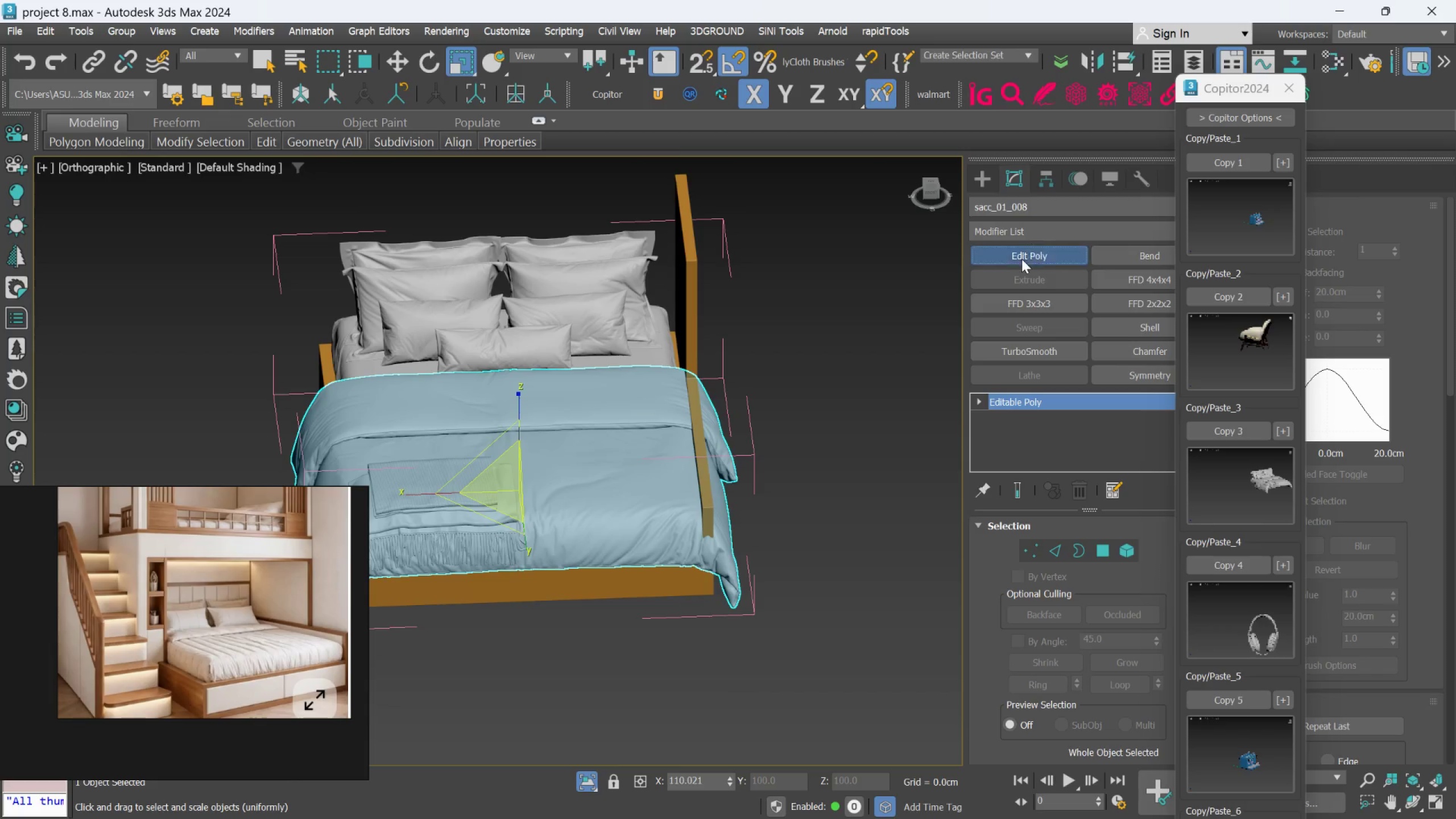 
scroll: coordinate [752, 513], scroll_direction: up, amount: 2.0
 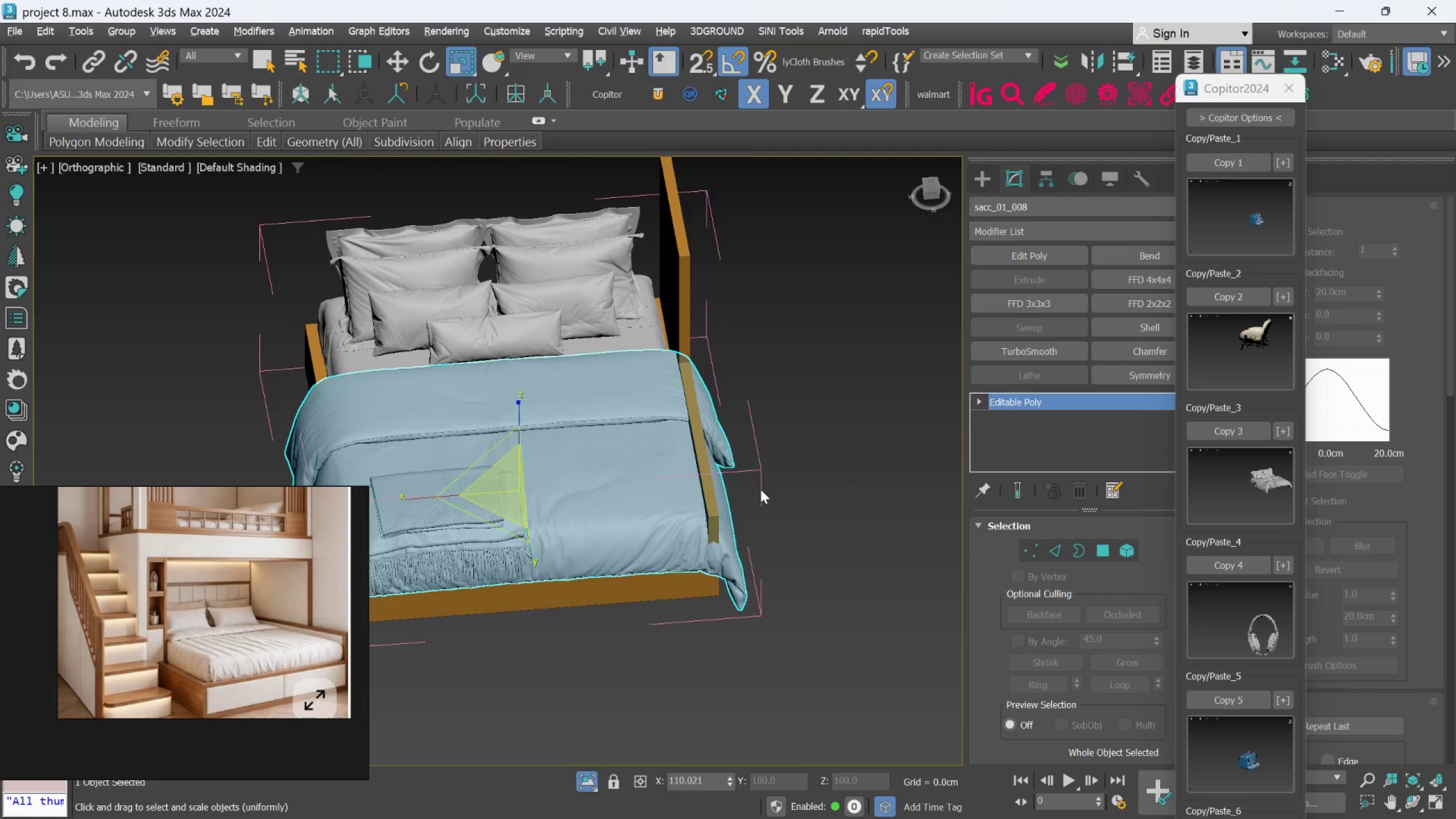 
left_click([1021, 259])
 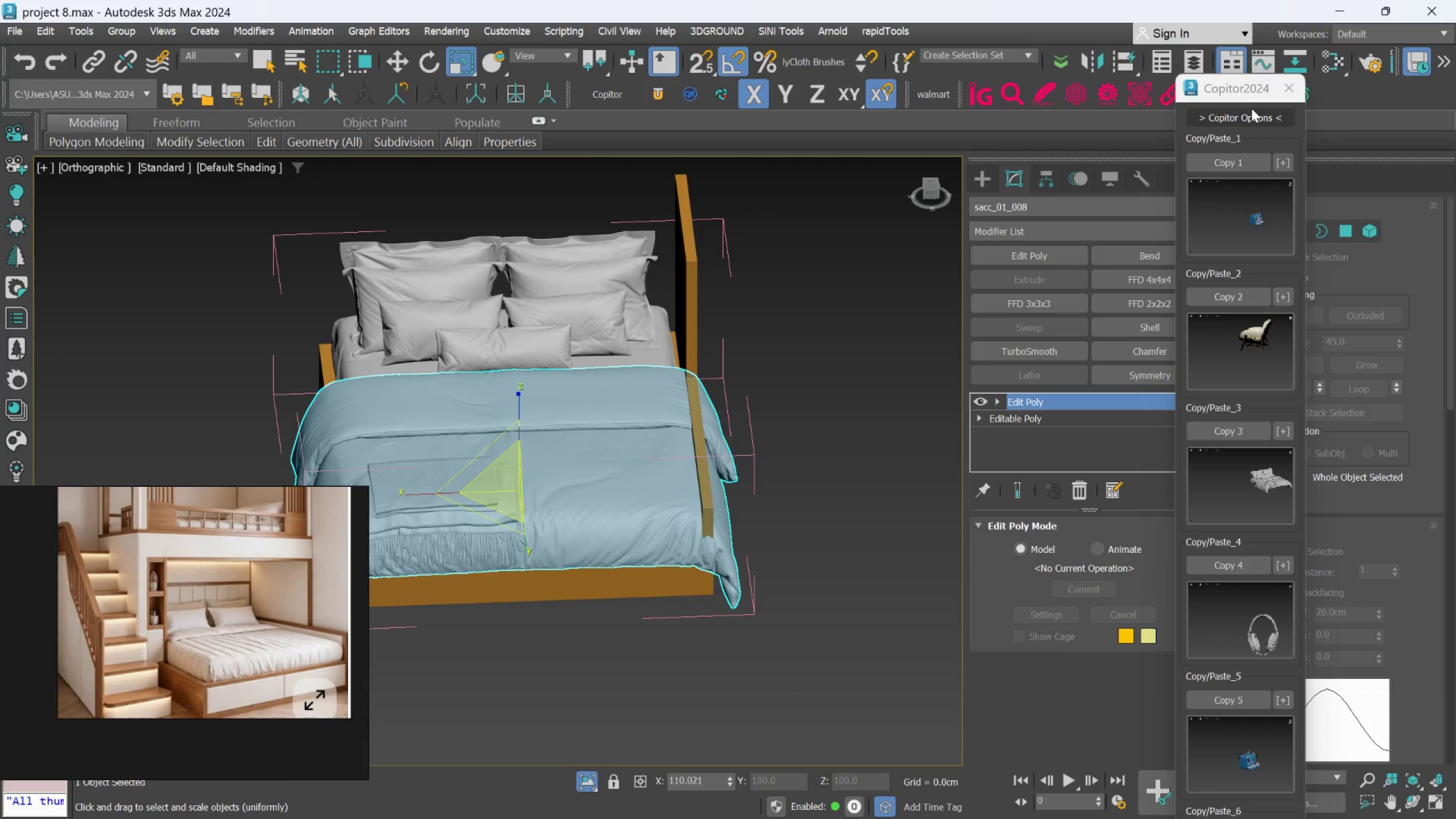 
left_click([1280, 89])
 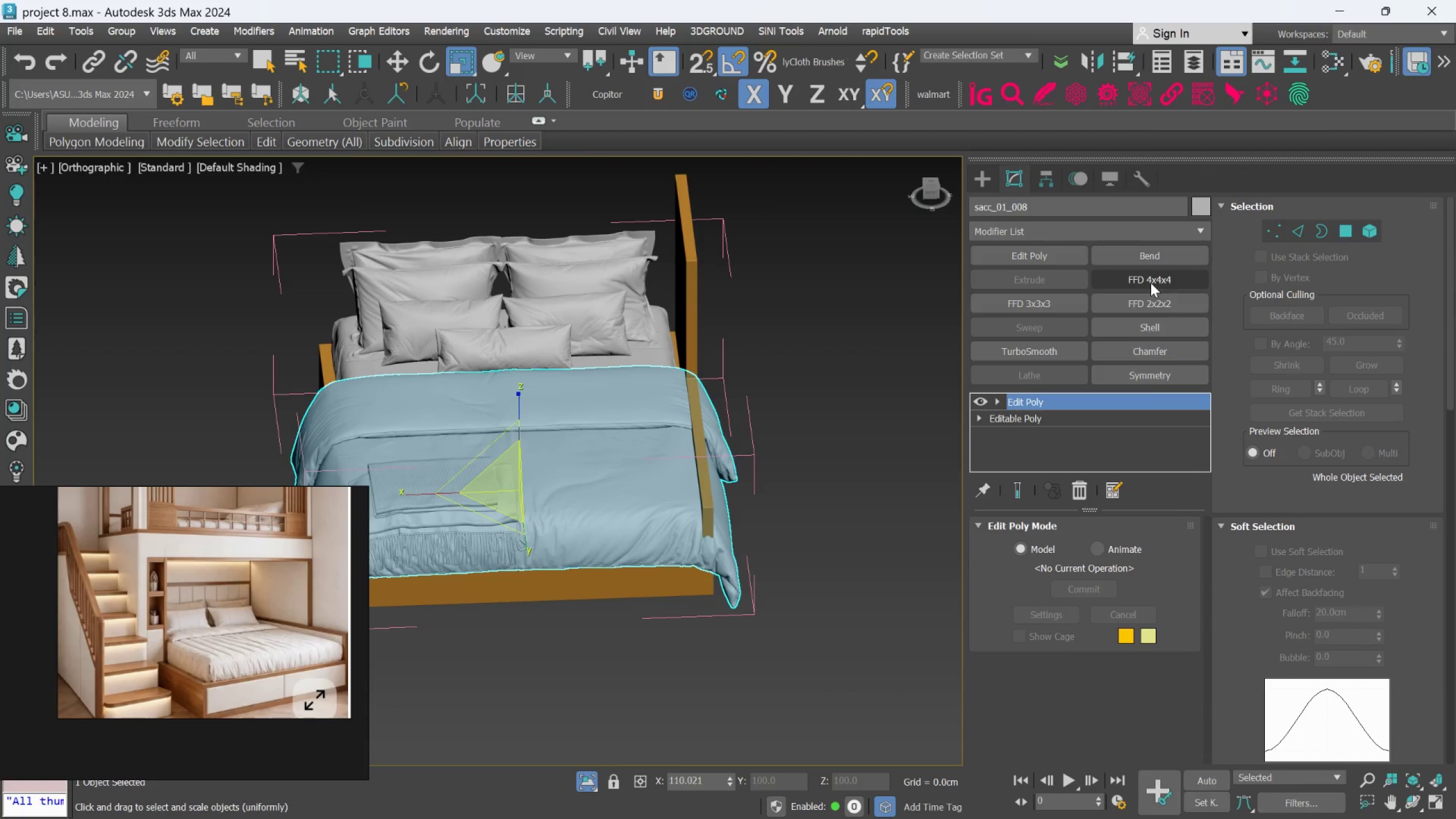 
left_click([1151, 300])
 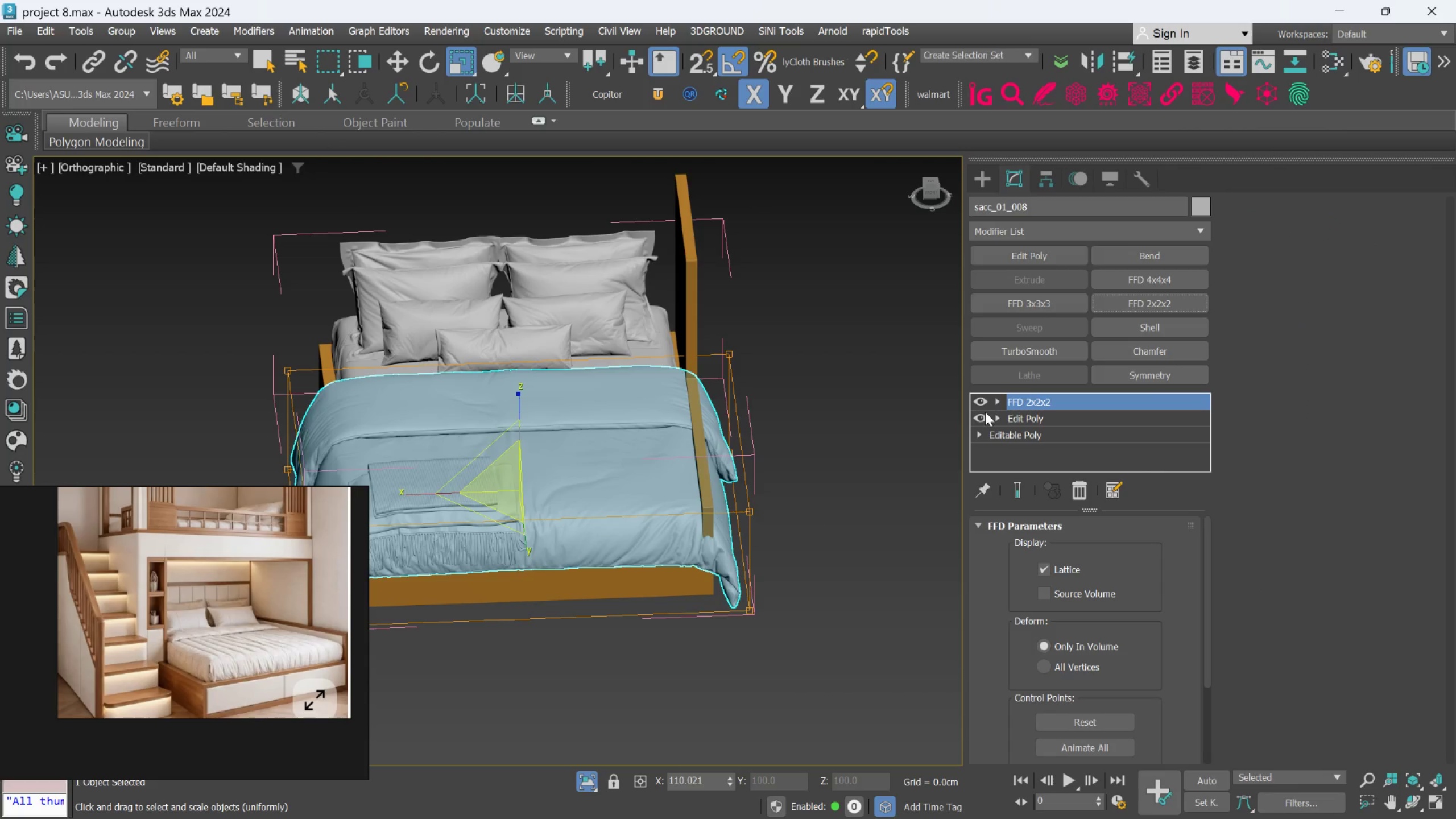 
left_click([990, 403])
 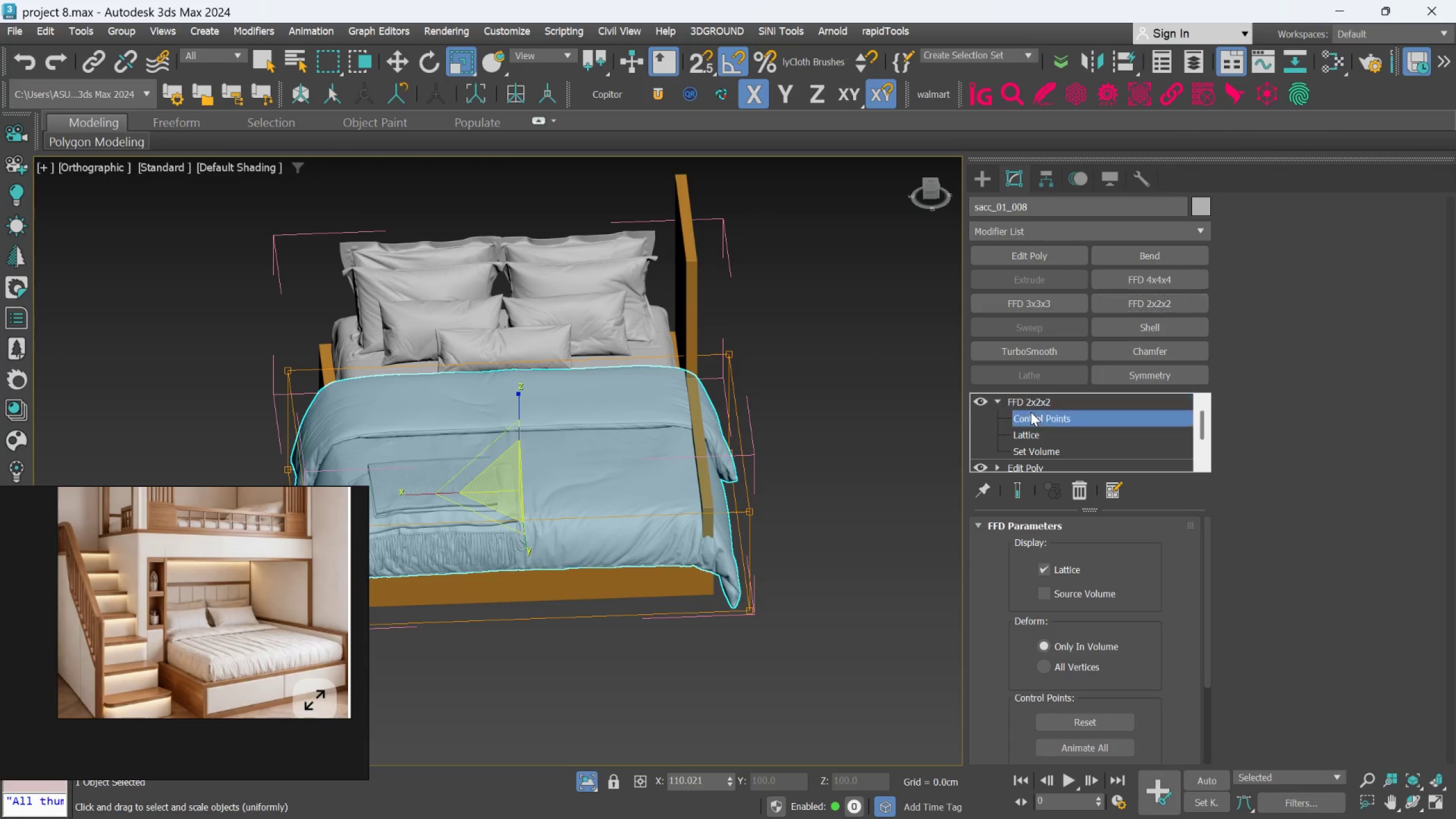 
left_click([1031, 412])
 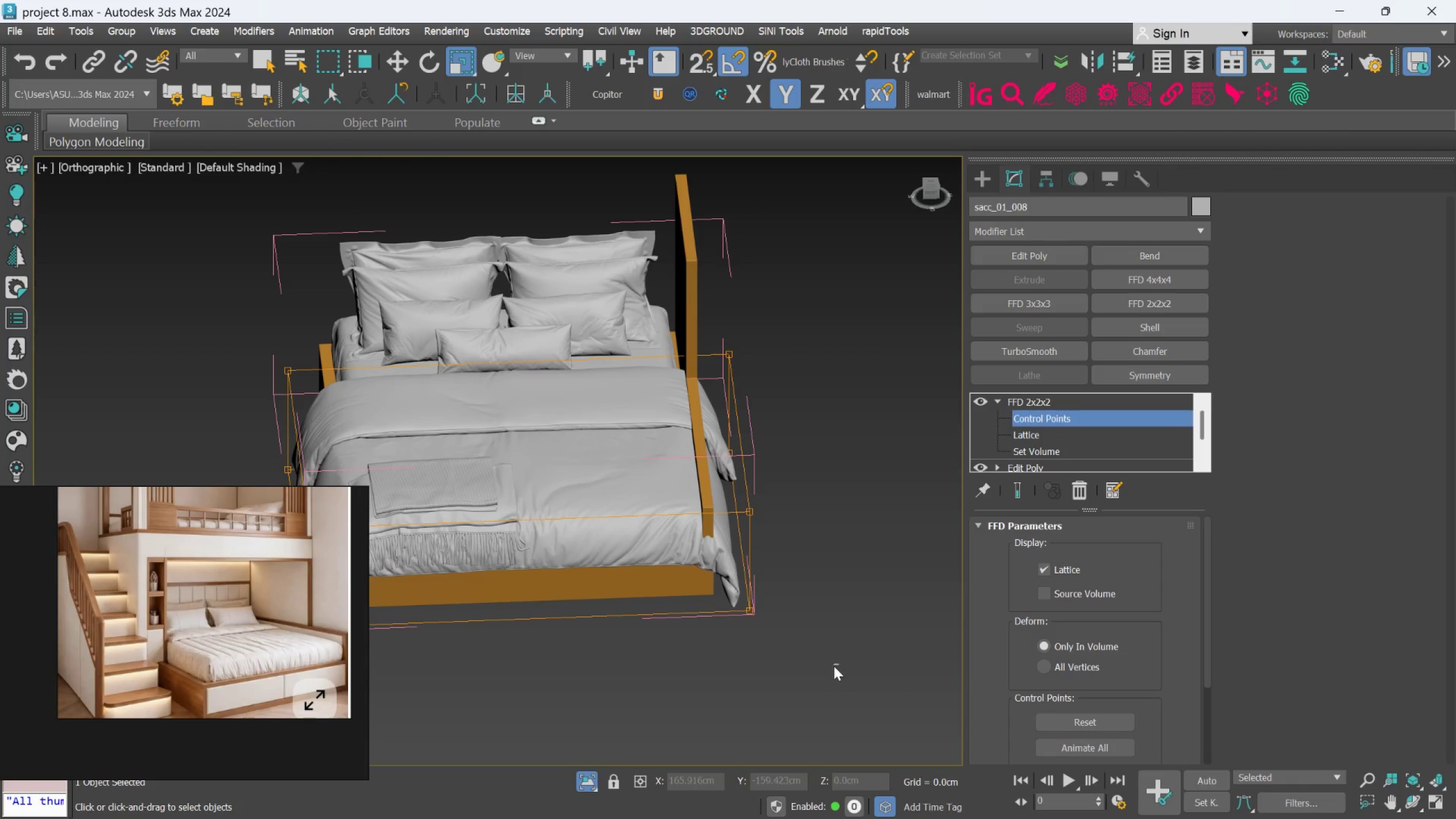 
left_click_drag(start_coordinate=[839, 665], to_coordinate=[706, 314])
 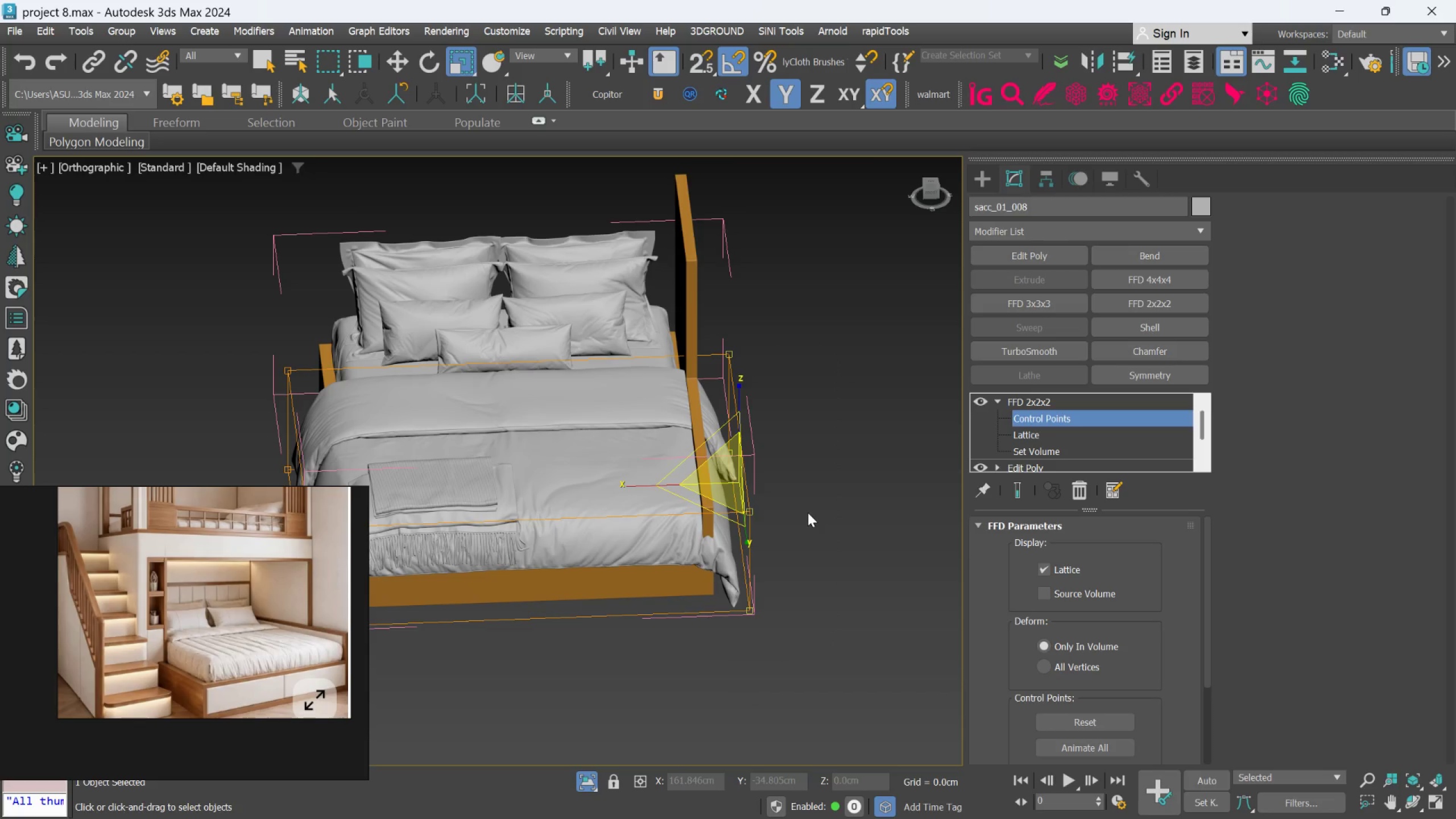 
key(W)
 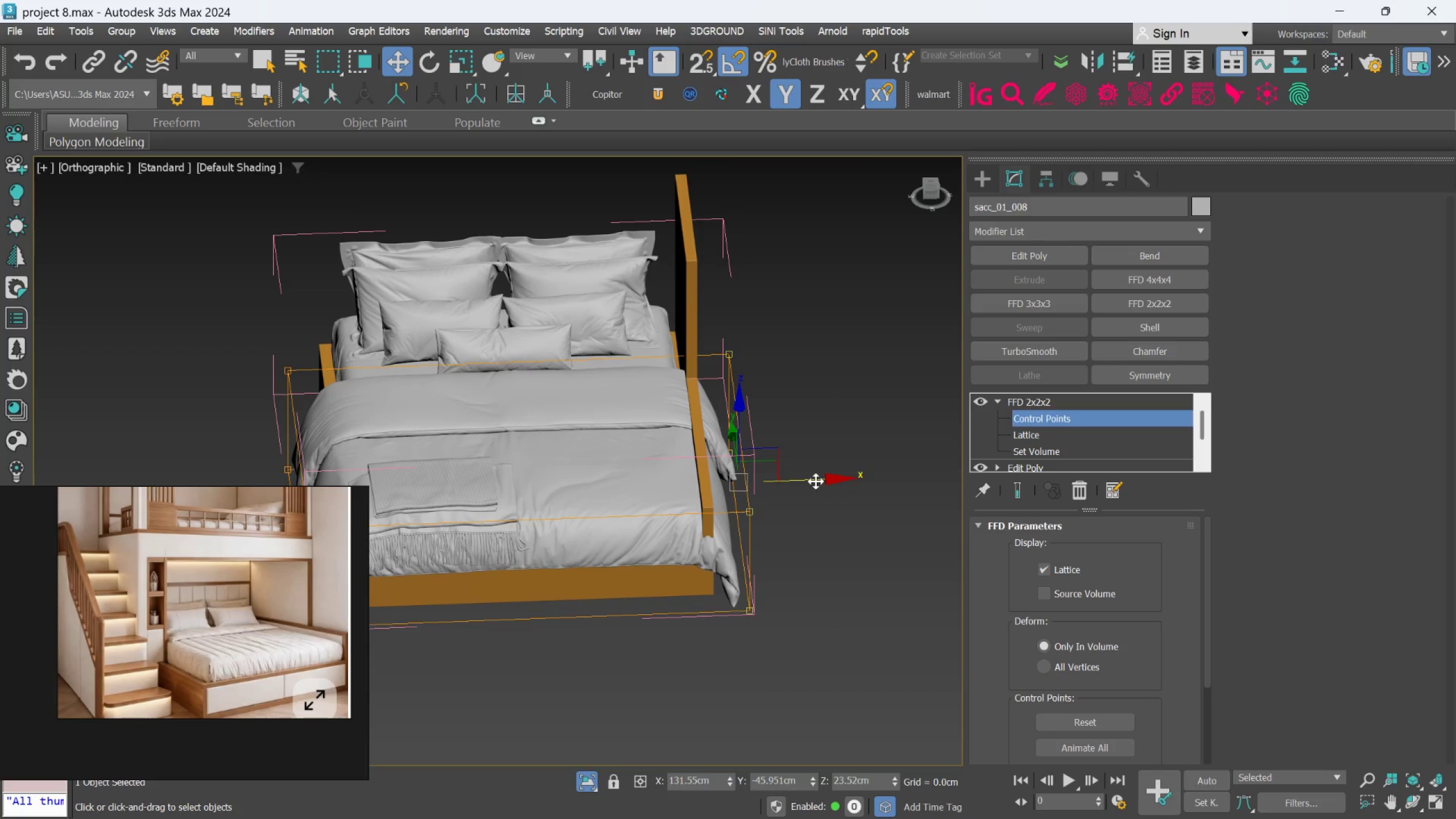 
left_click_drag(start_coordinate=[816, 481], to_coordinate=[785, 480])
 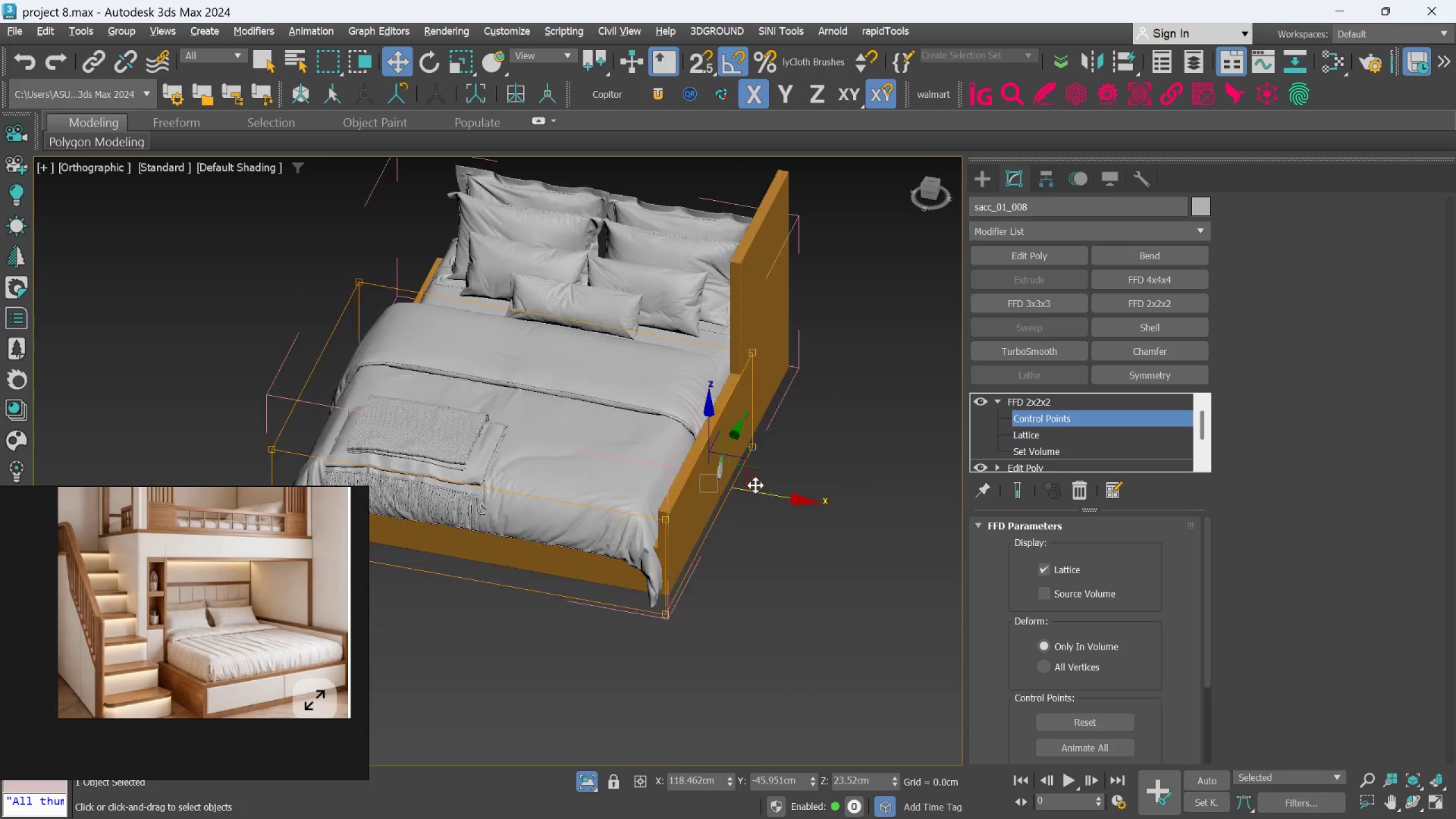 
hold_key(key=AltLeft, duration=1.28)
 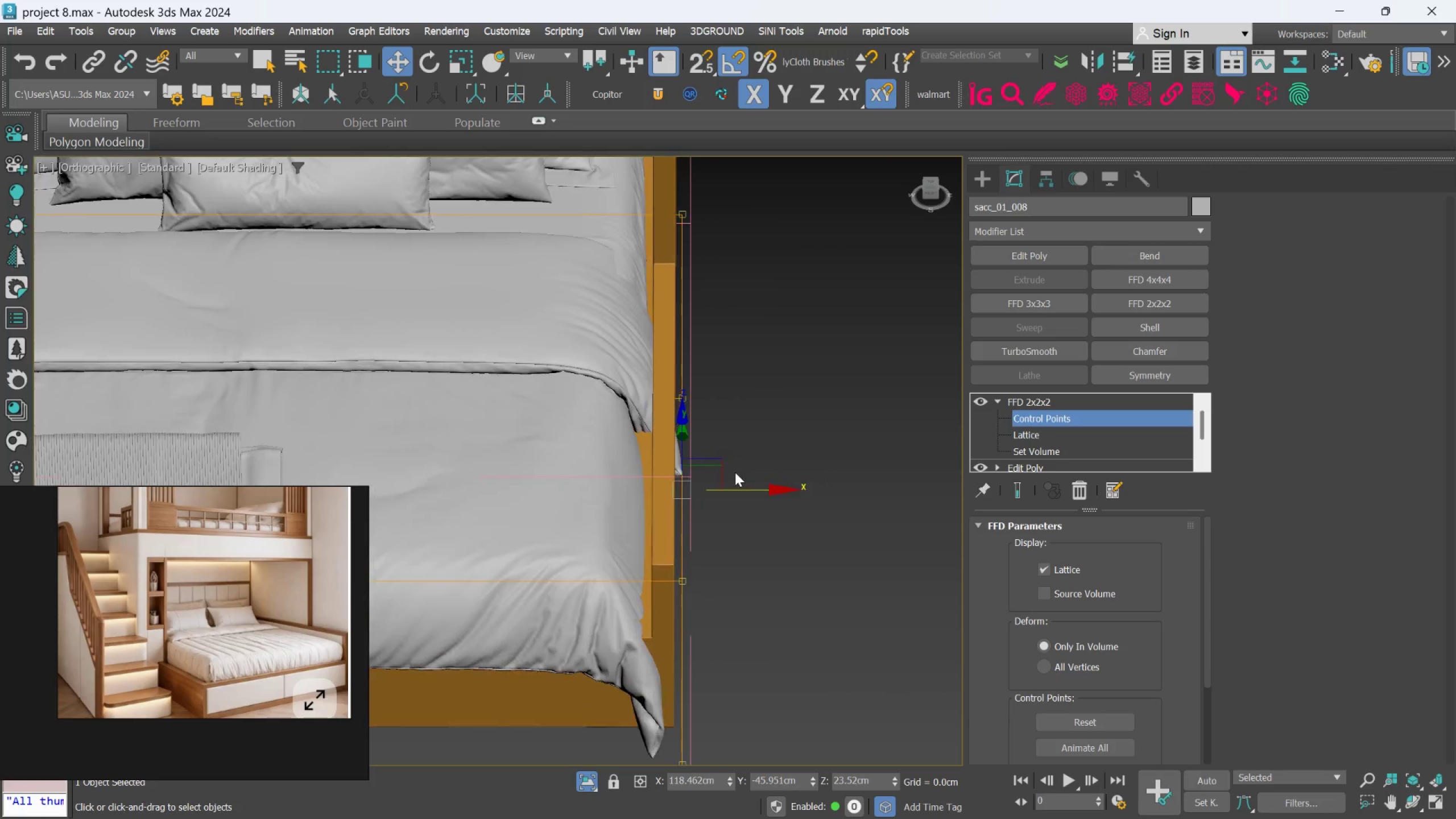 
scroll: coordinate [735, 476], scroll_direction: up, amount: 2.0
 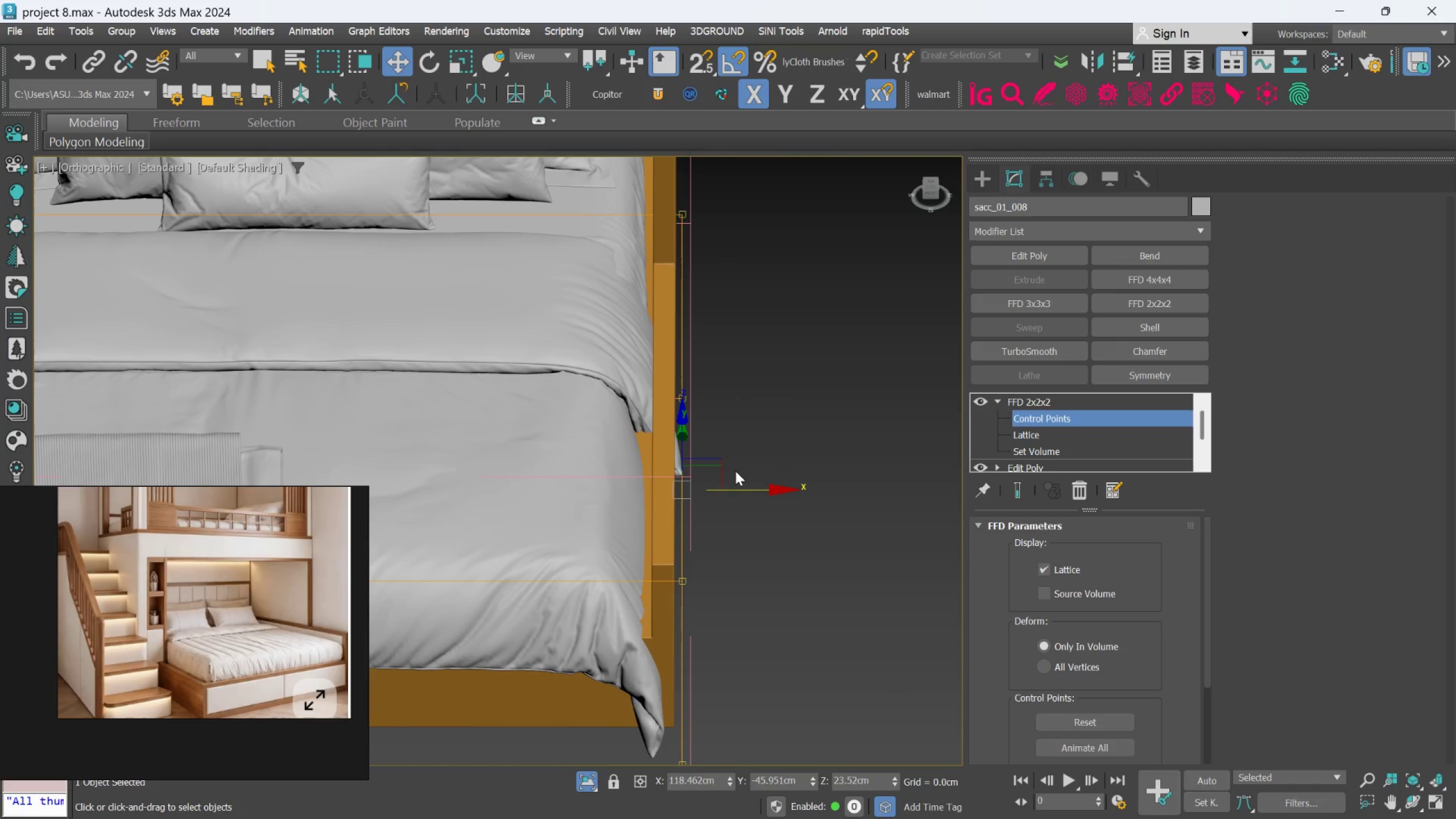 
key(Control+Z)
 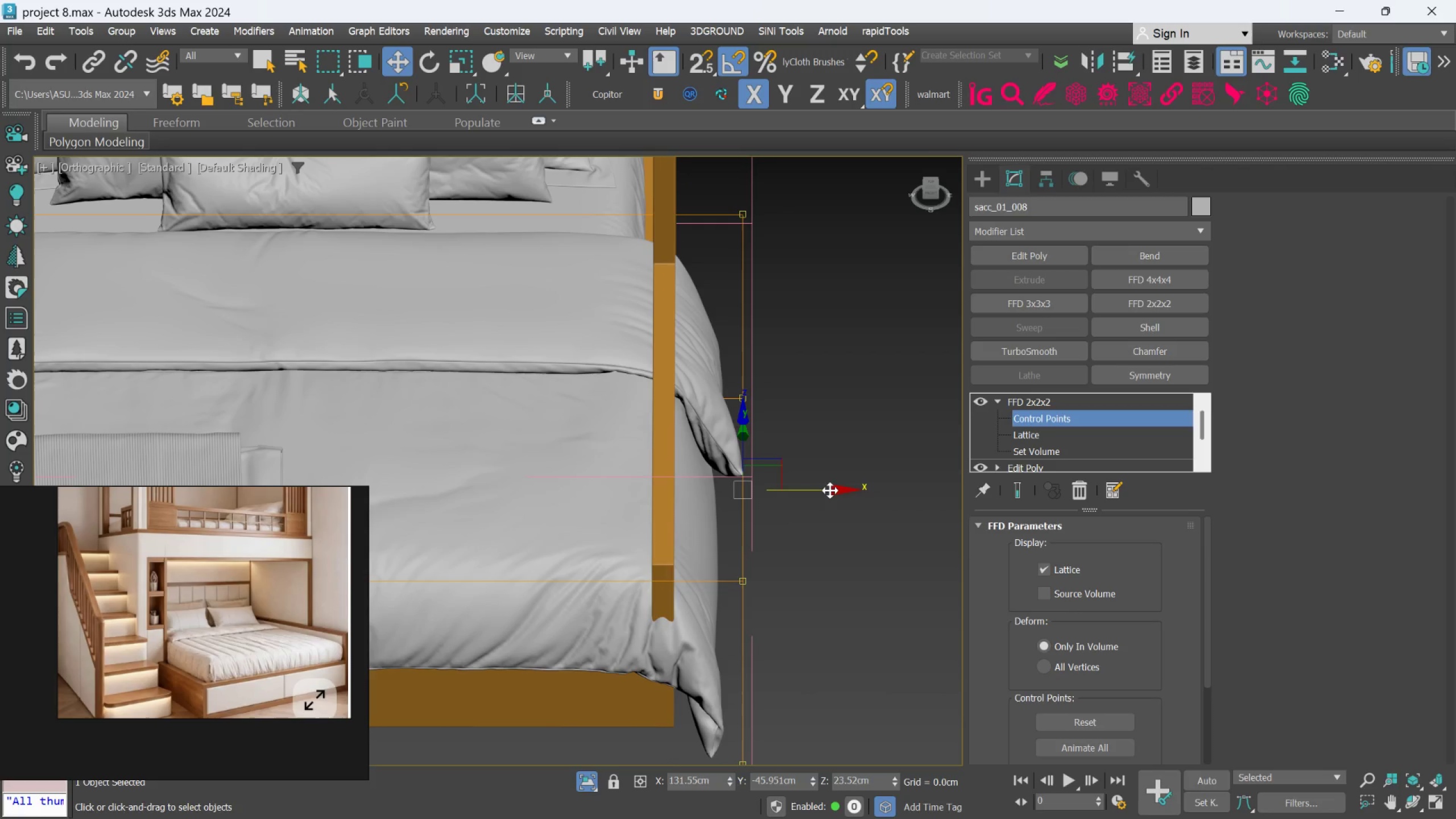 
left_click_drag(start_coordinate=[834, 493], to_coordinate=[775, 498])
 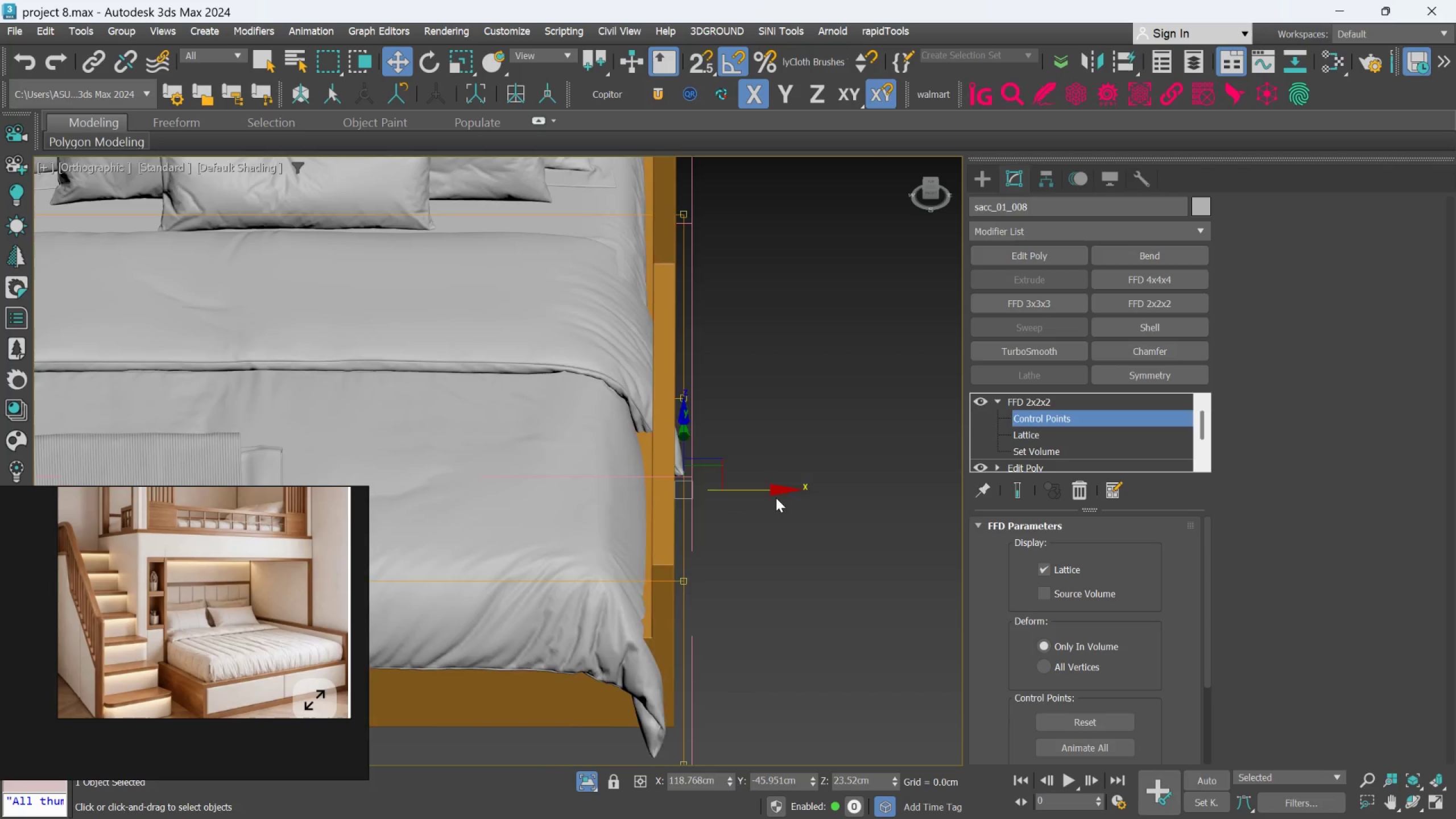 
hold_key(key=AltLeft, duration=1.73)
 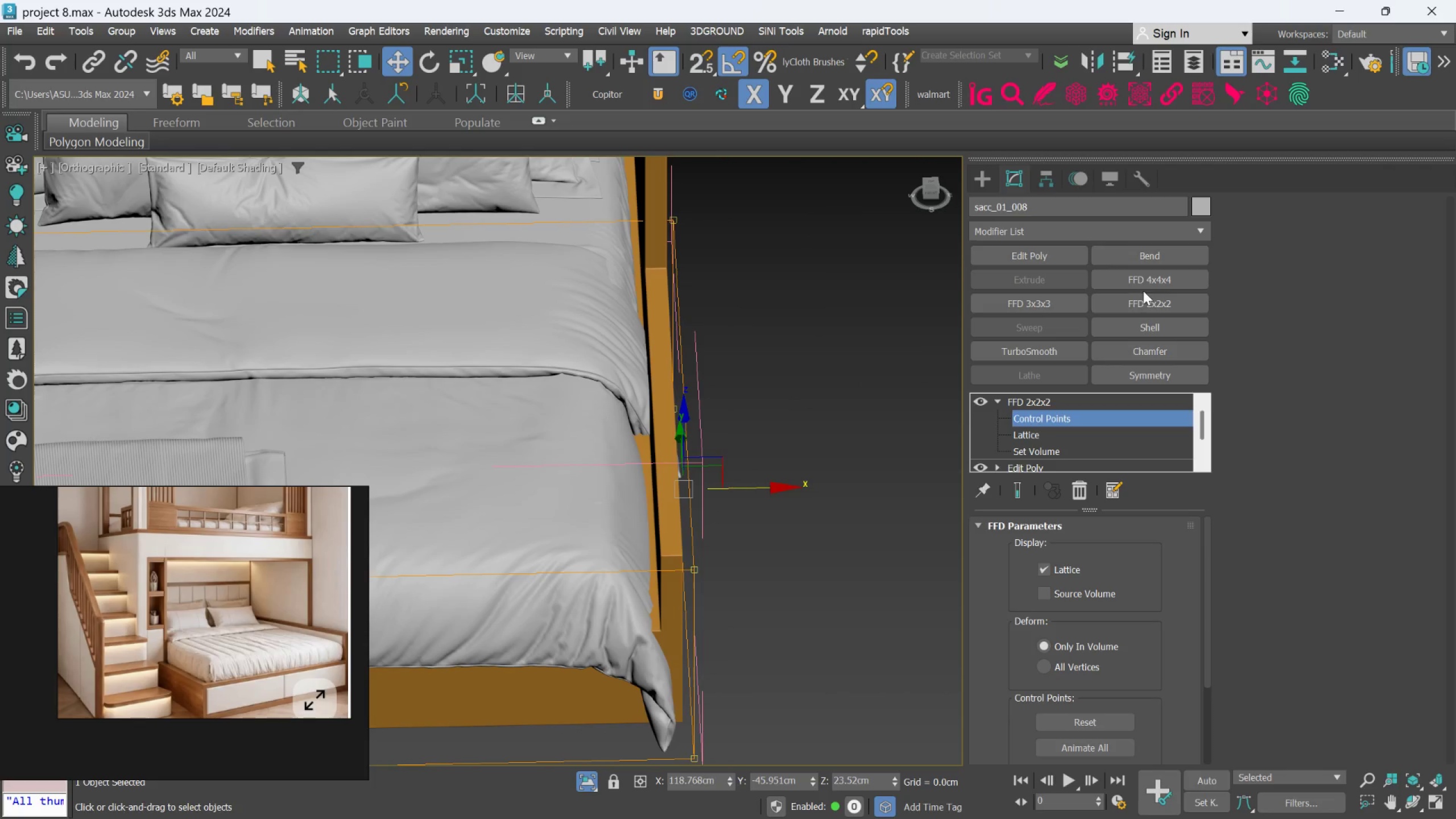 
scroll: coordinate [776, 497], scroll_direction: none, amount: 0.0
 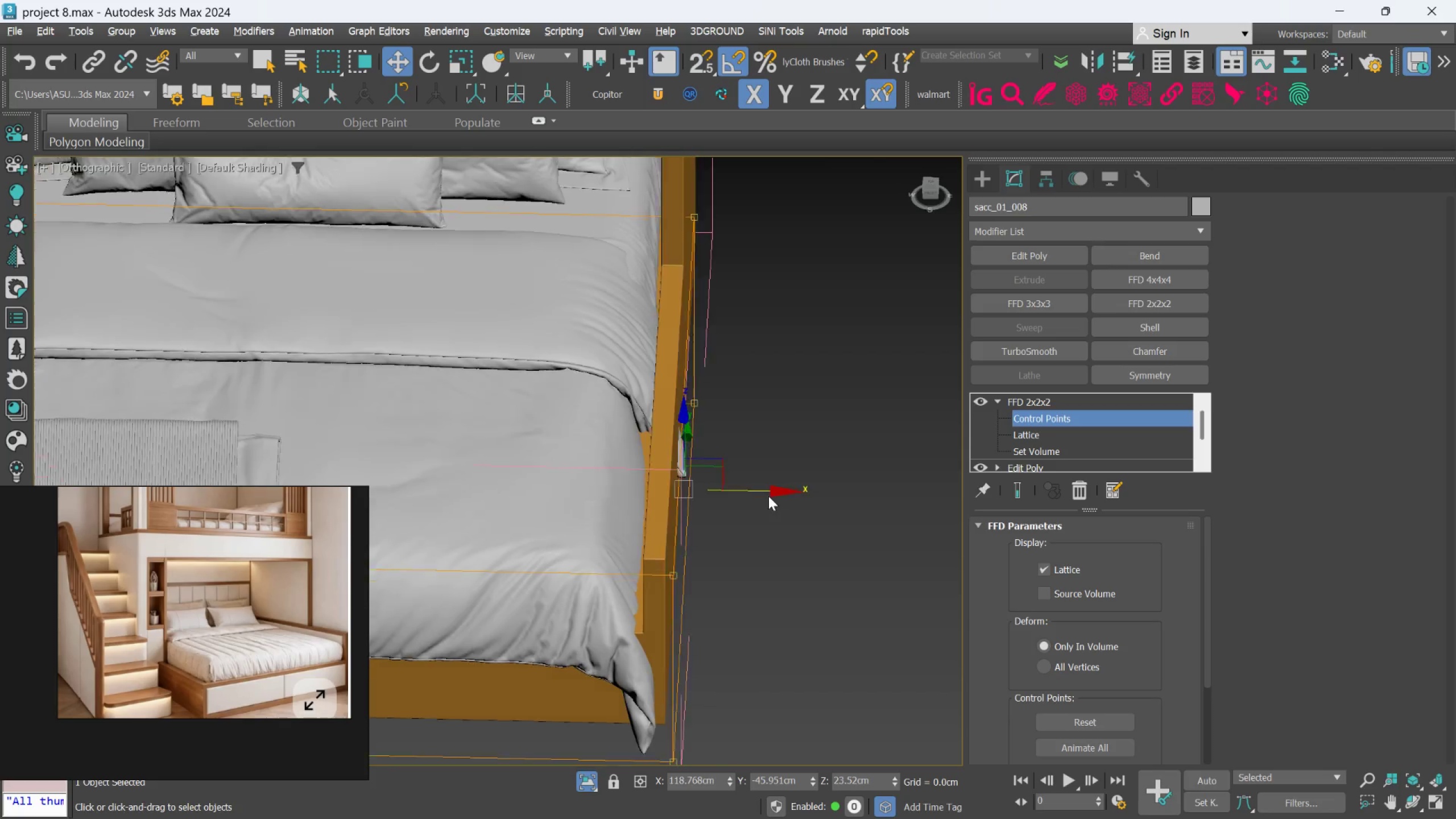 
left_click([1147, 283])
 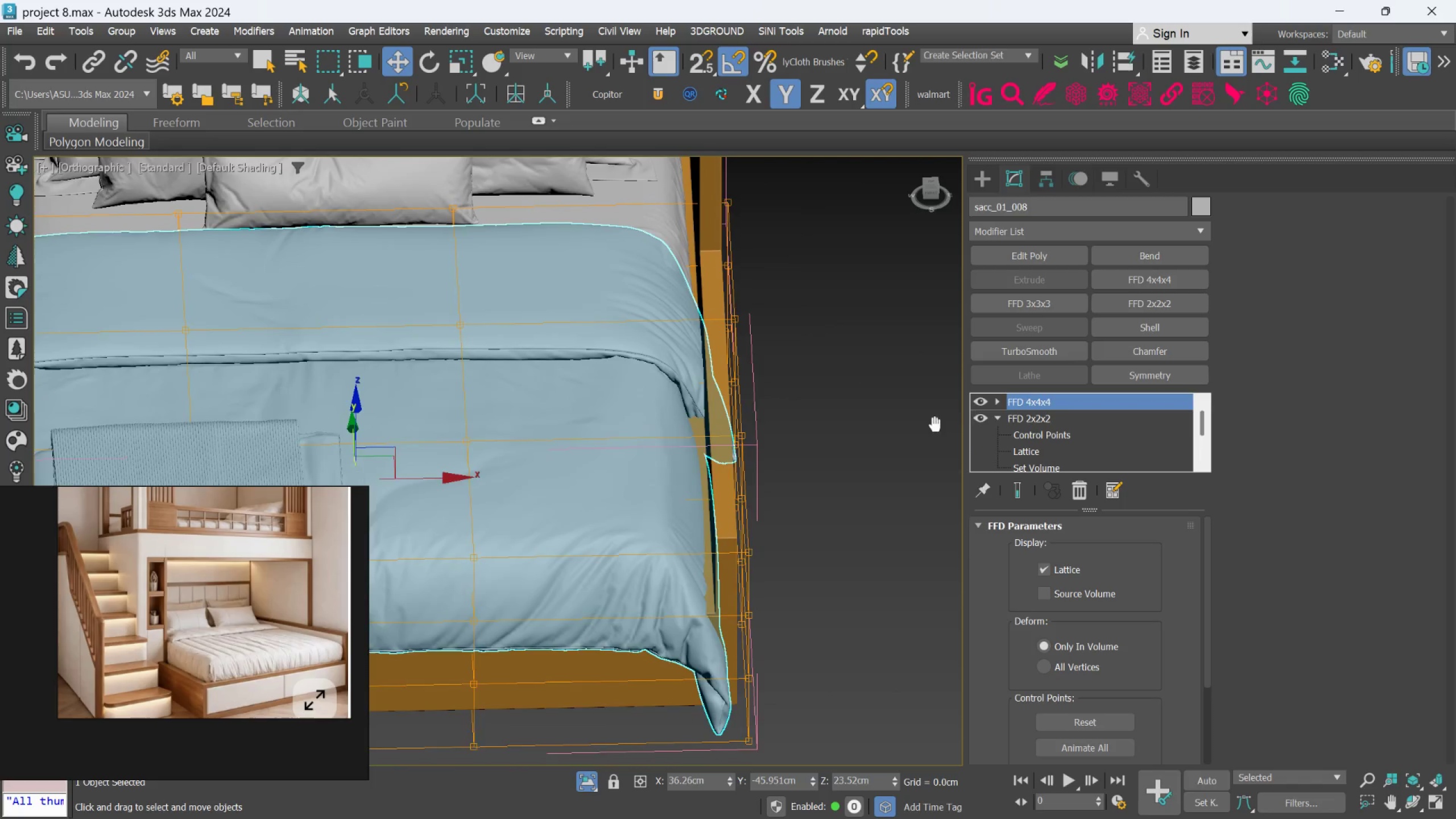 
left_click([1000, 400])
 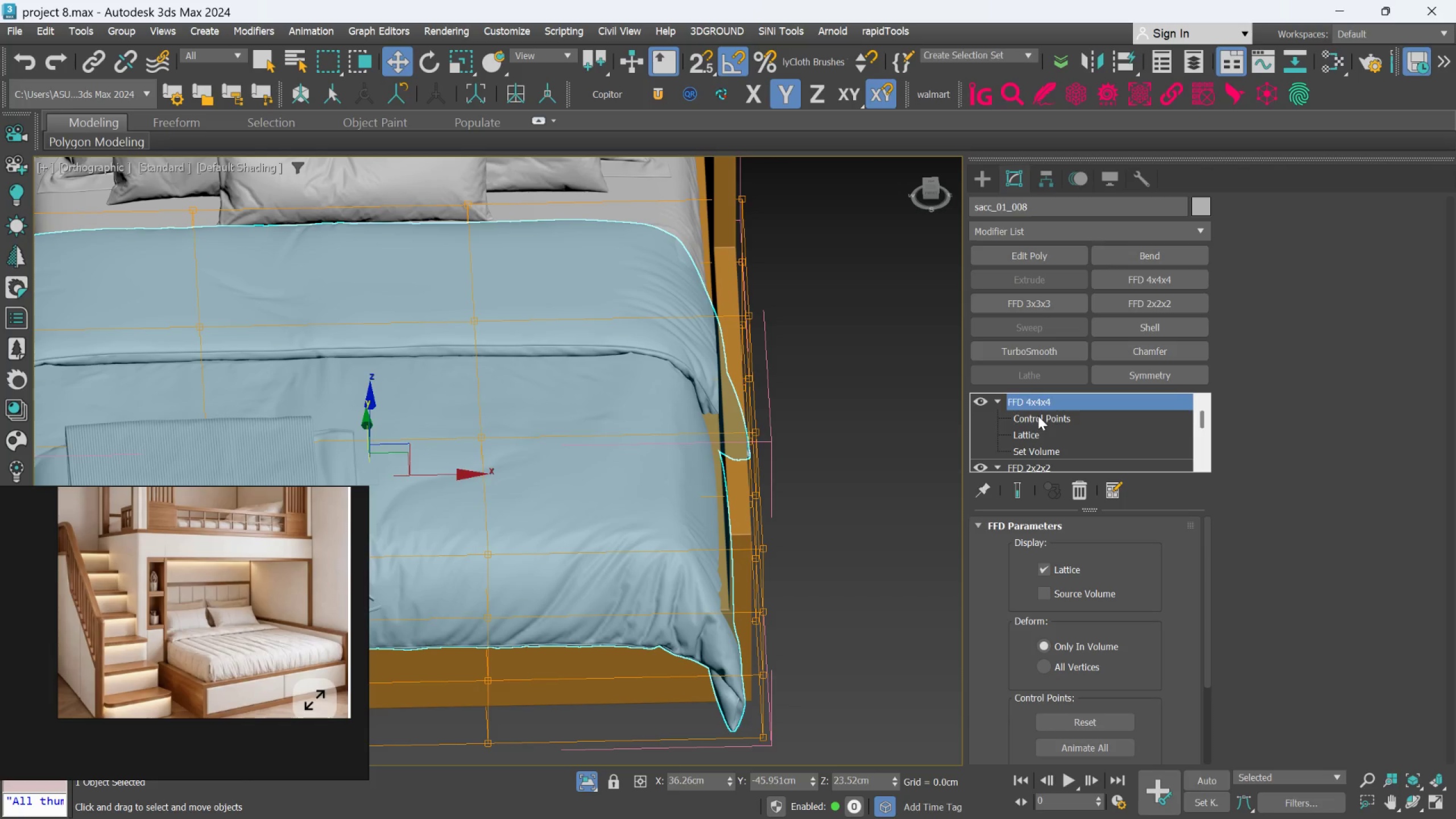 
left_click([1038, 416])
 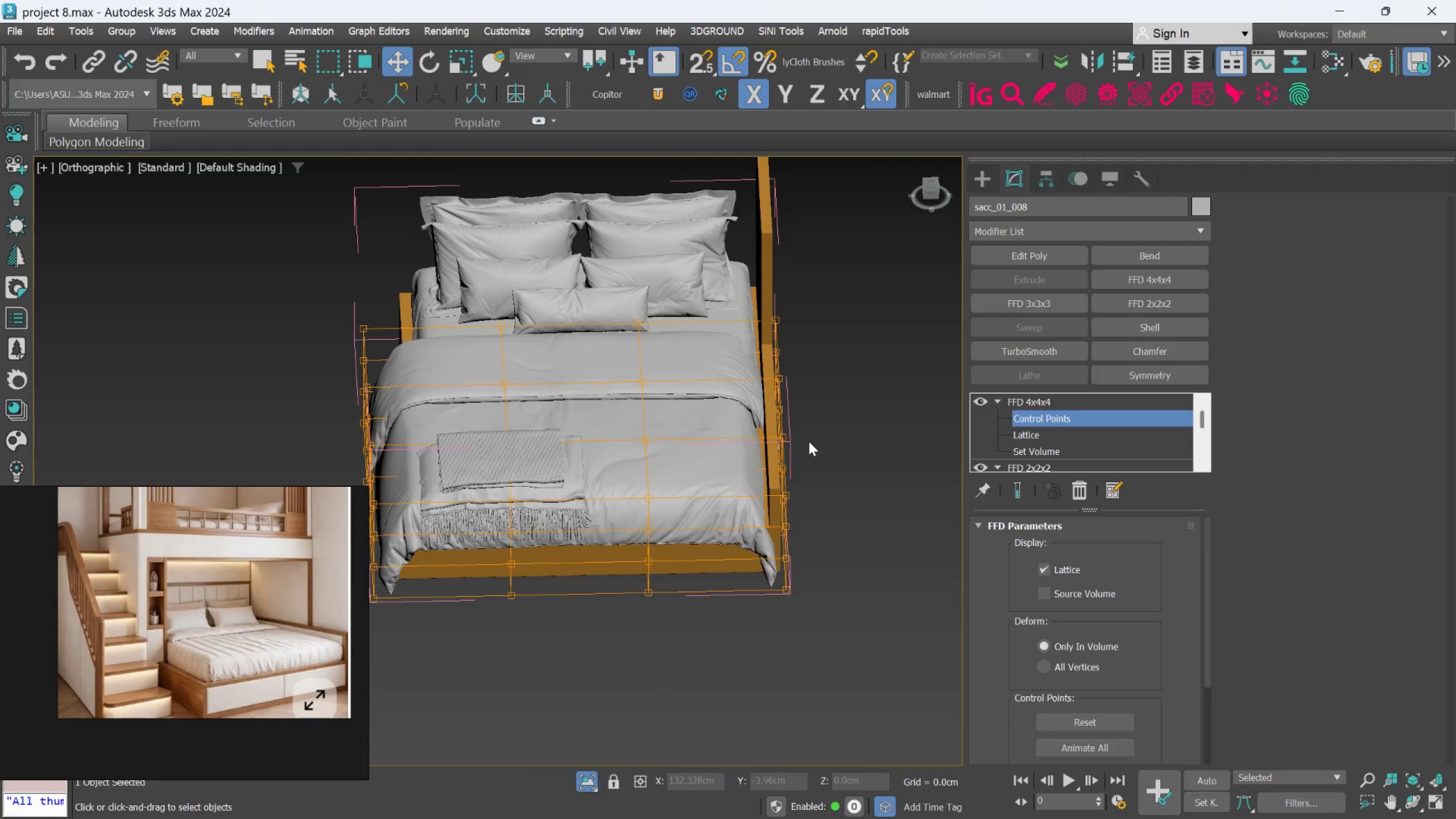 
scroll: coordinate [809, 441], scroll_direction: down, amount: 2.0
 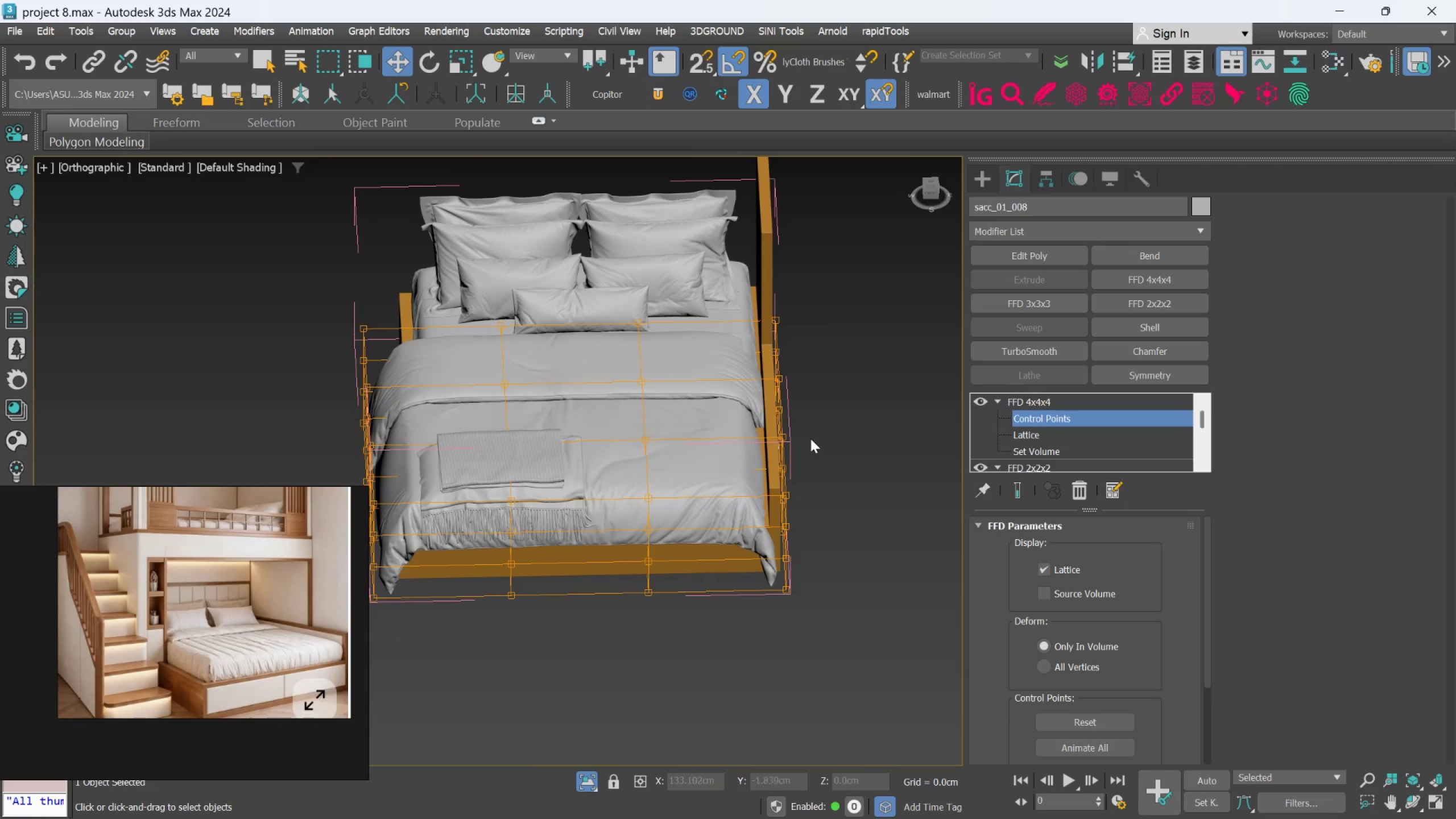 
hold_key(key=AltLeft, duration=0.69)
 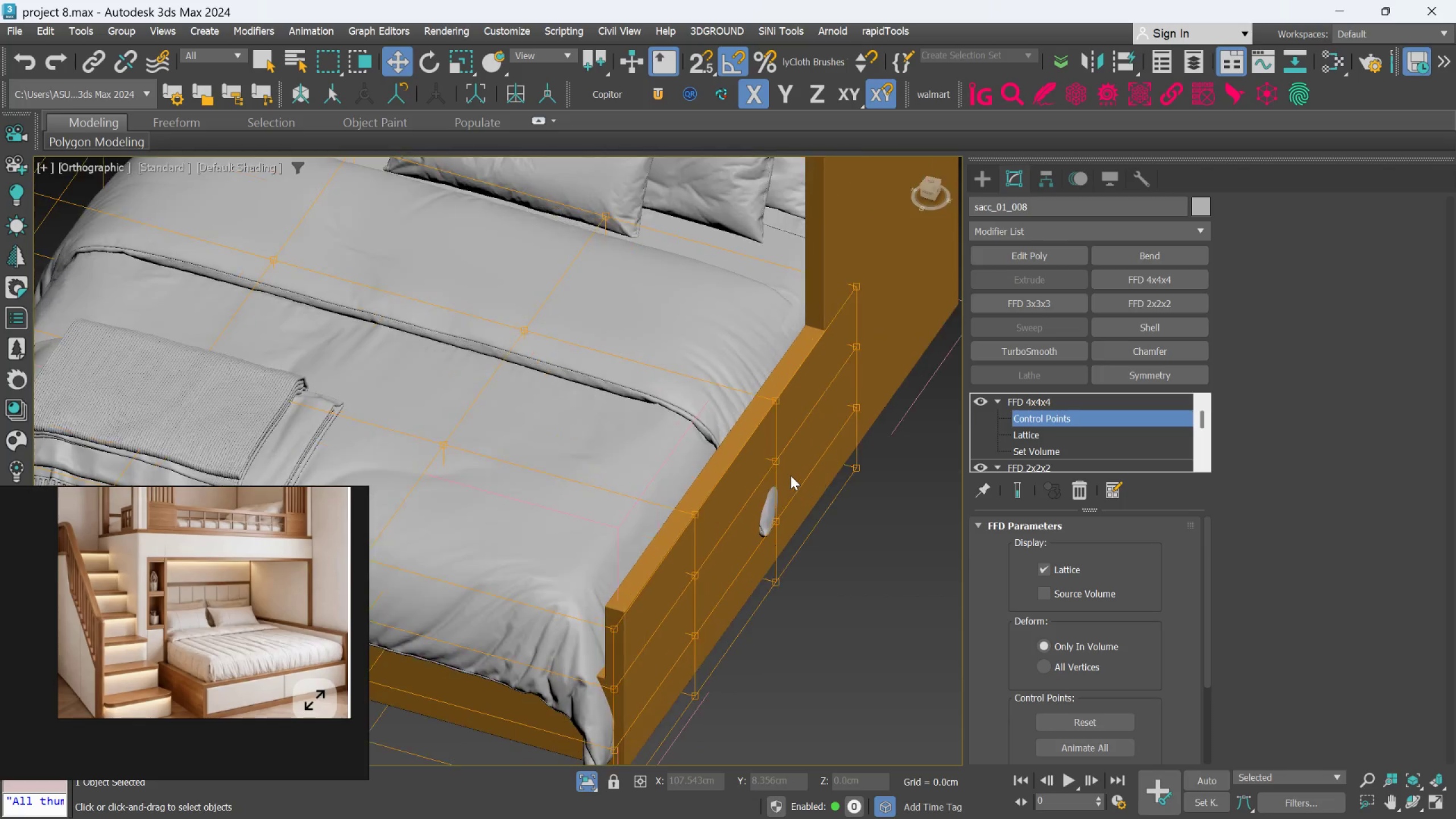 
scroll: coordinate [791, 475], scroll_direction: up, amount: 2.0
 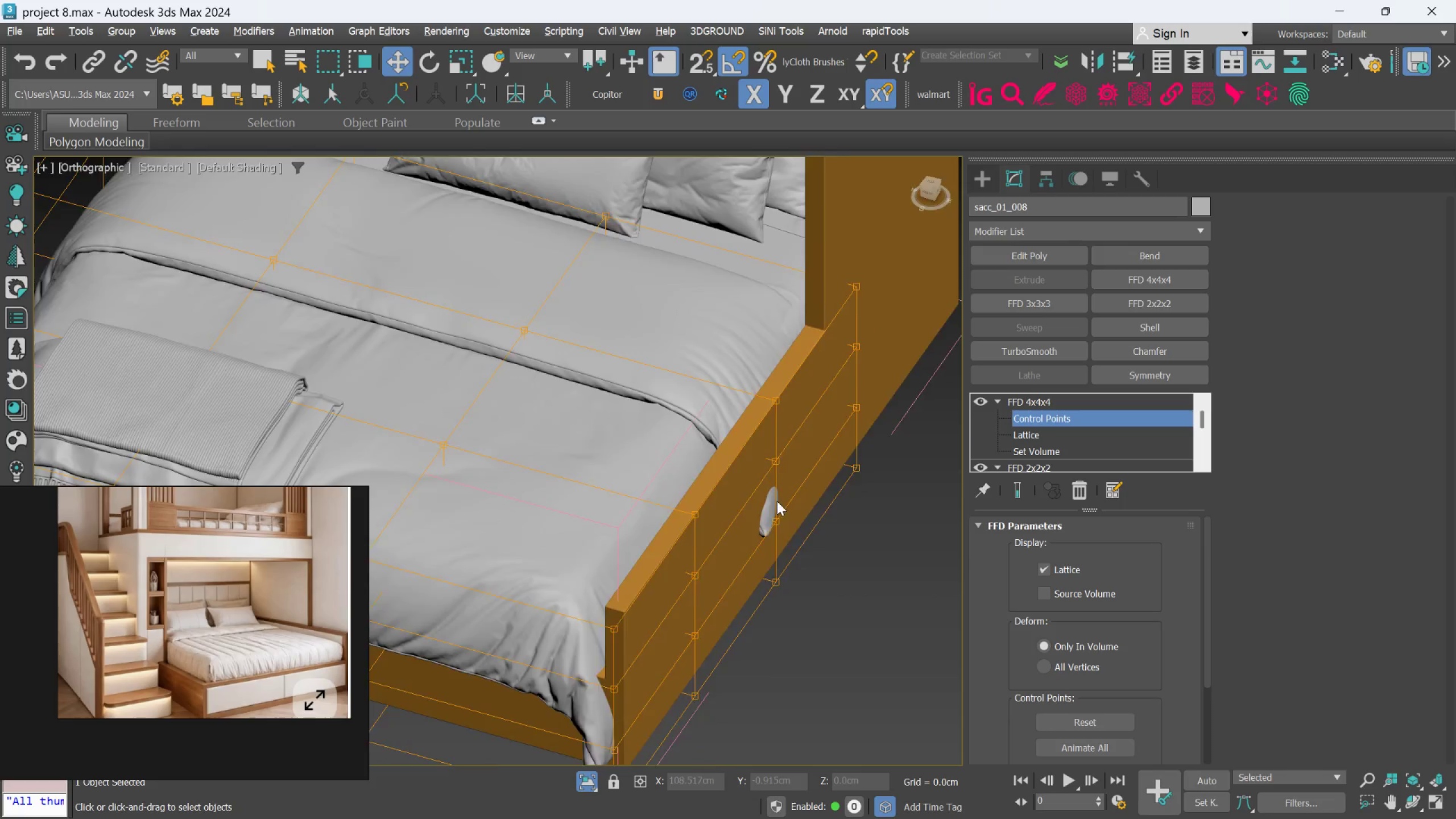 
hold_key(key=AltLeft, duration=0.64)
 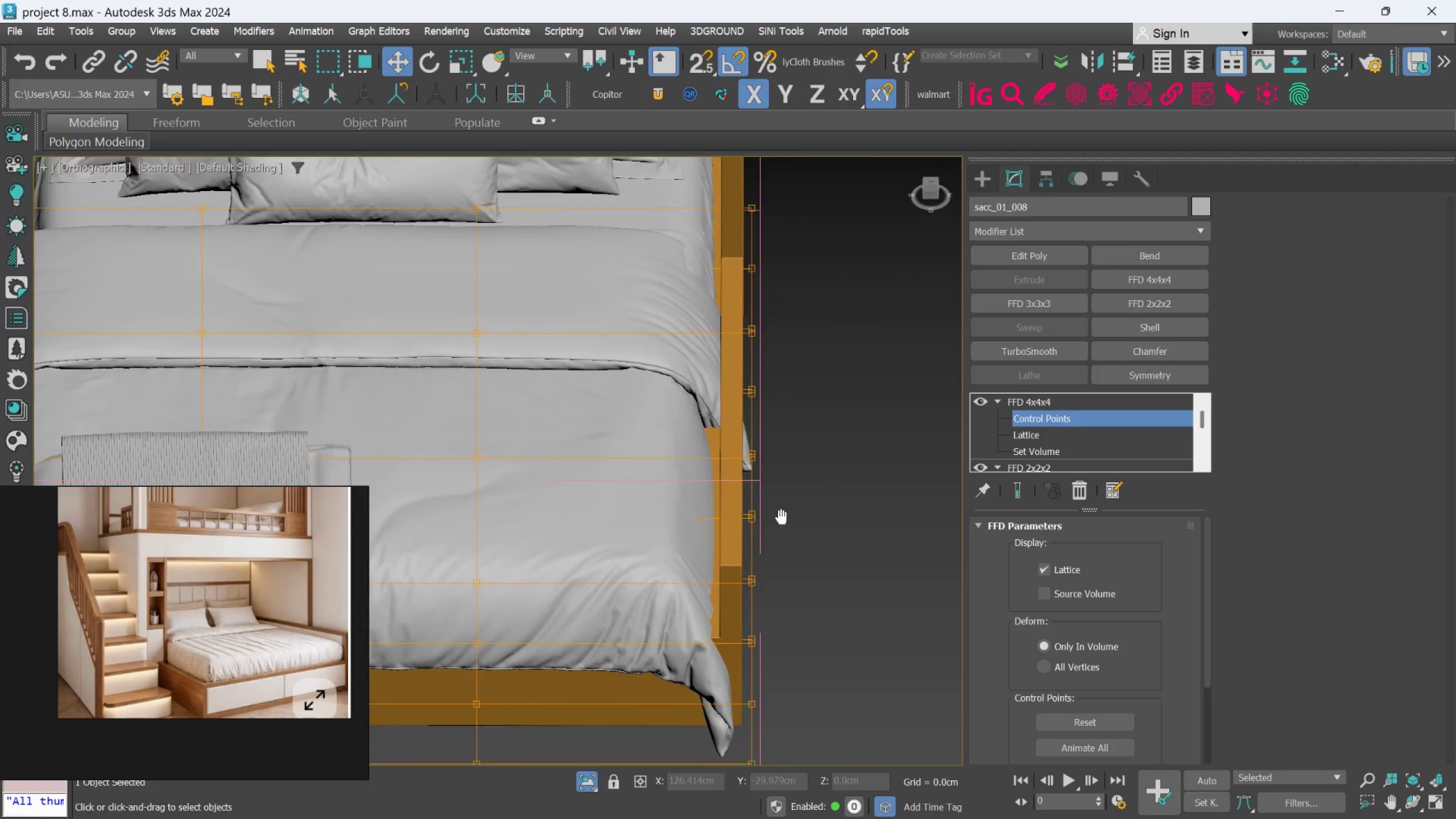 
hold_key(key=AltLeft, duration=0.65)
 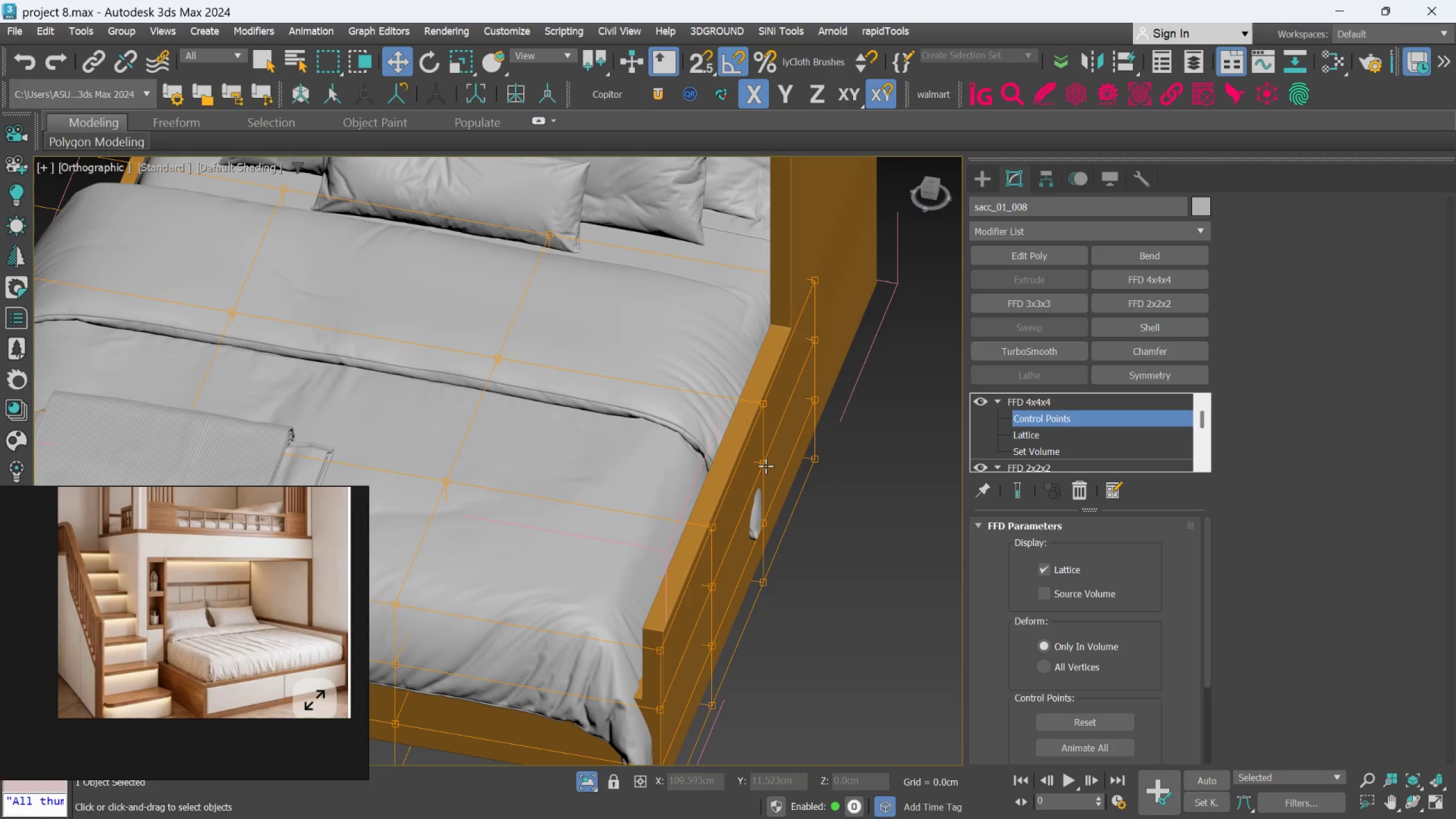 
left_click([766, 466])
 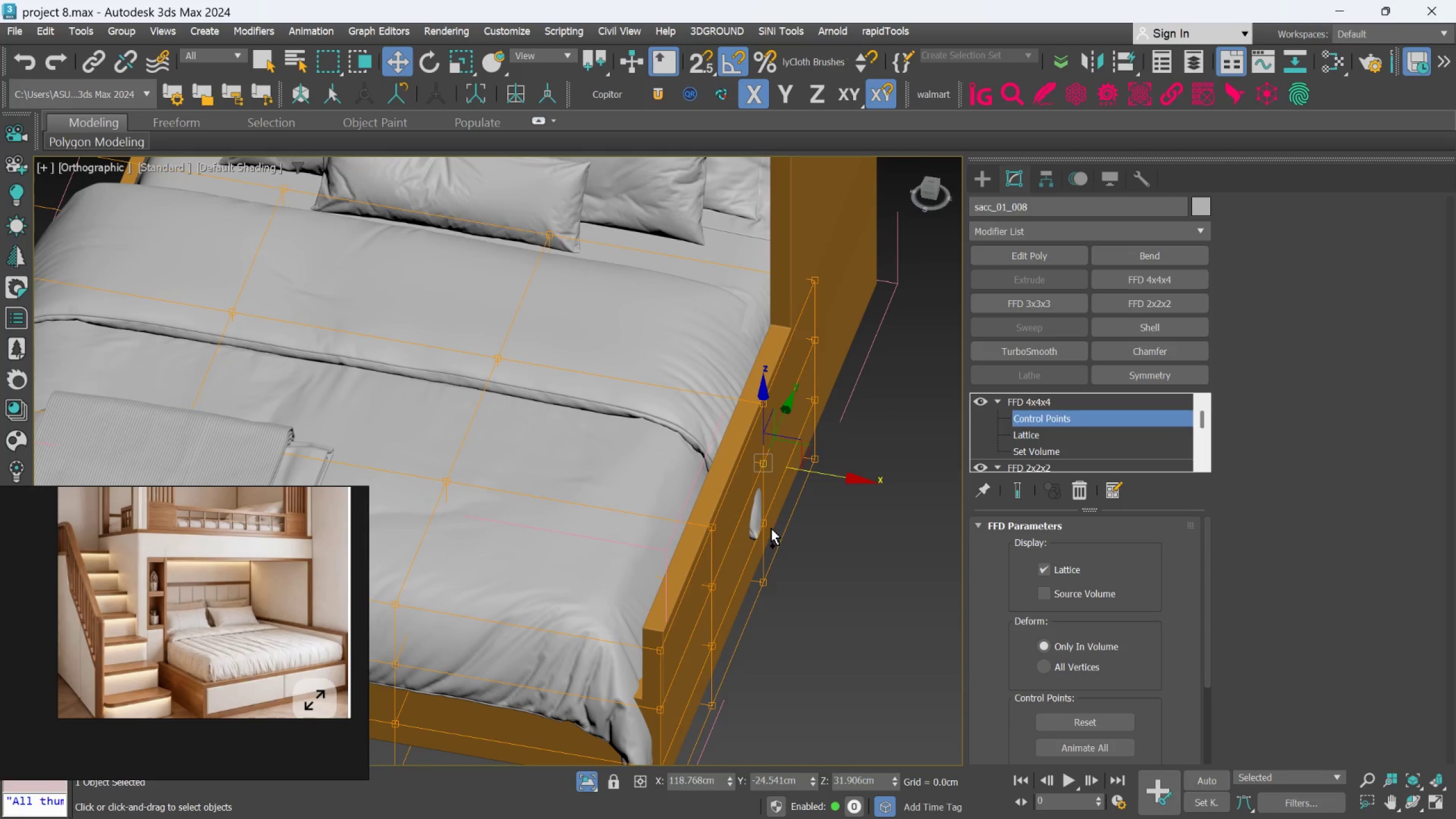 
hold_key(key=ControlLeft, duration=0.9)
 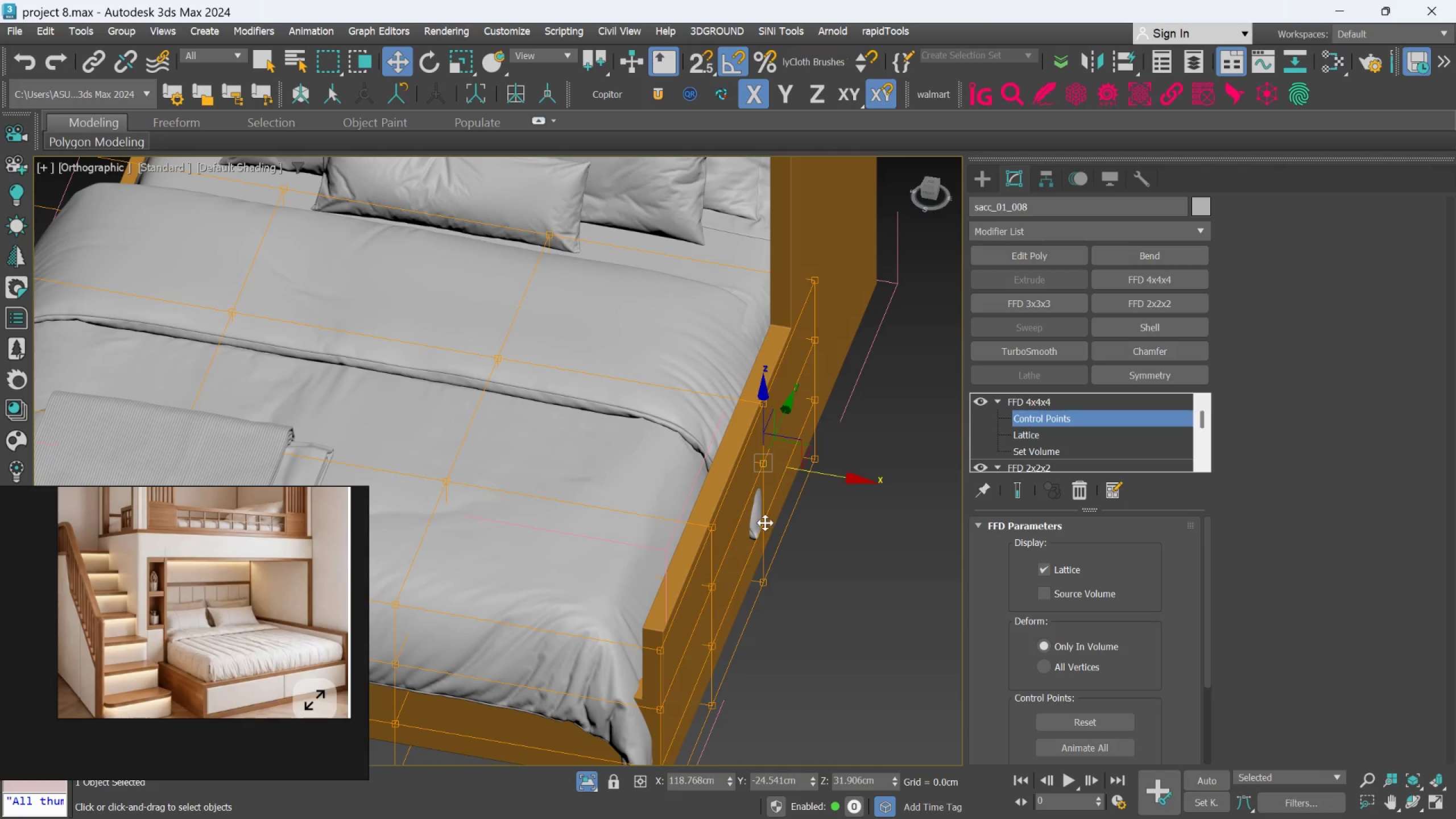 
key(Control+ControlLeft)
 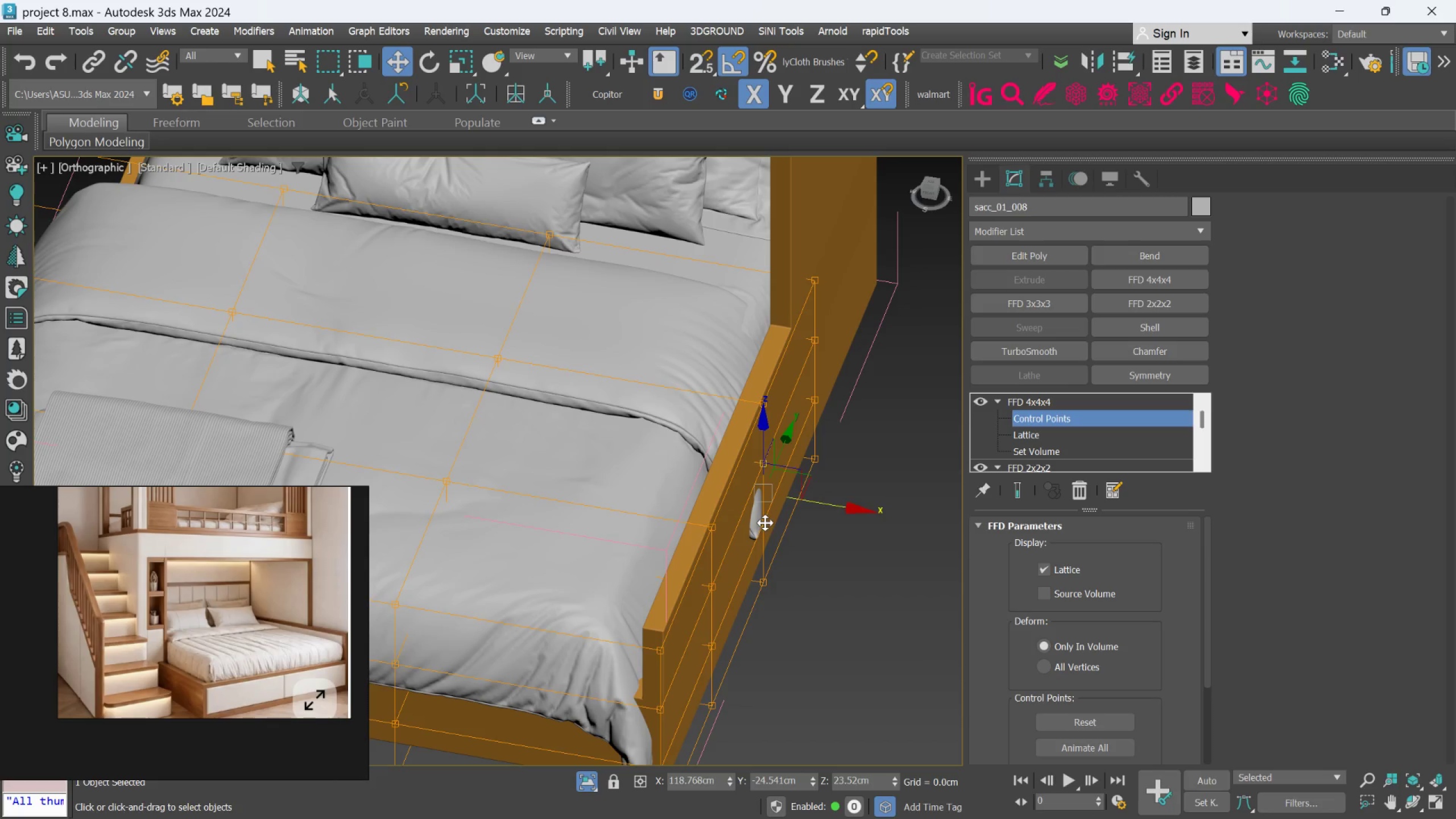 
left_click([765, 523])
 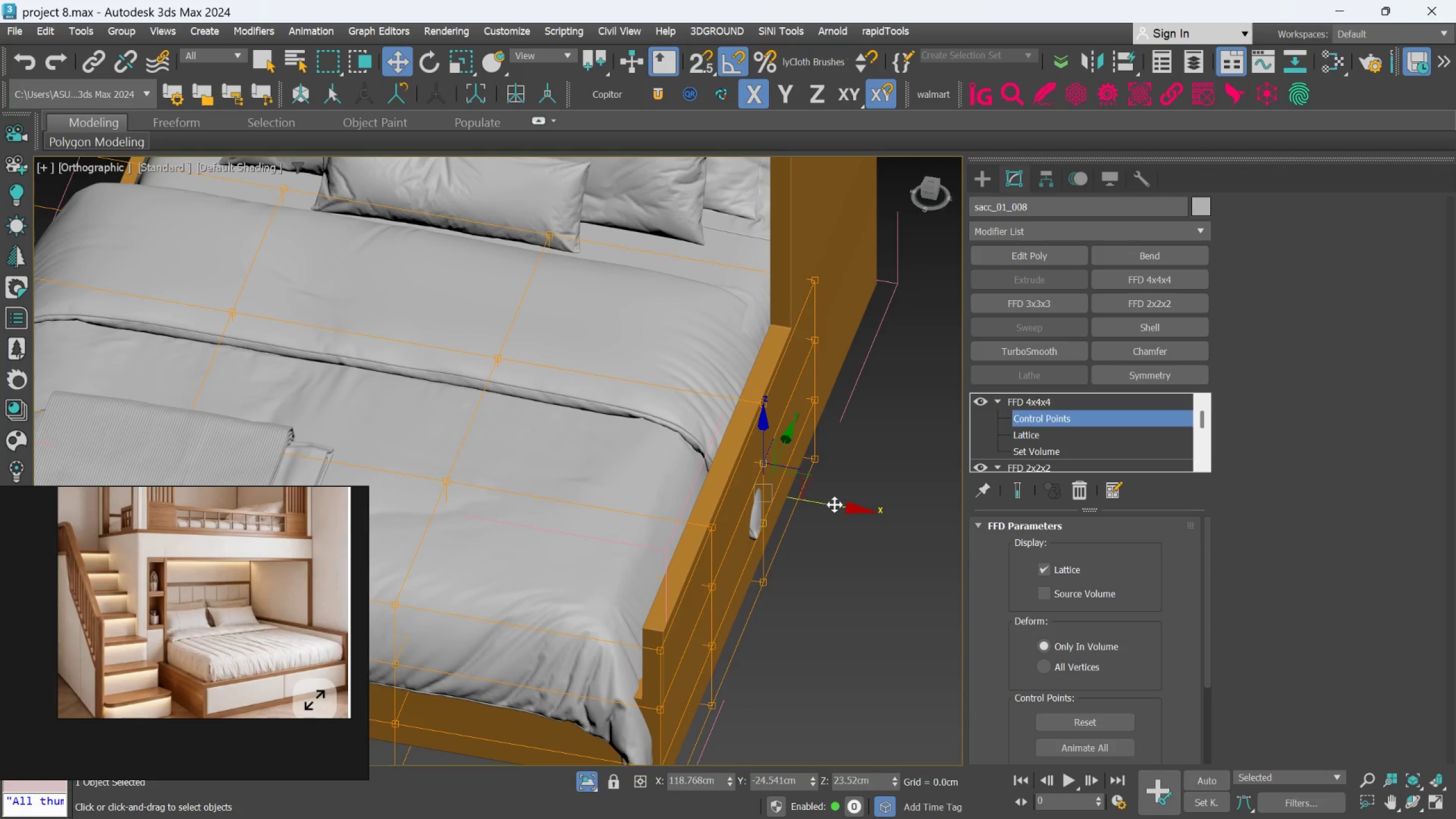 
left_click_drag(start_coordinate=[834, 504], to_coordinate=[800, 491])
 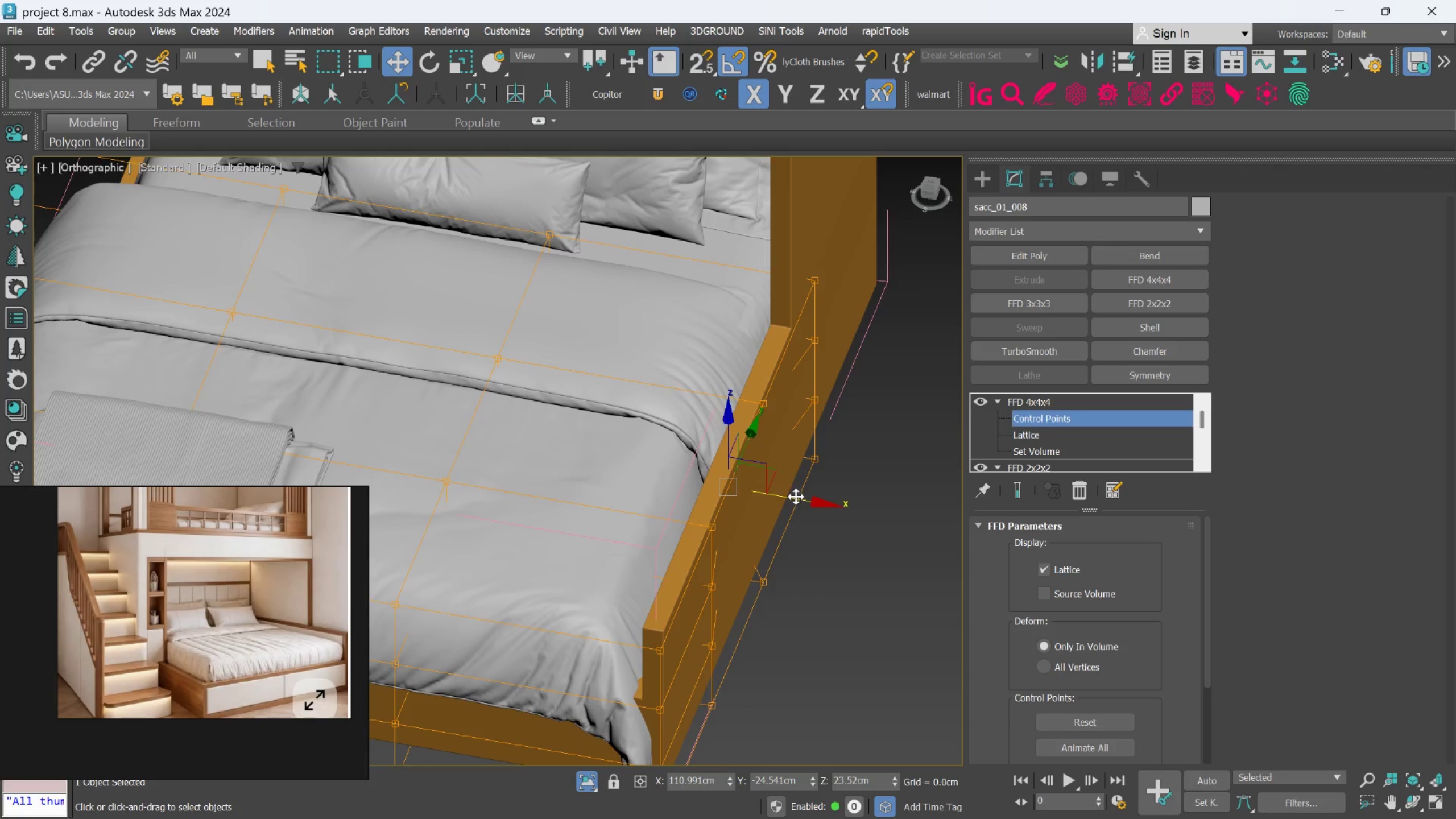 
hold_key(key=AltLeft, duration=1.87)
 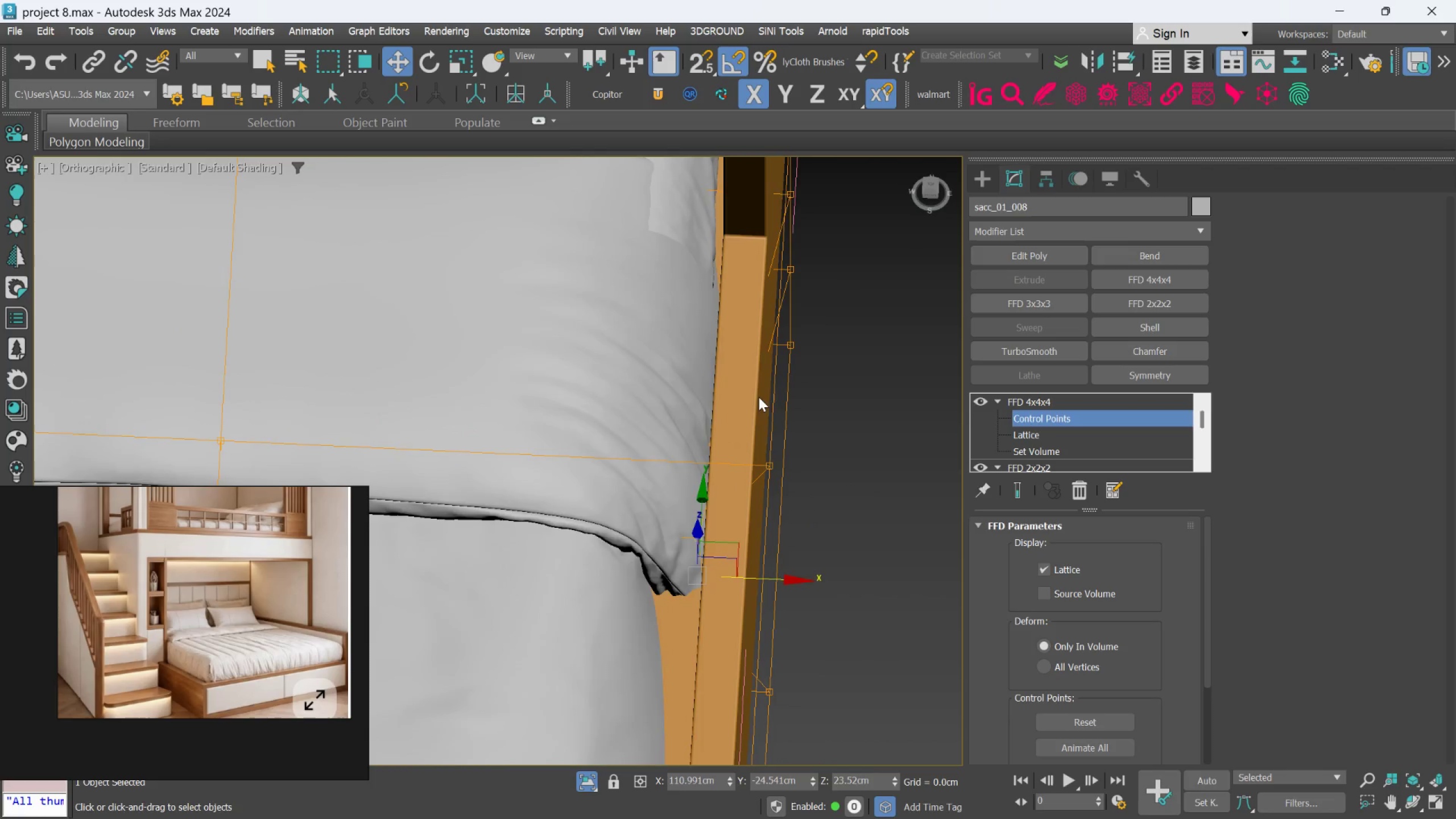 
hold_key(key=AltLeft, duration=1.12)
 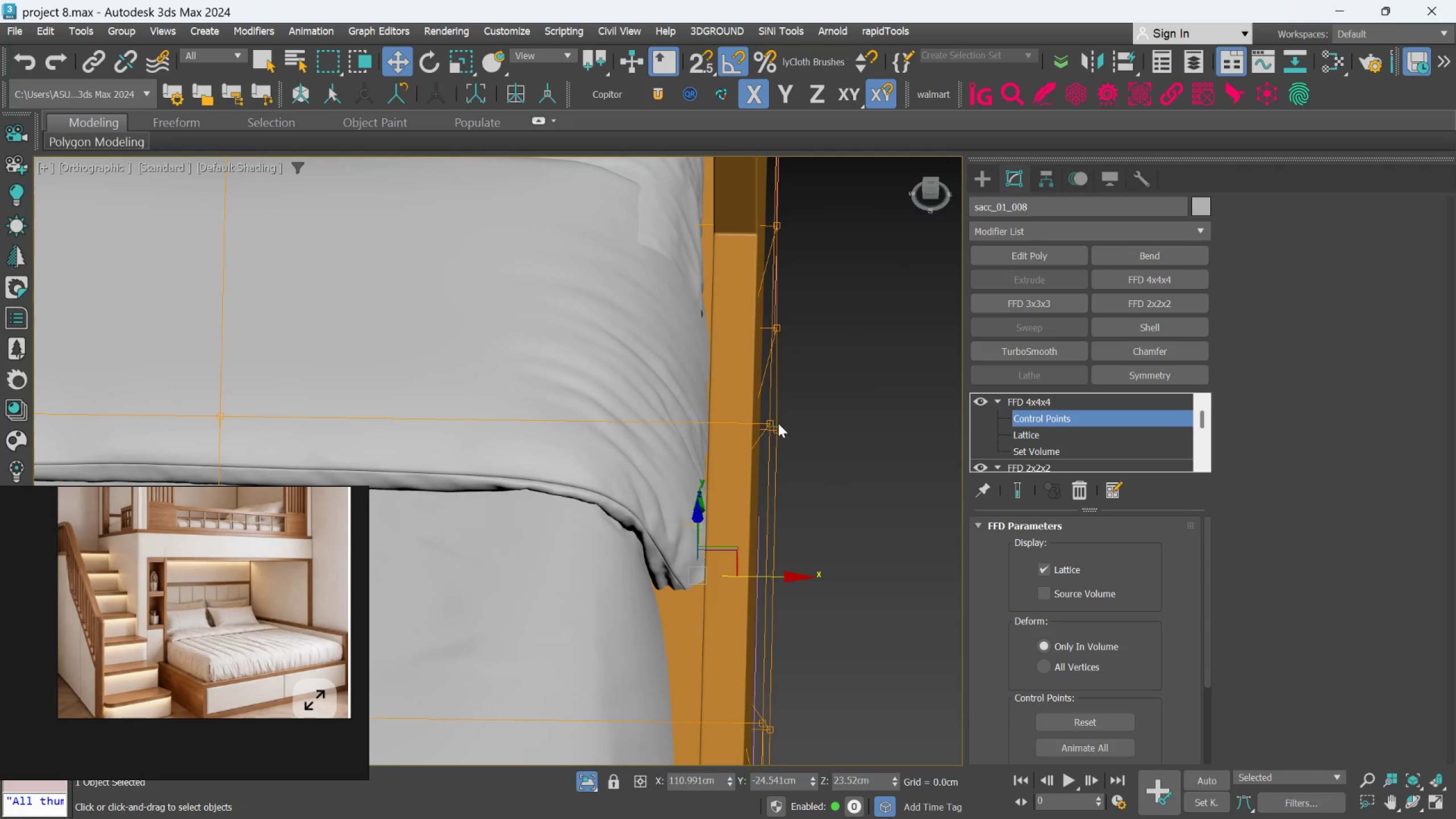 
scroll: coordinate [759, 397], scroll_direction: up, amount: 2.0
 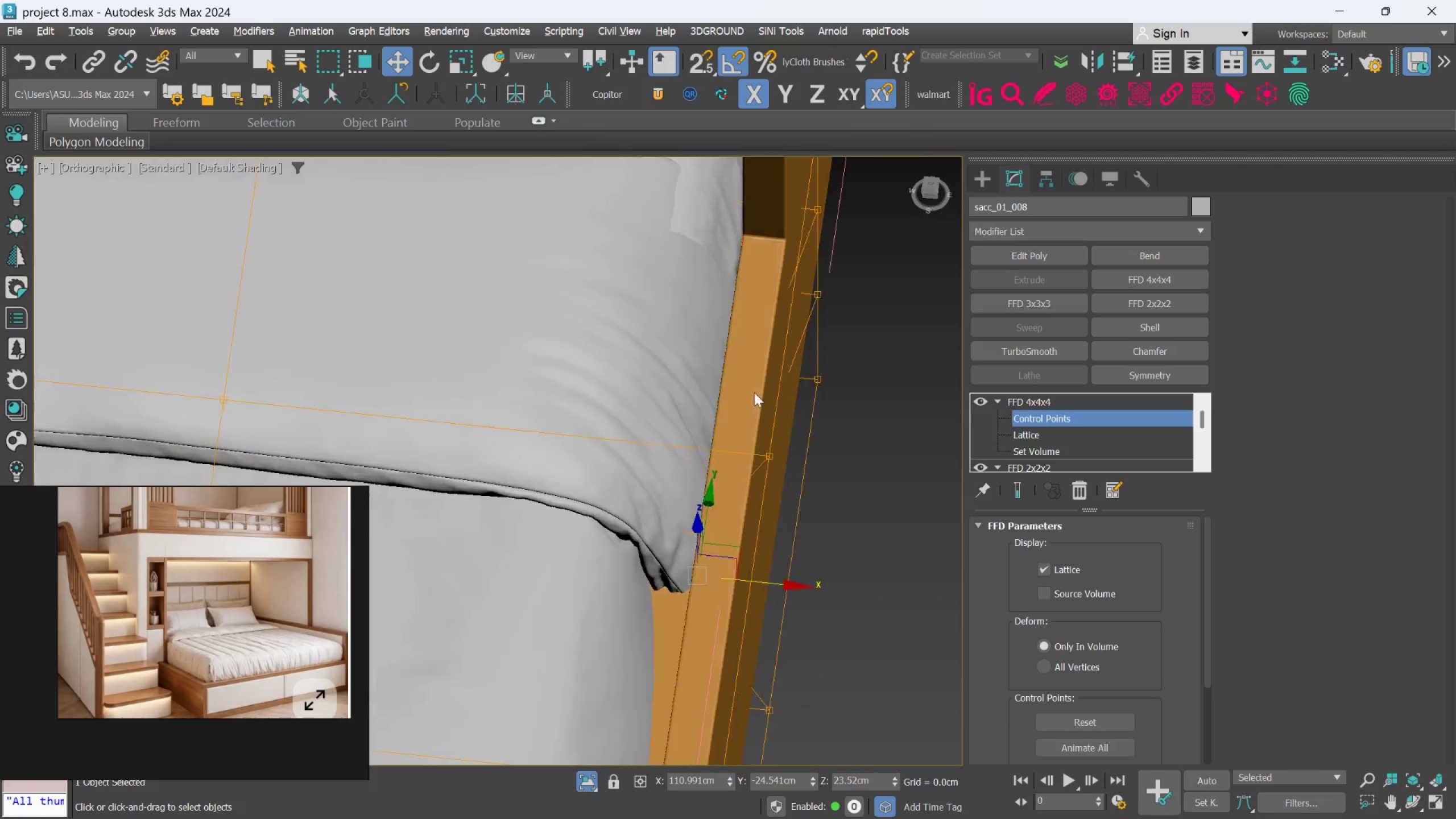 
hold_key(key=AltLeft, duration=1.09)
 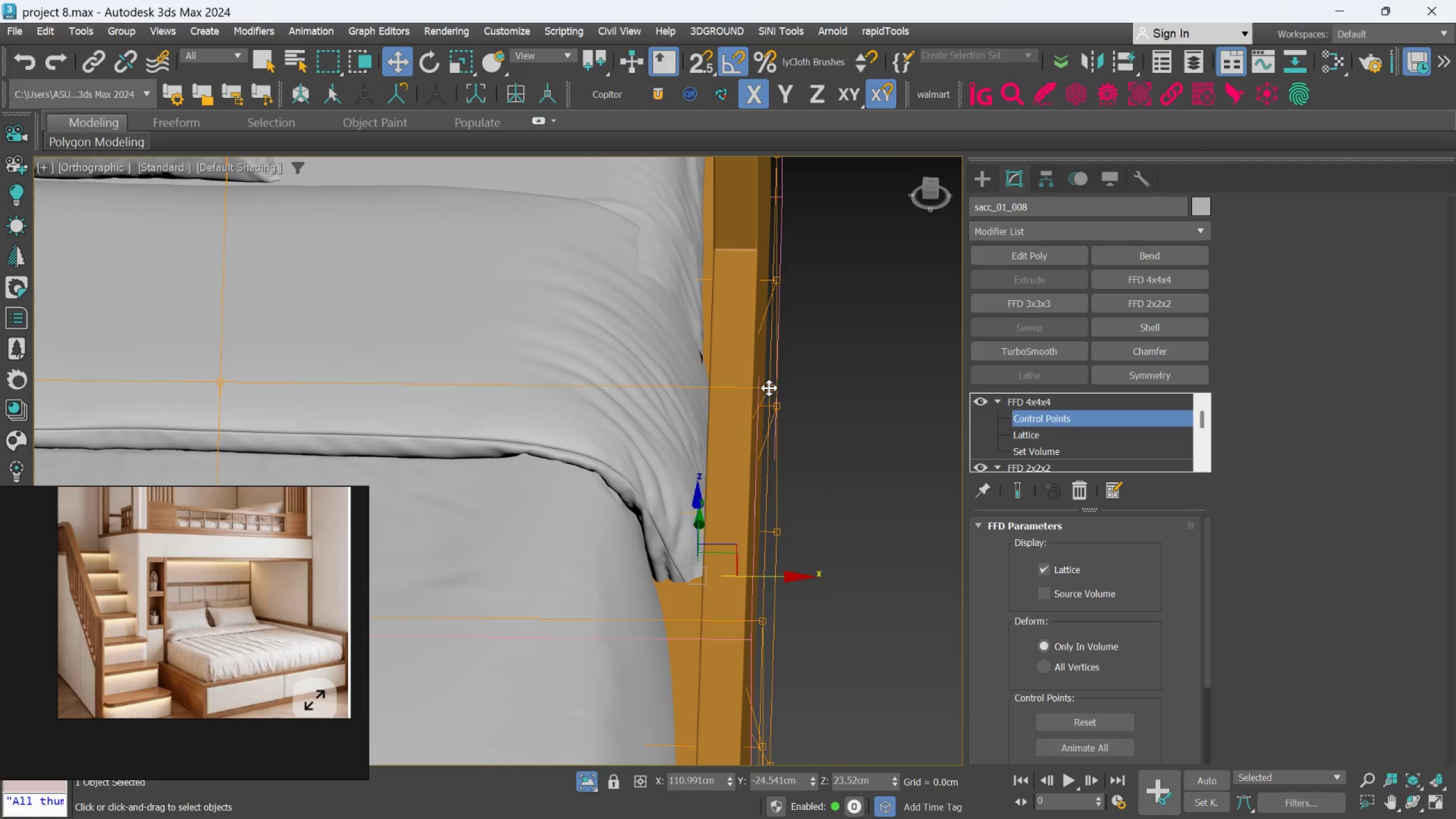 
left_click([769, 388])
 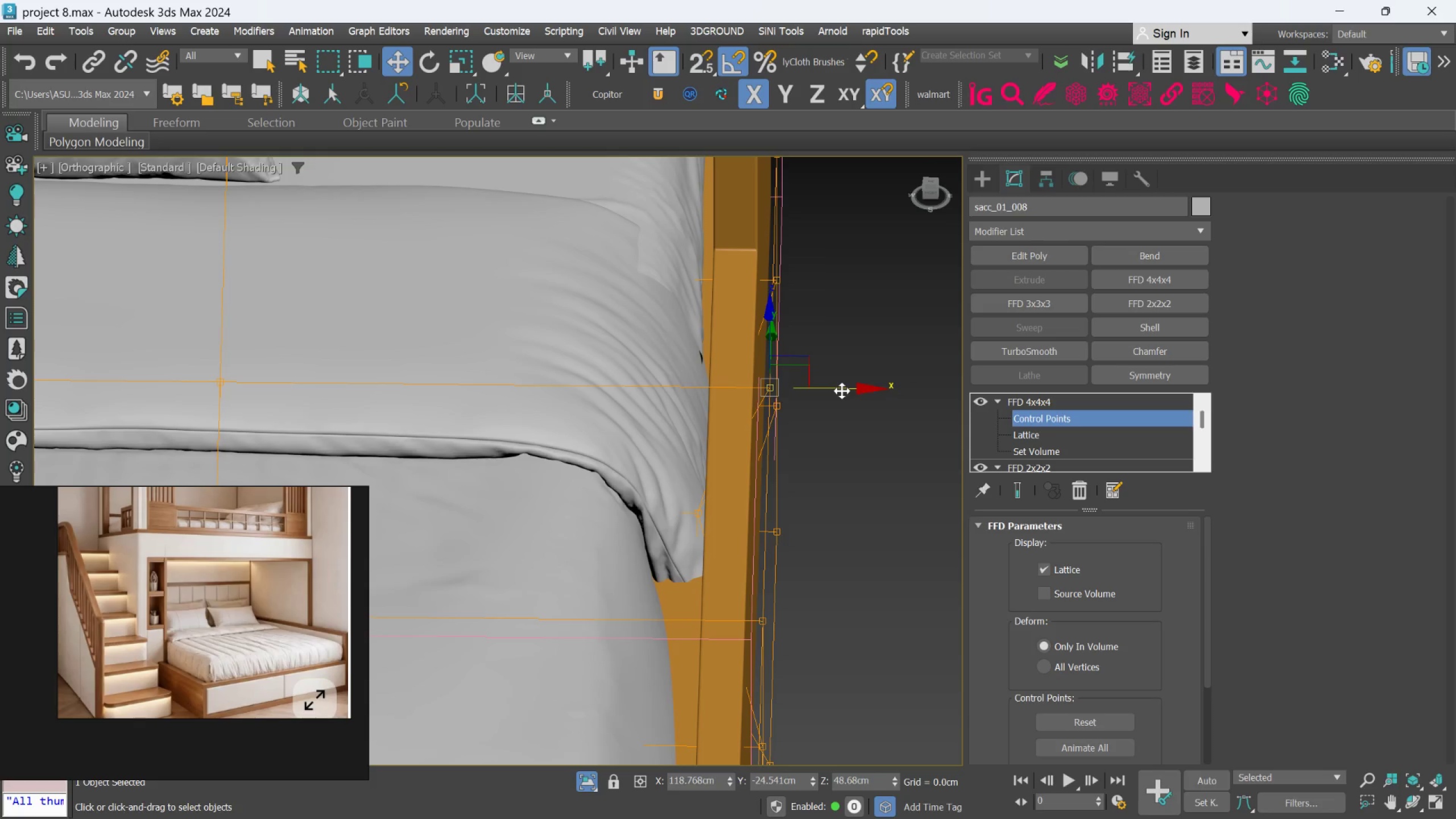 
left_click_drag(start_coordinate=[842, 391], to_coordinate=[868, 426])
 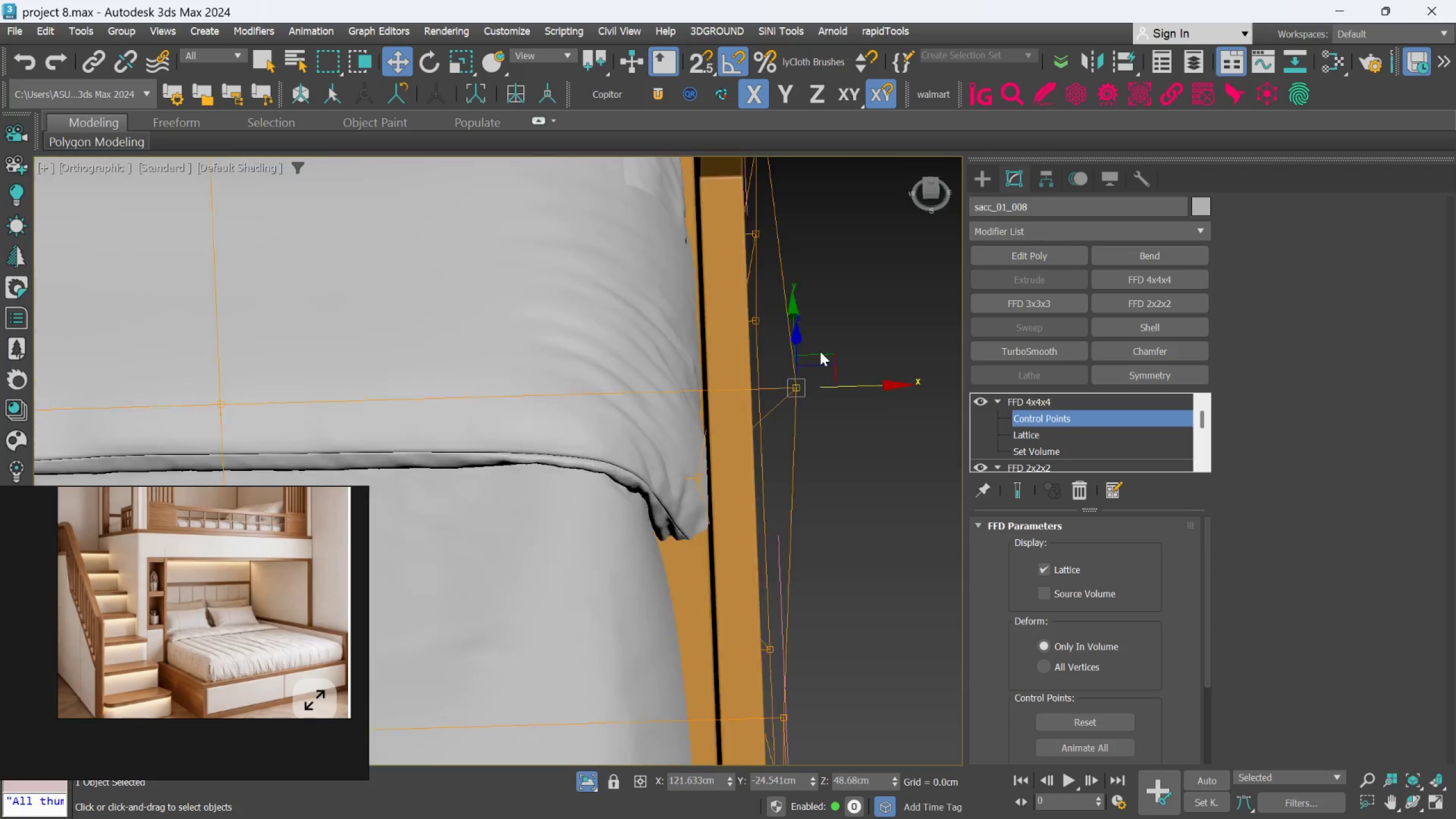 
hold_key(key=AltLeft, duration=0.64)
 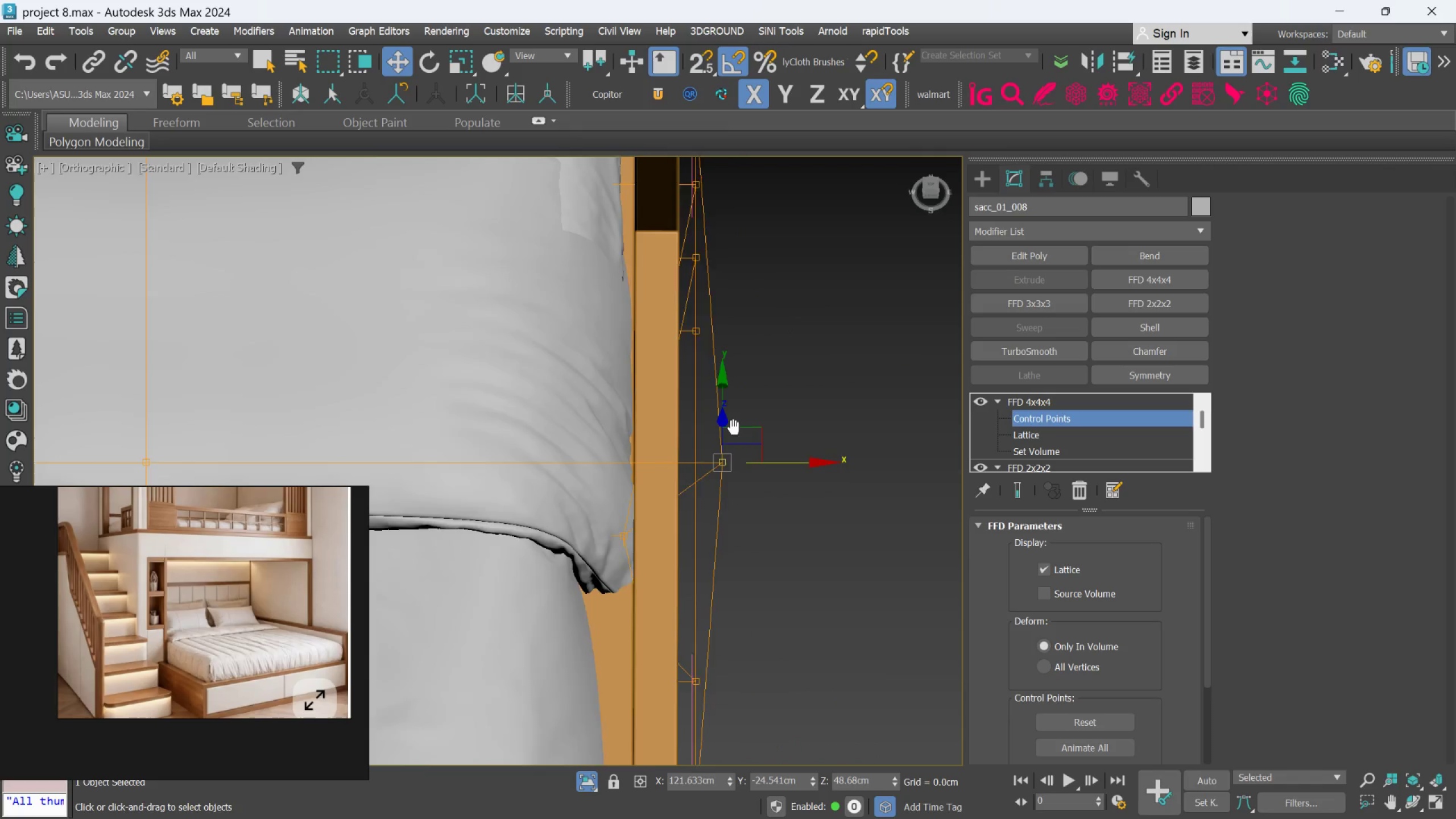 
hold_key(key=AltLeft, duration=0.39)
 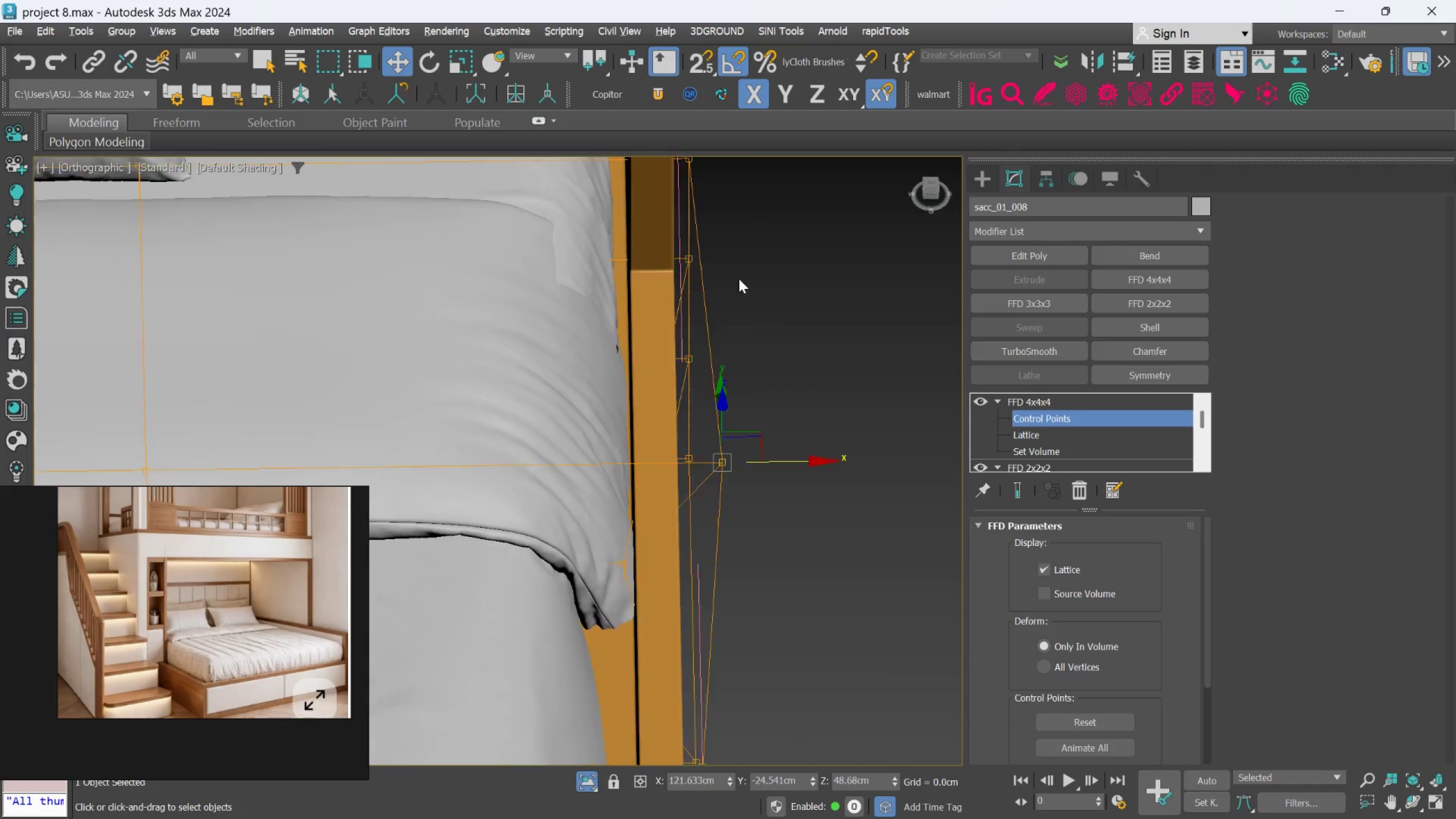 
hold_key(key=AltLeft, duration=0.56)
 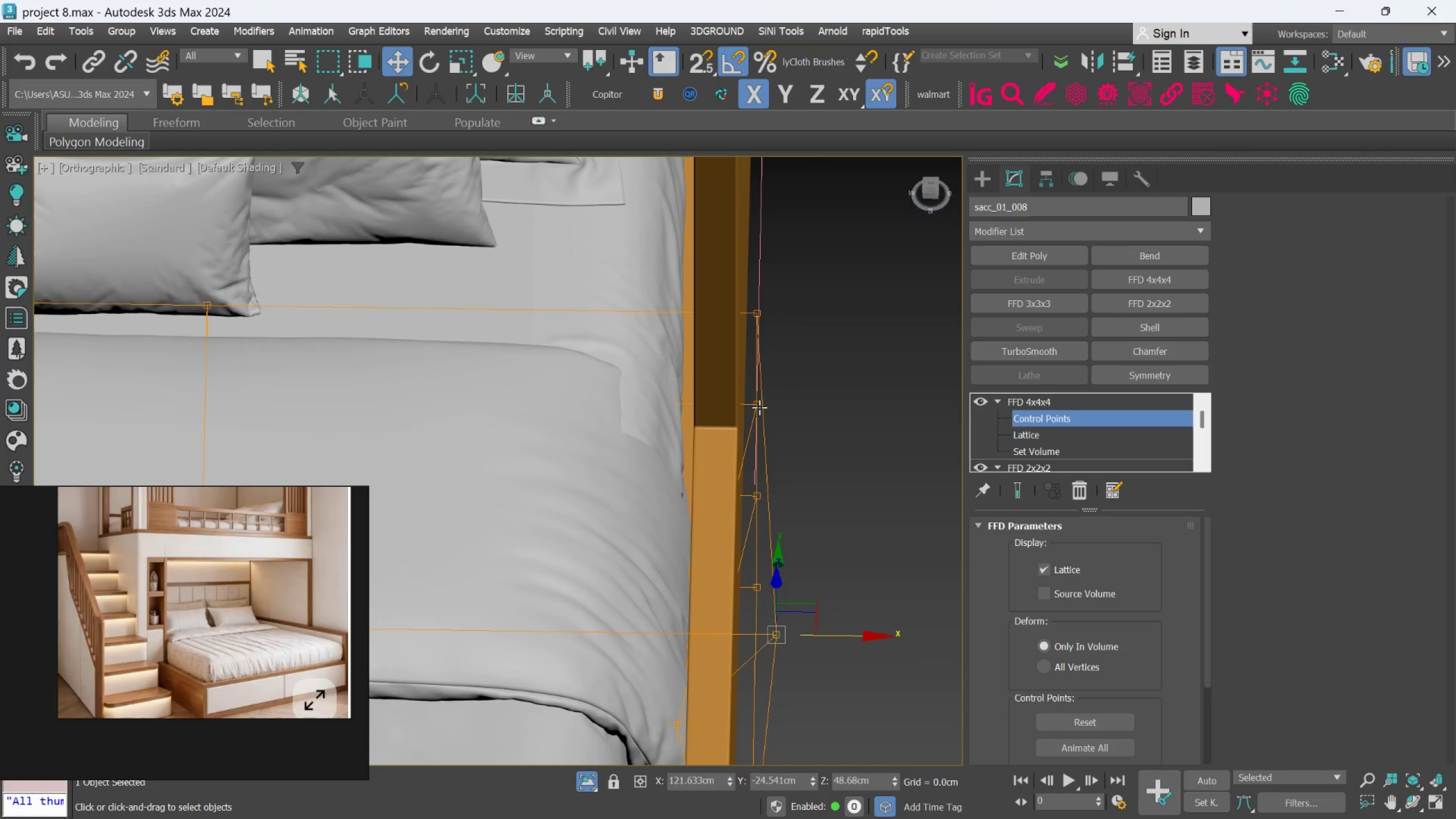 
left_click([759, 407])
 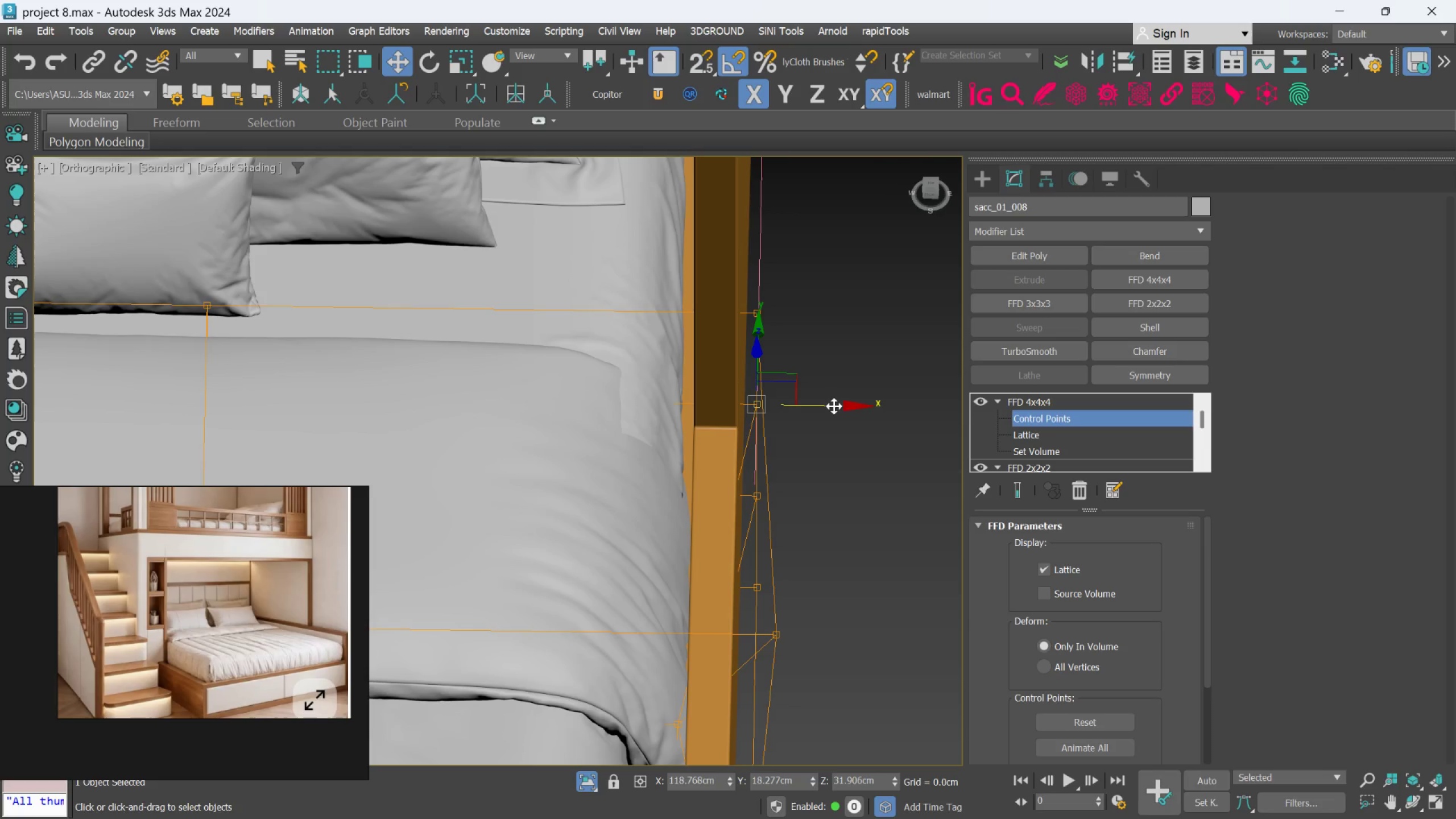 
left_click_drag(start_coordinate=[834, 406], to_coordinate=[890, 432])
 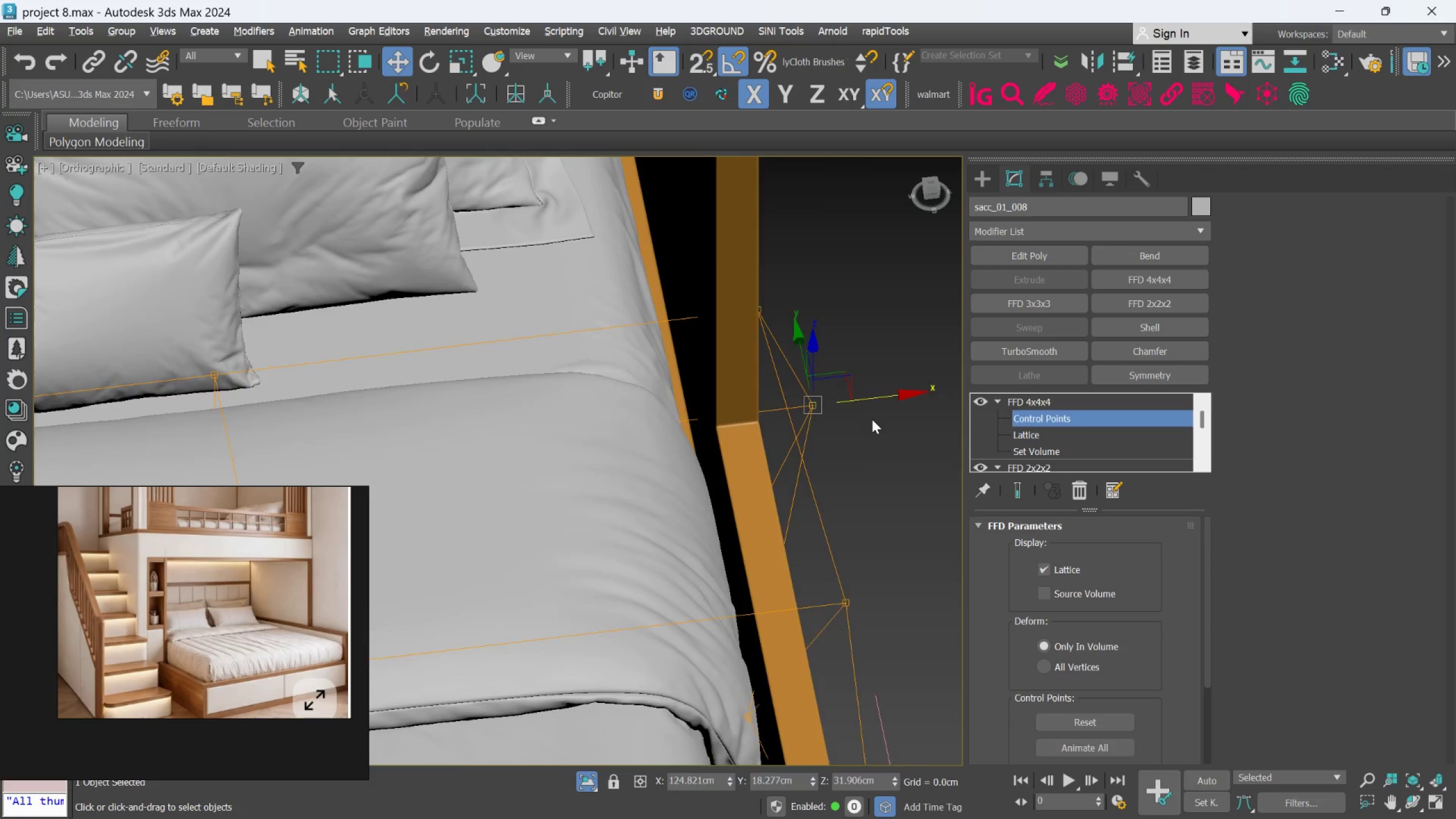 
hold_key(key=AltLeft, duration=1.72)
 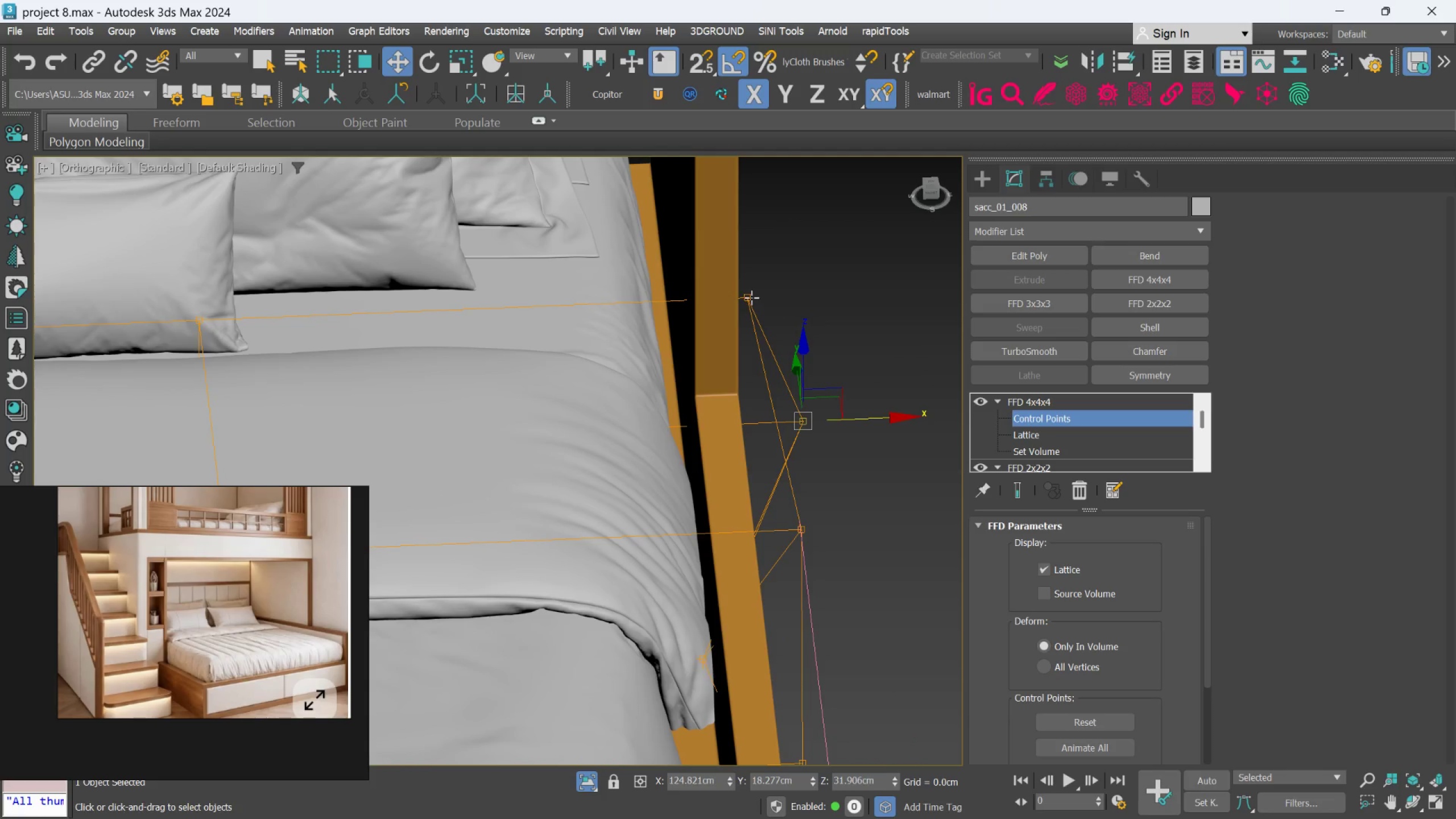 
left_click([751, 297])
 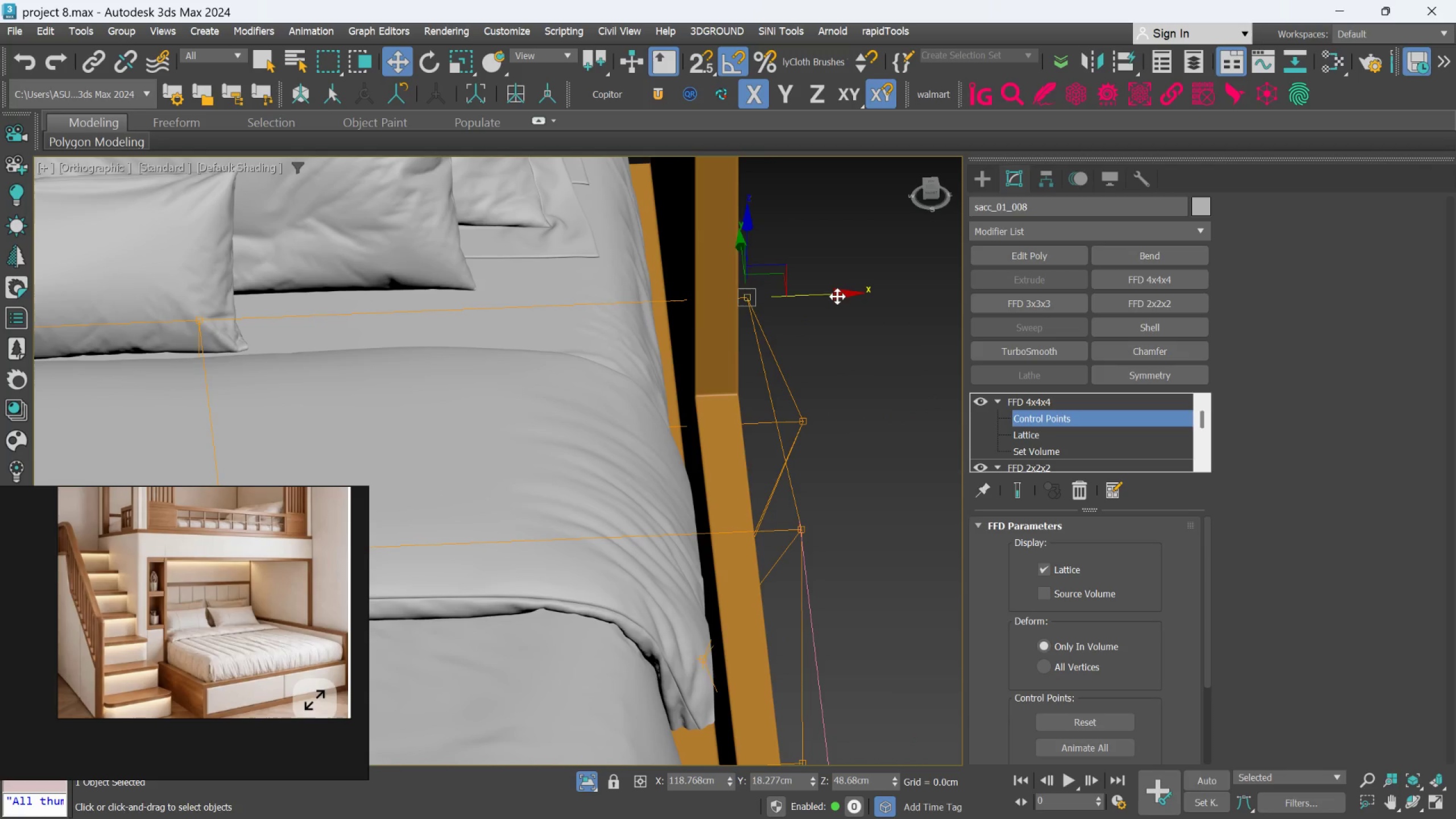 
left_click_drag(start_coordinate=[837, 296], to_coordinate=[893, 317])
 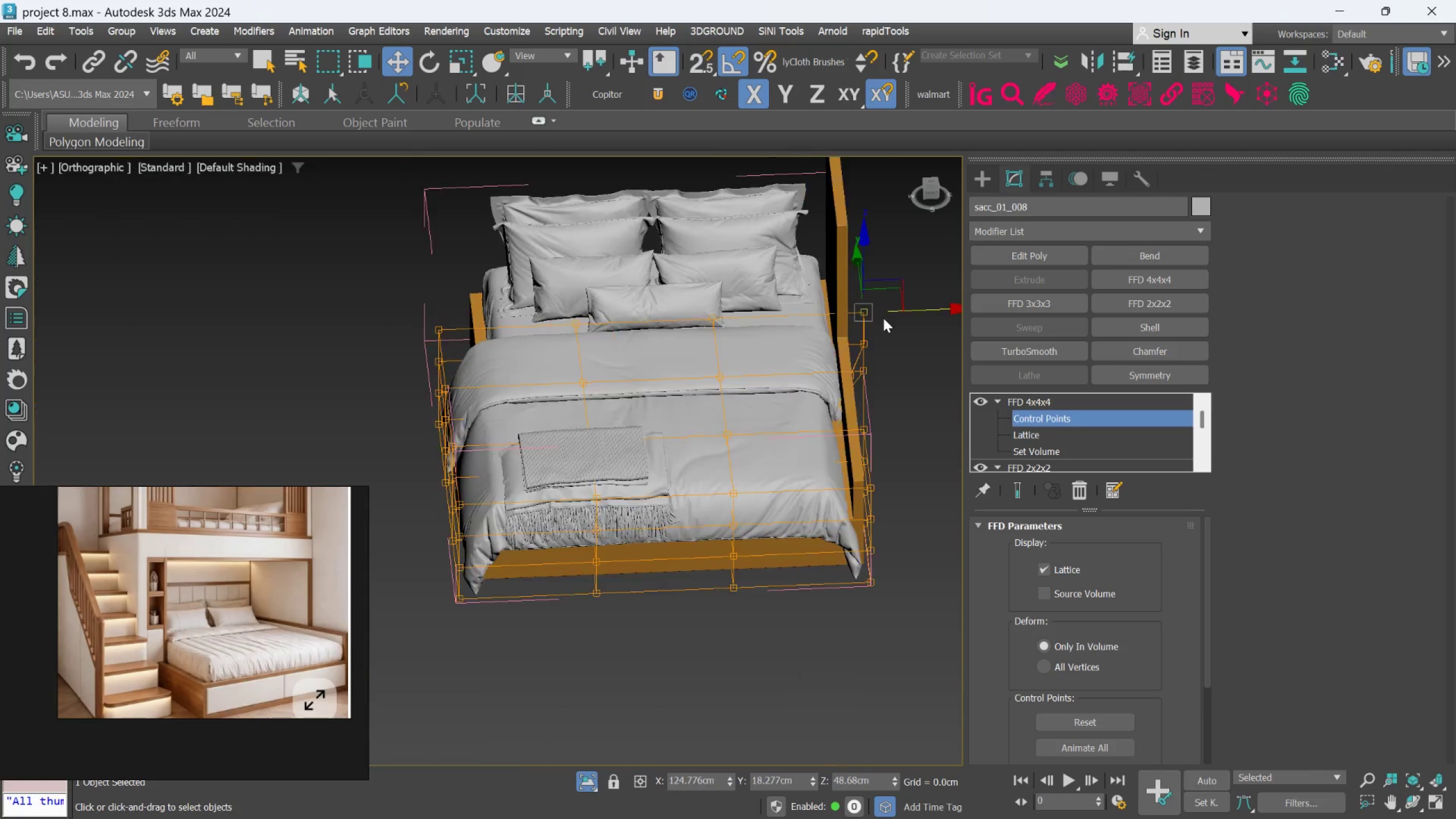 
scroll: coordinate [883, 318], scroll_direction: down, amount: 4.0
 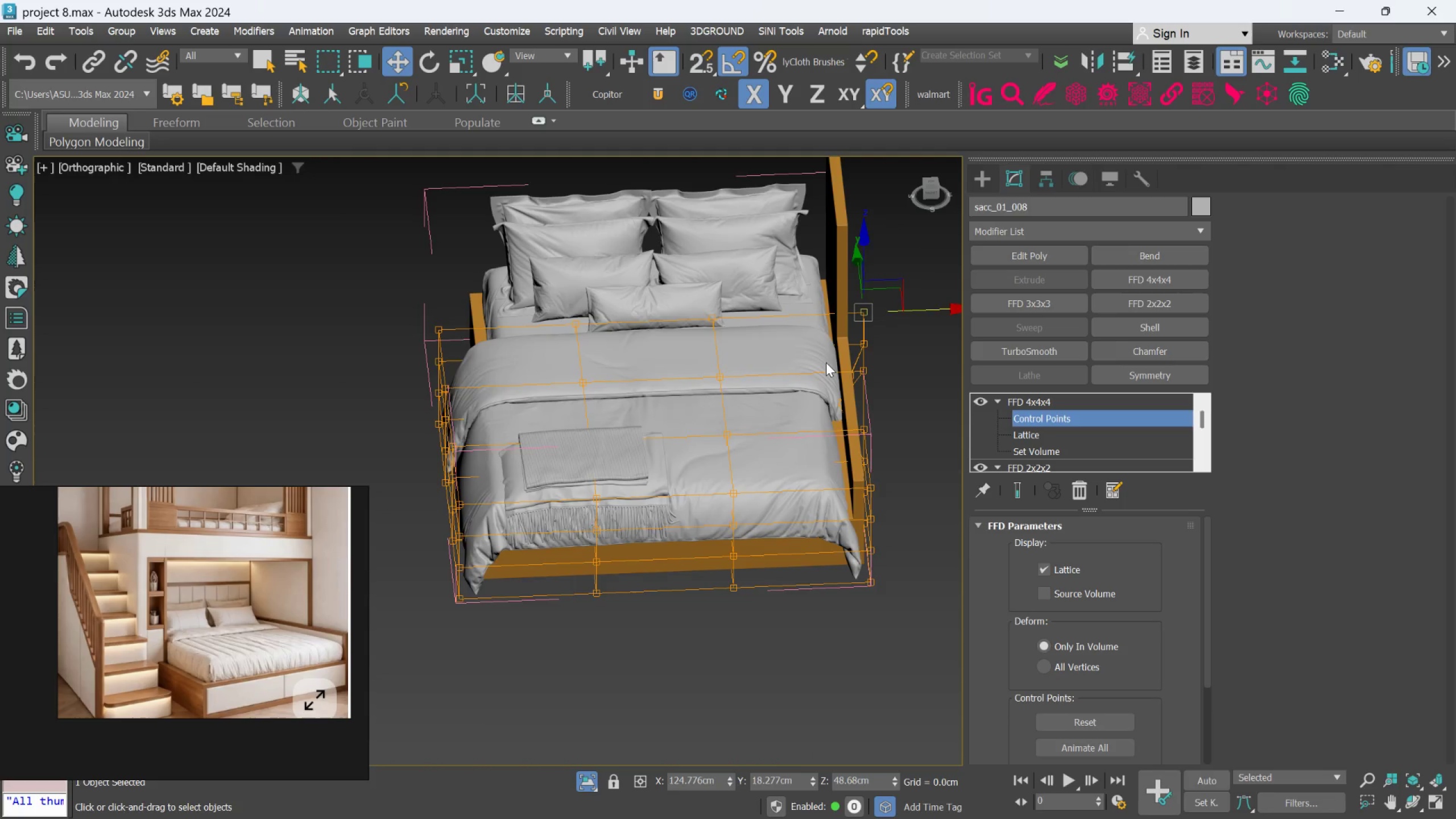 
scroll: coordinate [879, 527], scroll_direction: up, amount: 3.0
 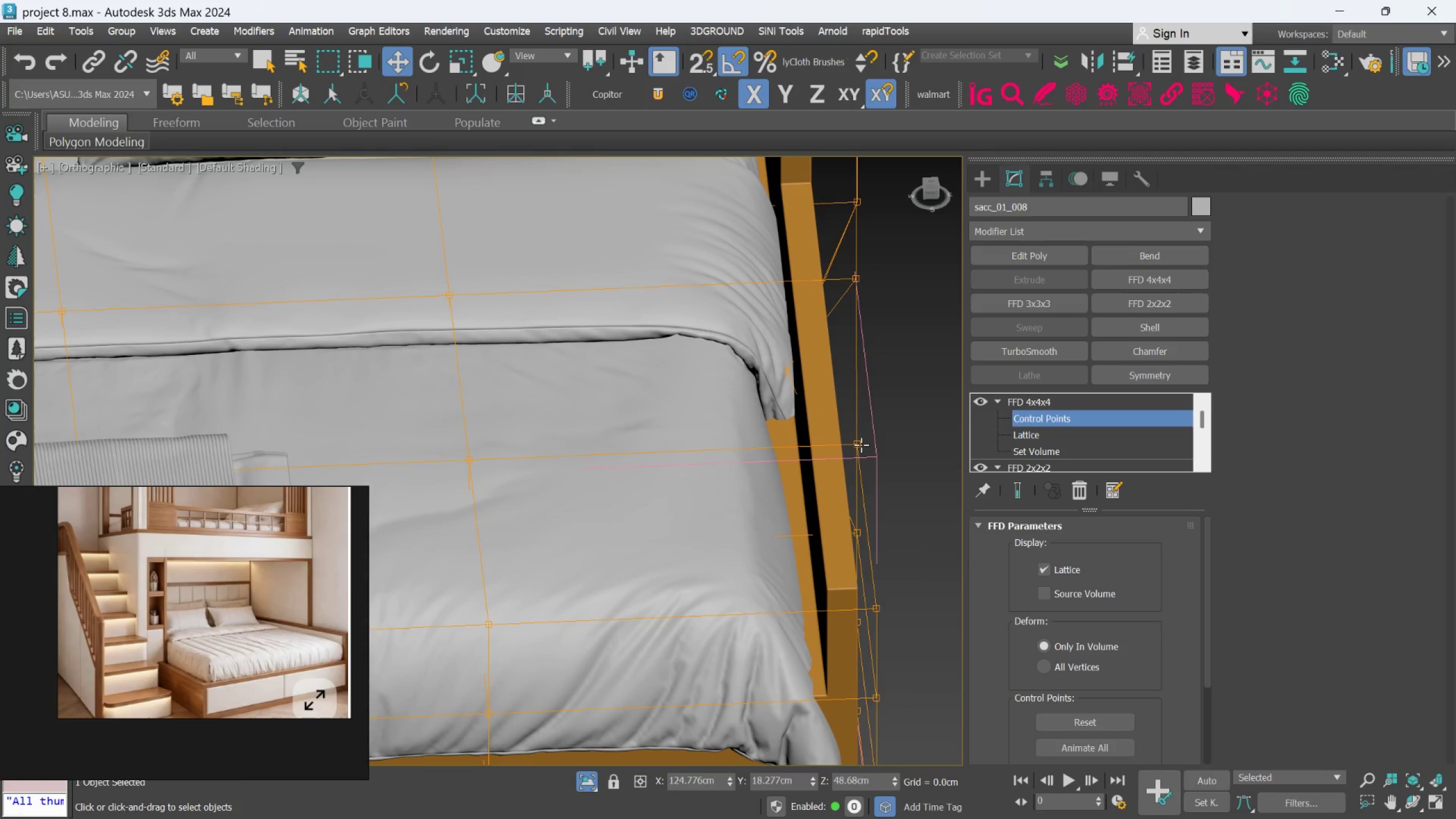 
left_click([861, 445])
 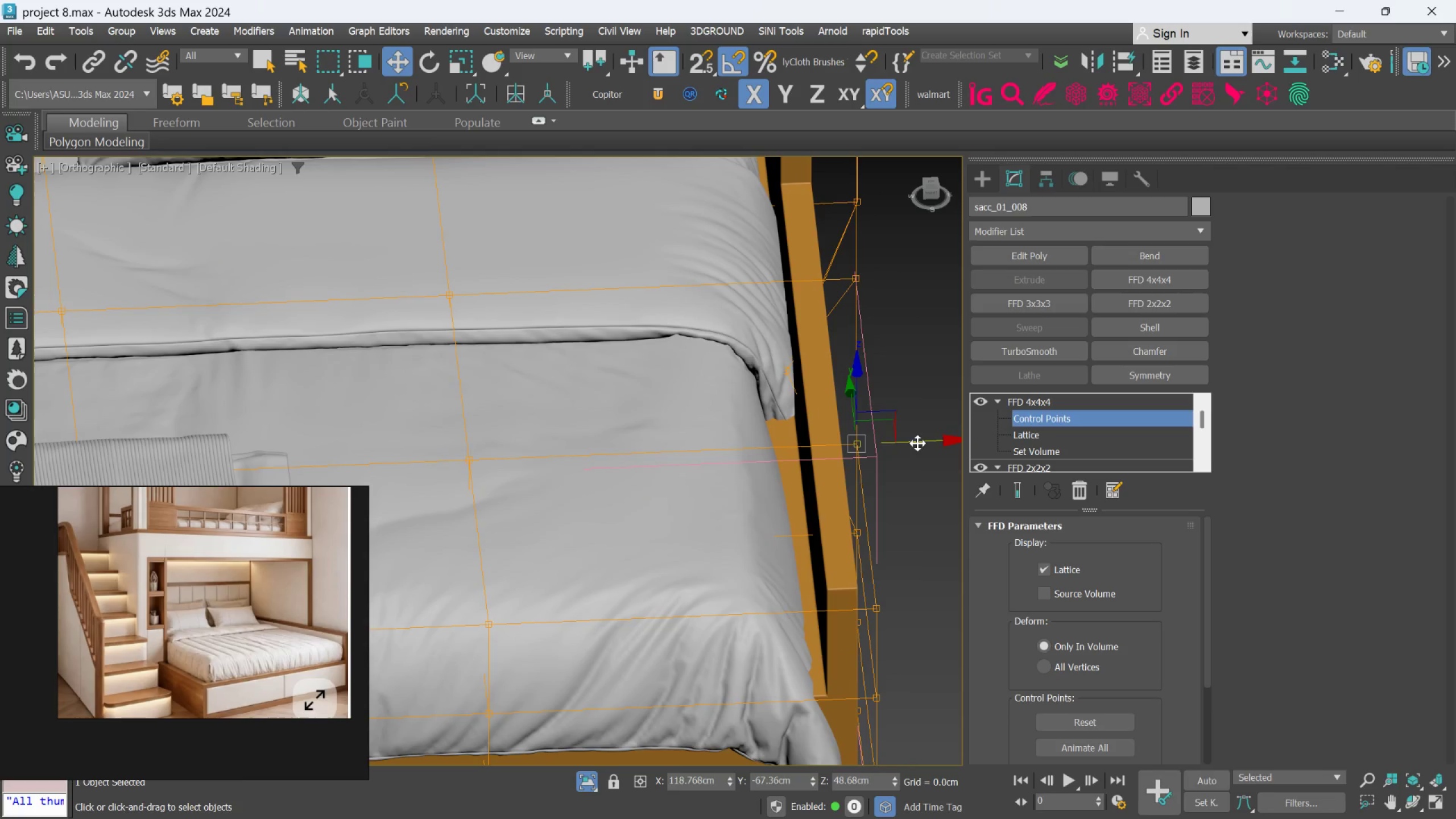 
left_click_drag(start_coordinate=[917, 443], to_coordinate=[1270, 434])
 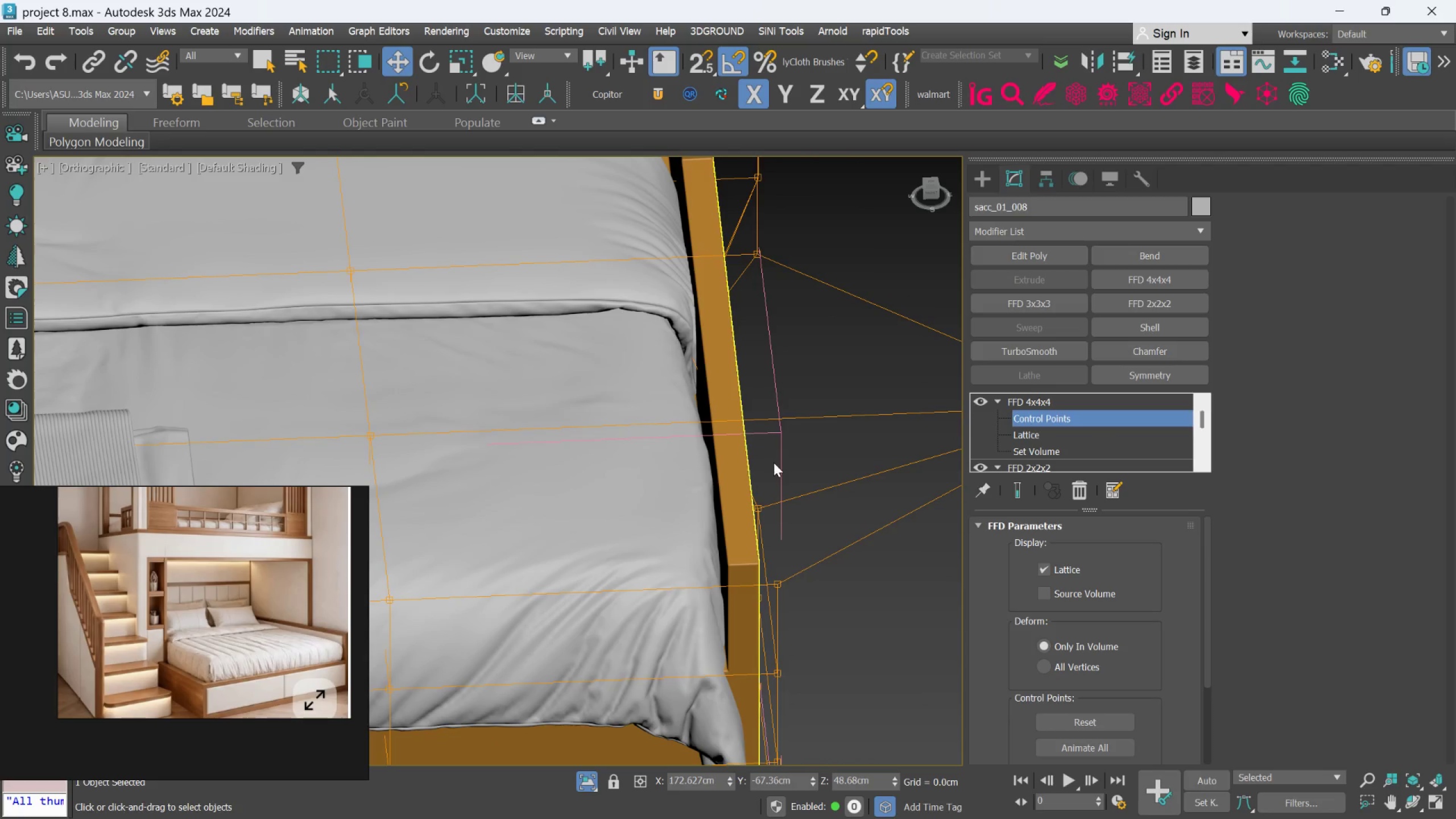 
key(Control+Z)
 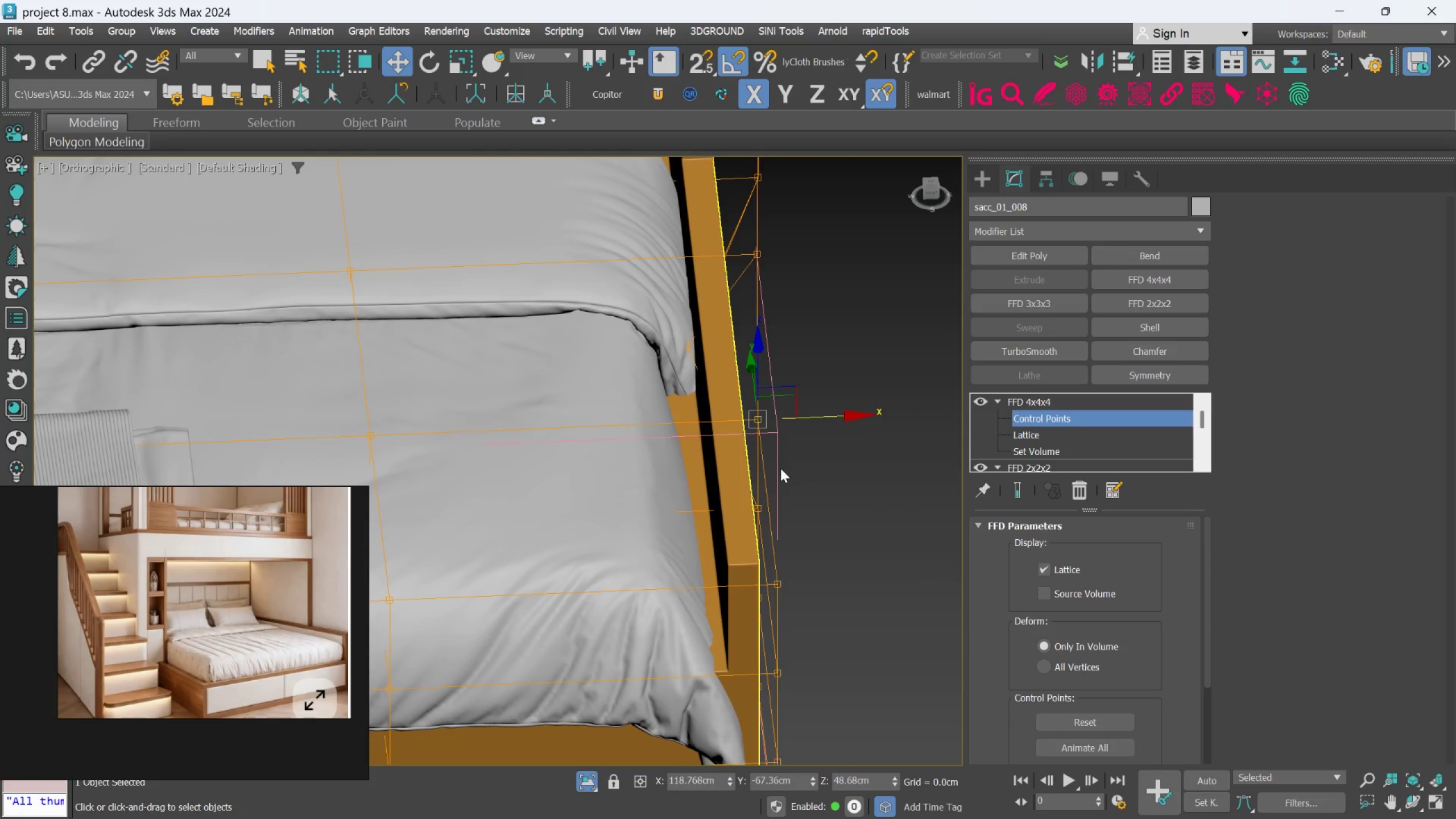 
hold_key(key=AltLeft, duration=0.9)
 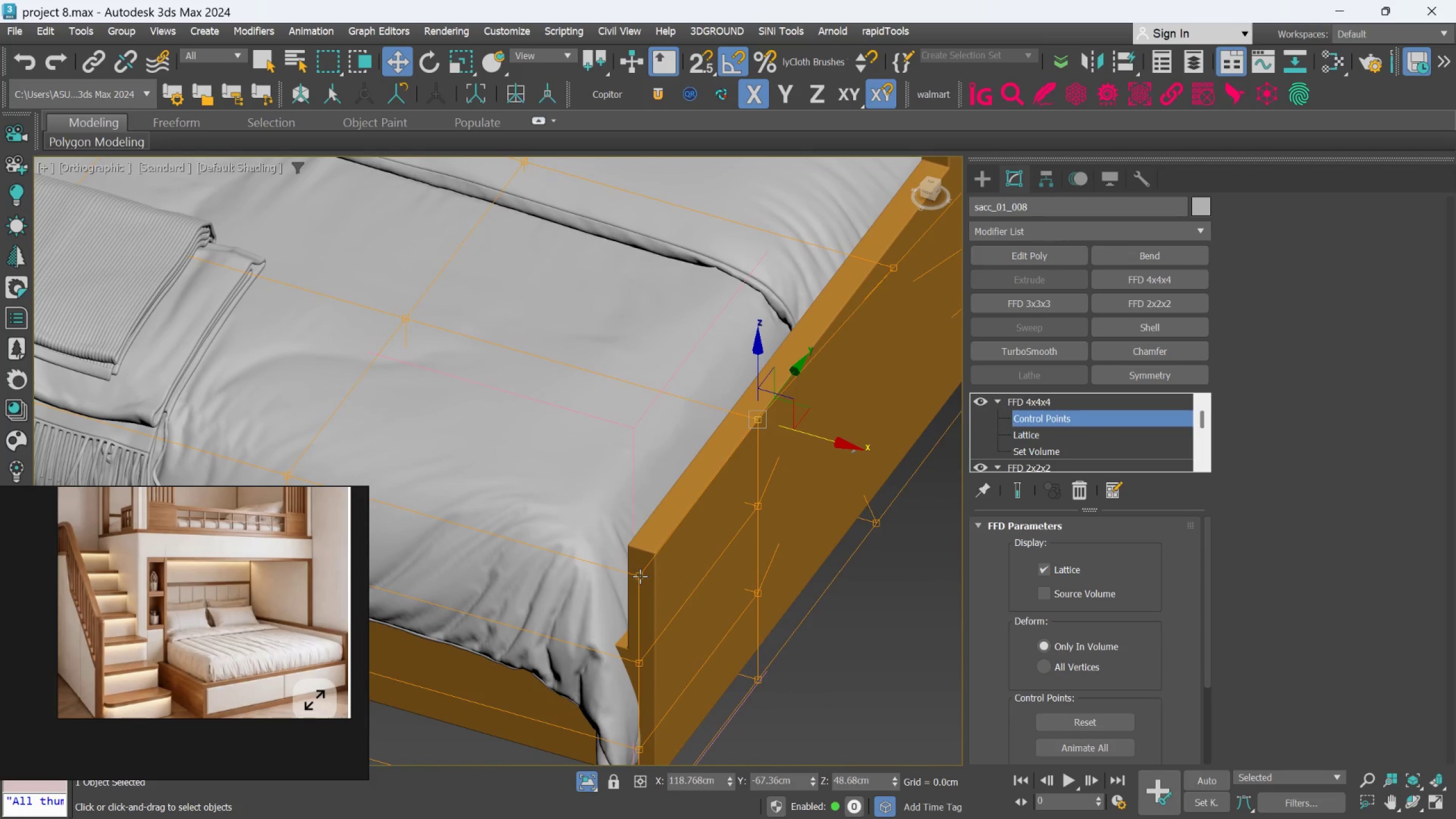 
hold_key(key=ControlLeft, duration=0.58)
left_click([640, 575])
 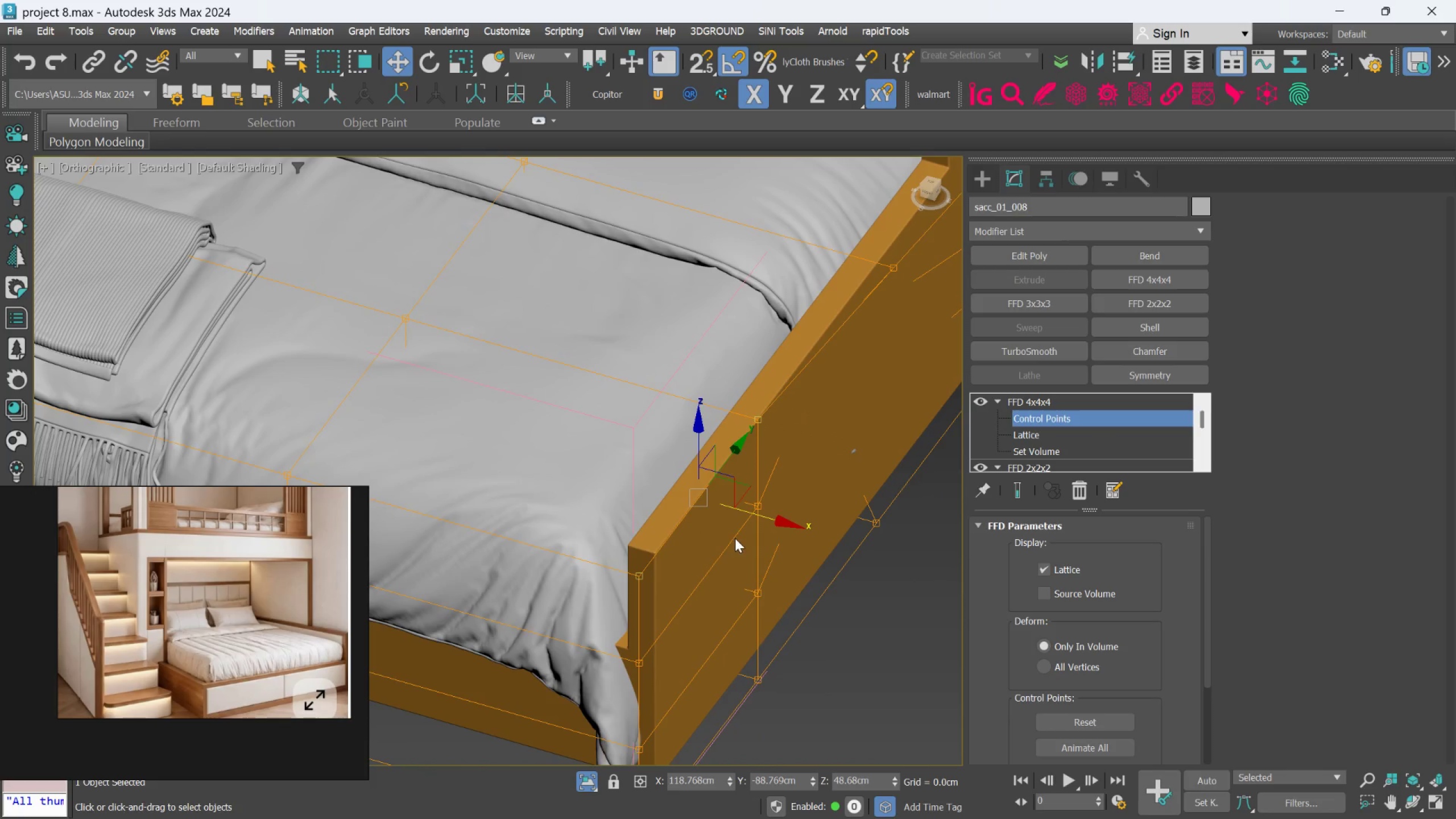 
hold_key(key=AltLeft, duration=0.88)
 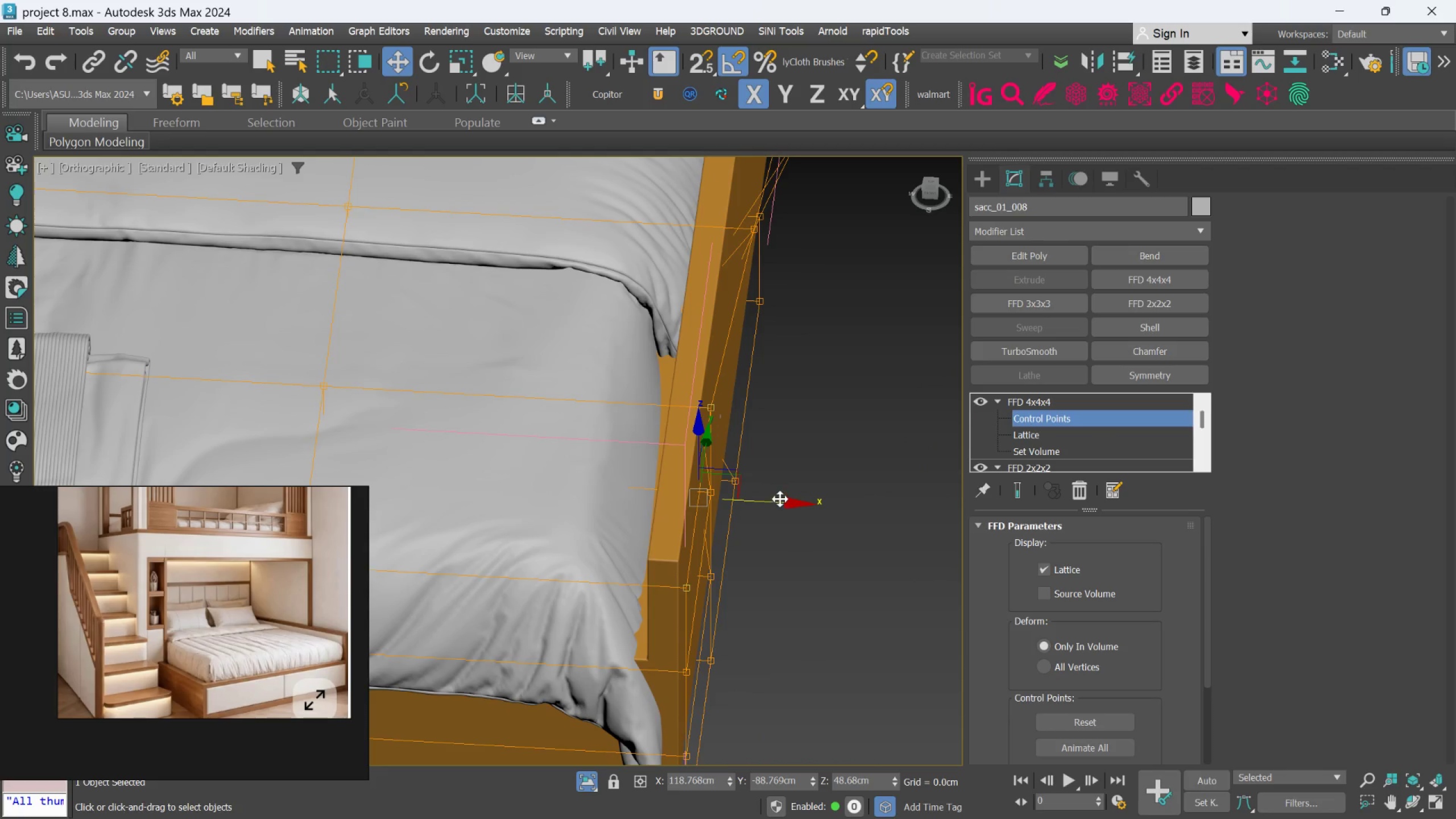 
left_click_drag(start_coordinate=[780, 499], to_coordinate=[933, 521])
 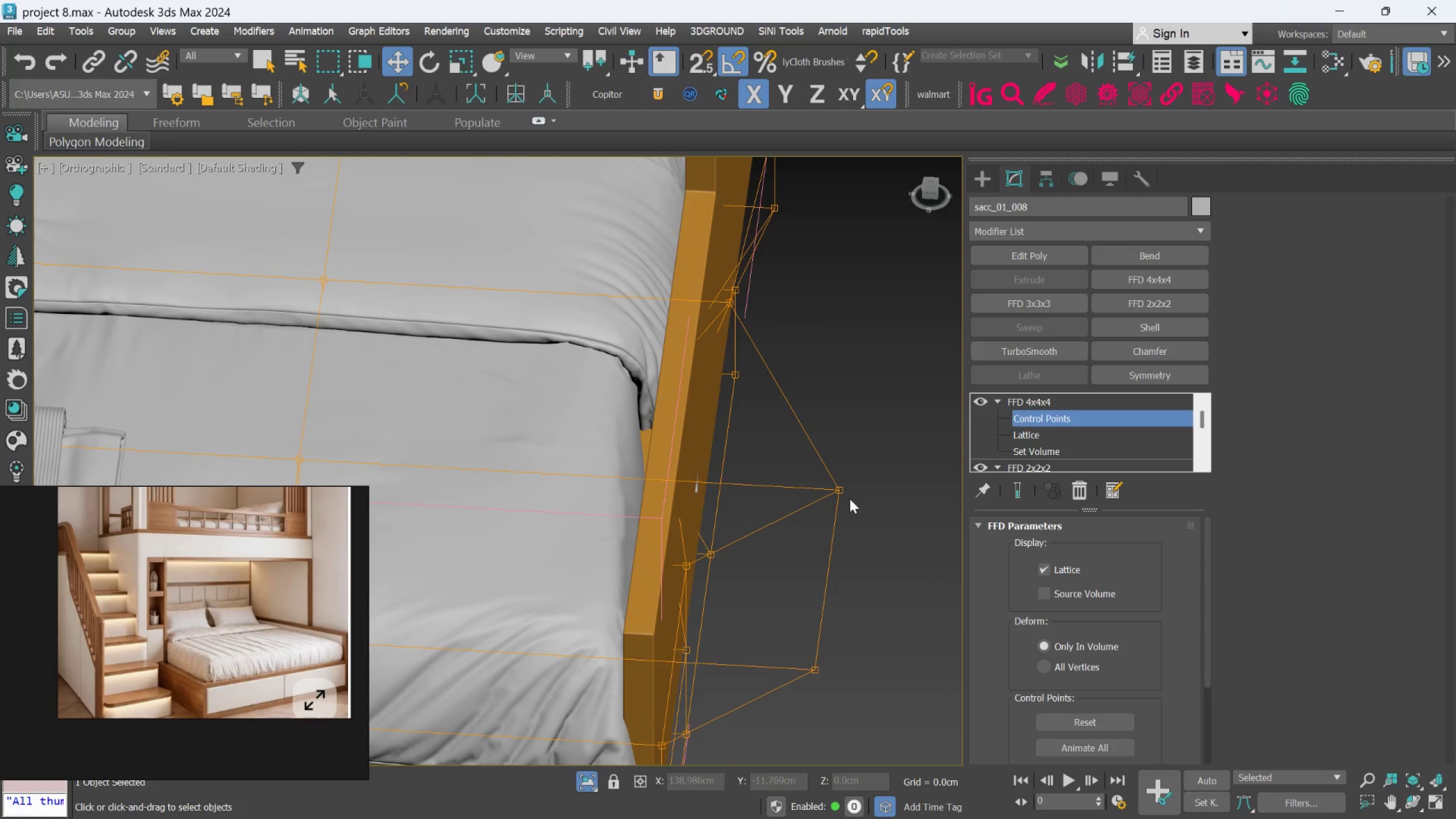 
left_click([839, 488])
 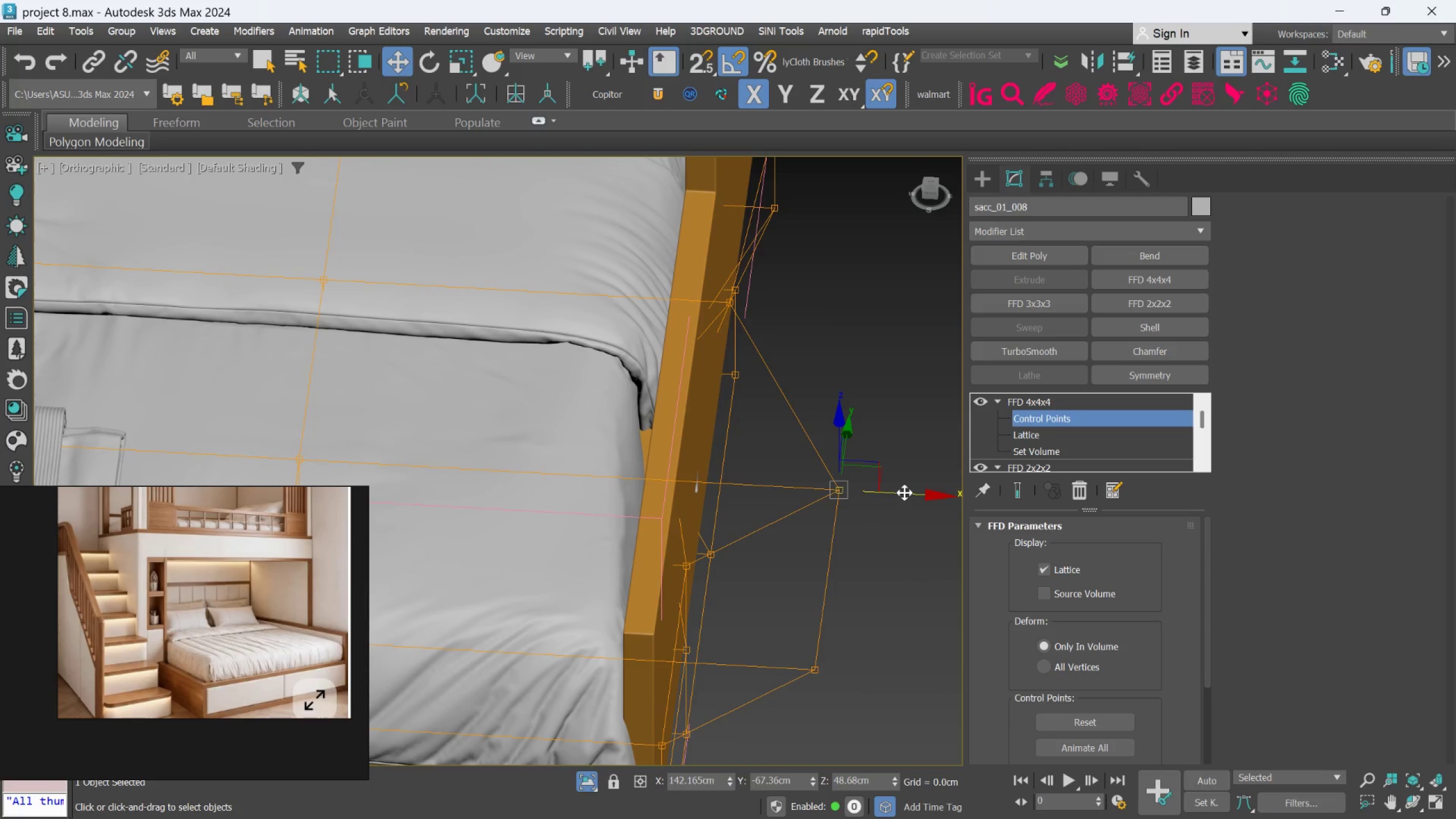 
left_click_drag(start_coordinate=[904, 493], to_coordinate=[937, 516])
 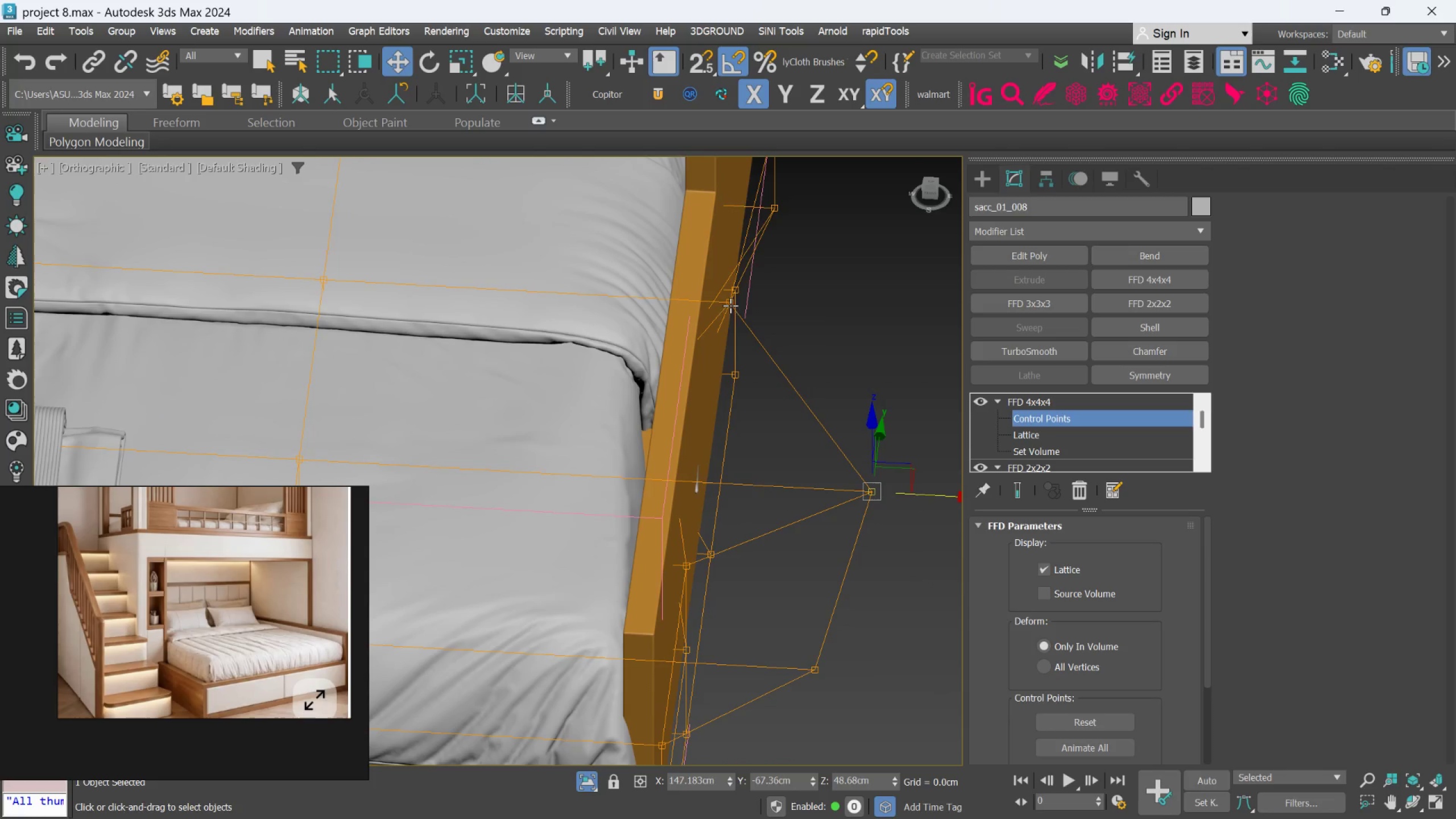 
left_click([728, 303])
 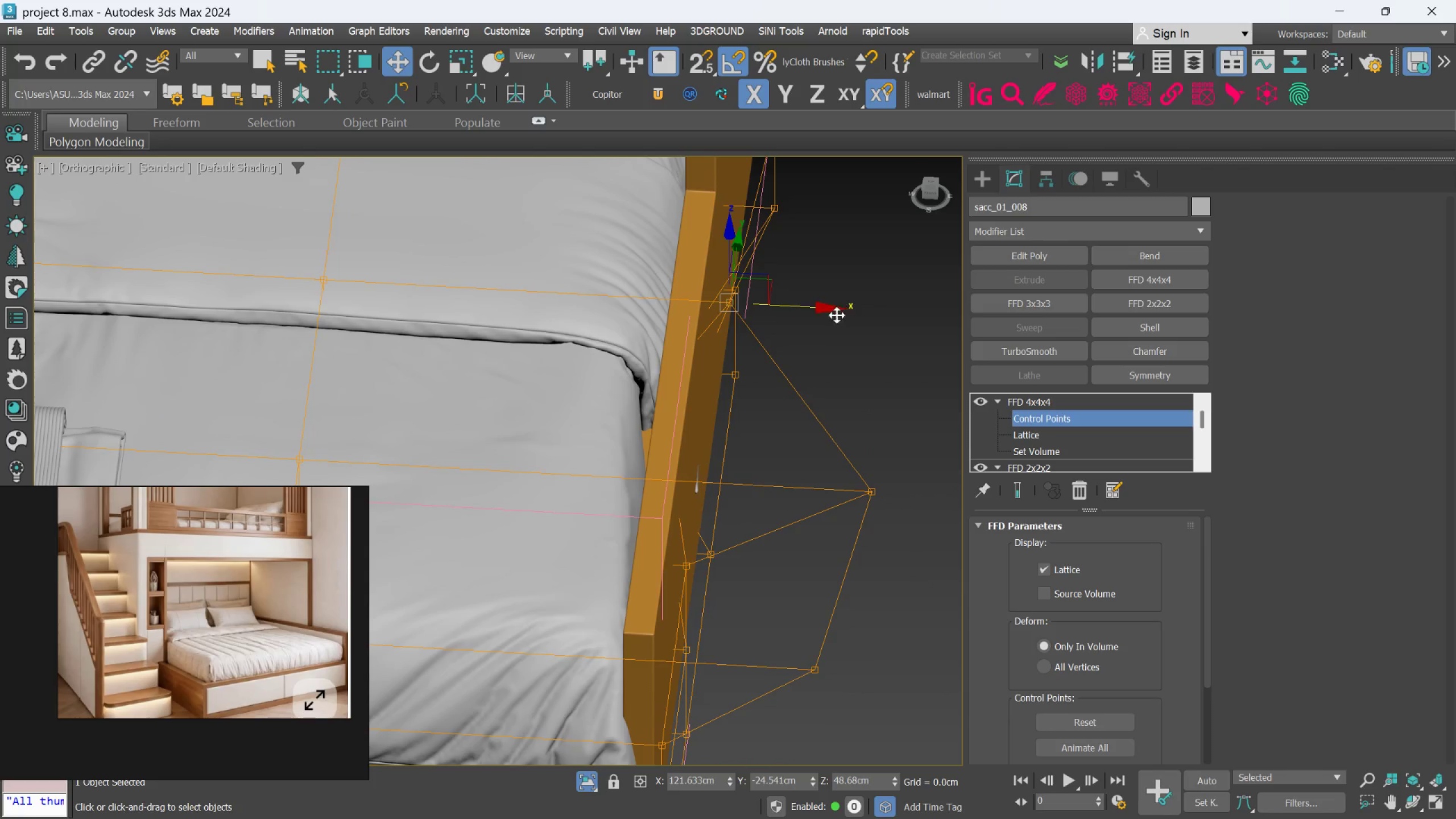 
left_click_drag(start_coordinate=[817, 304], to_coordinate=[1011, 354])
 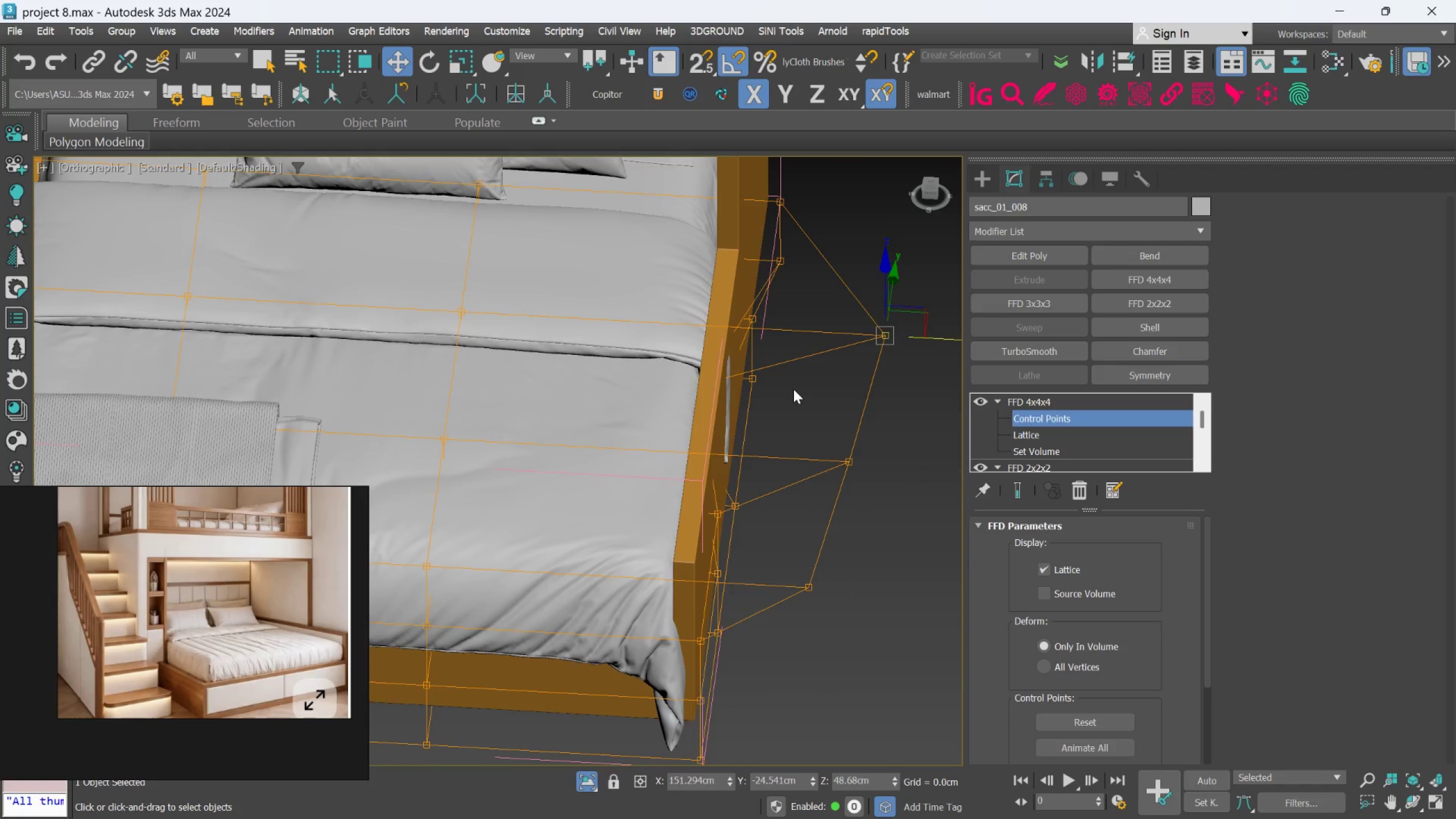 
scroll: coordinate [793, 389], scroll_direction: down, amount: 1.0
 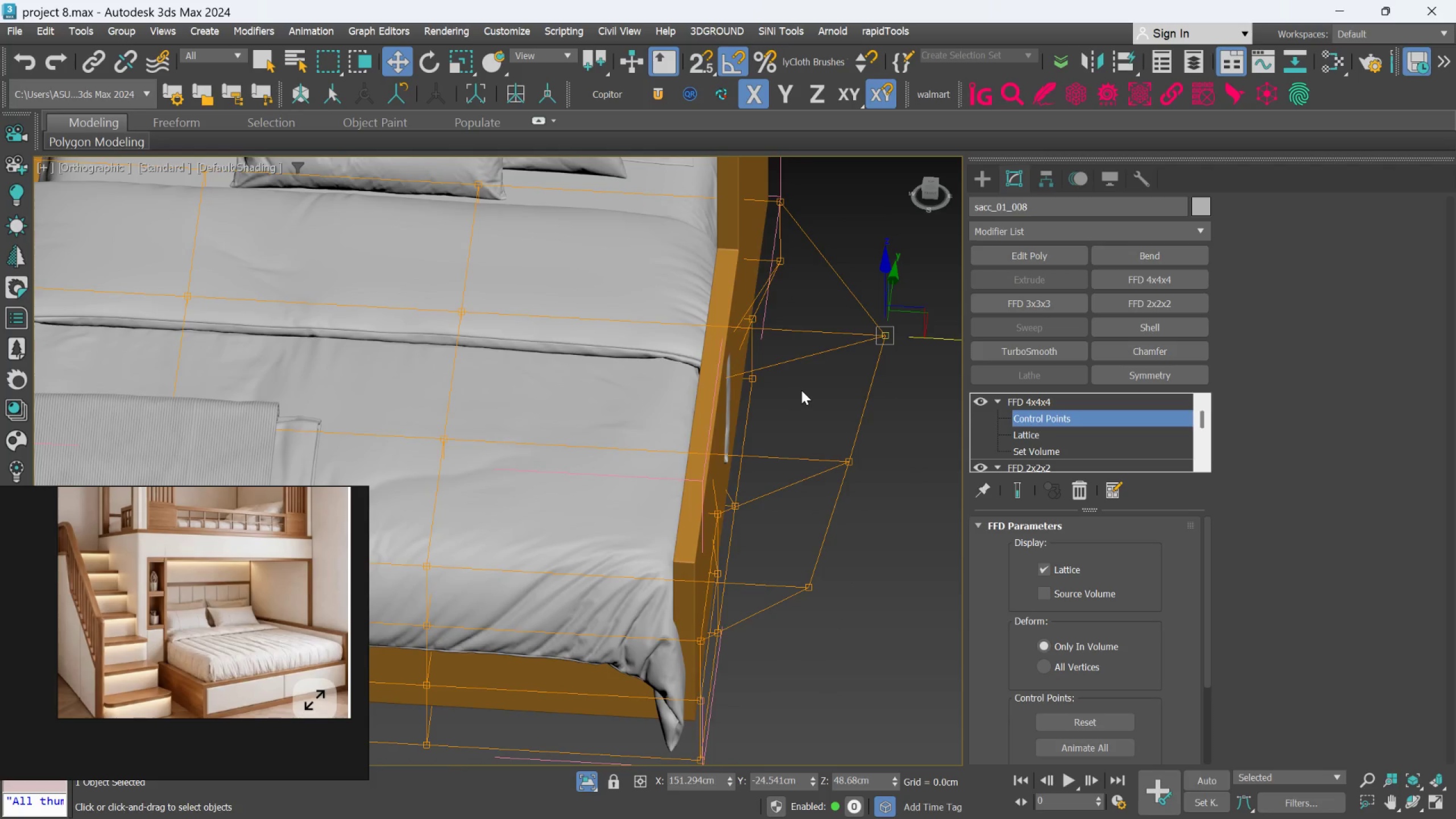 
hold_key(key=AltLeft, duration=1.33)
 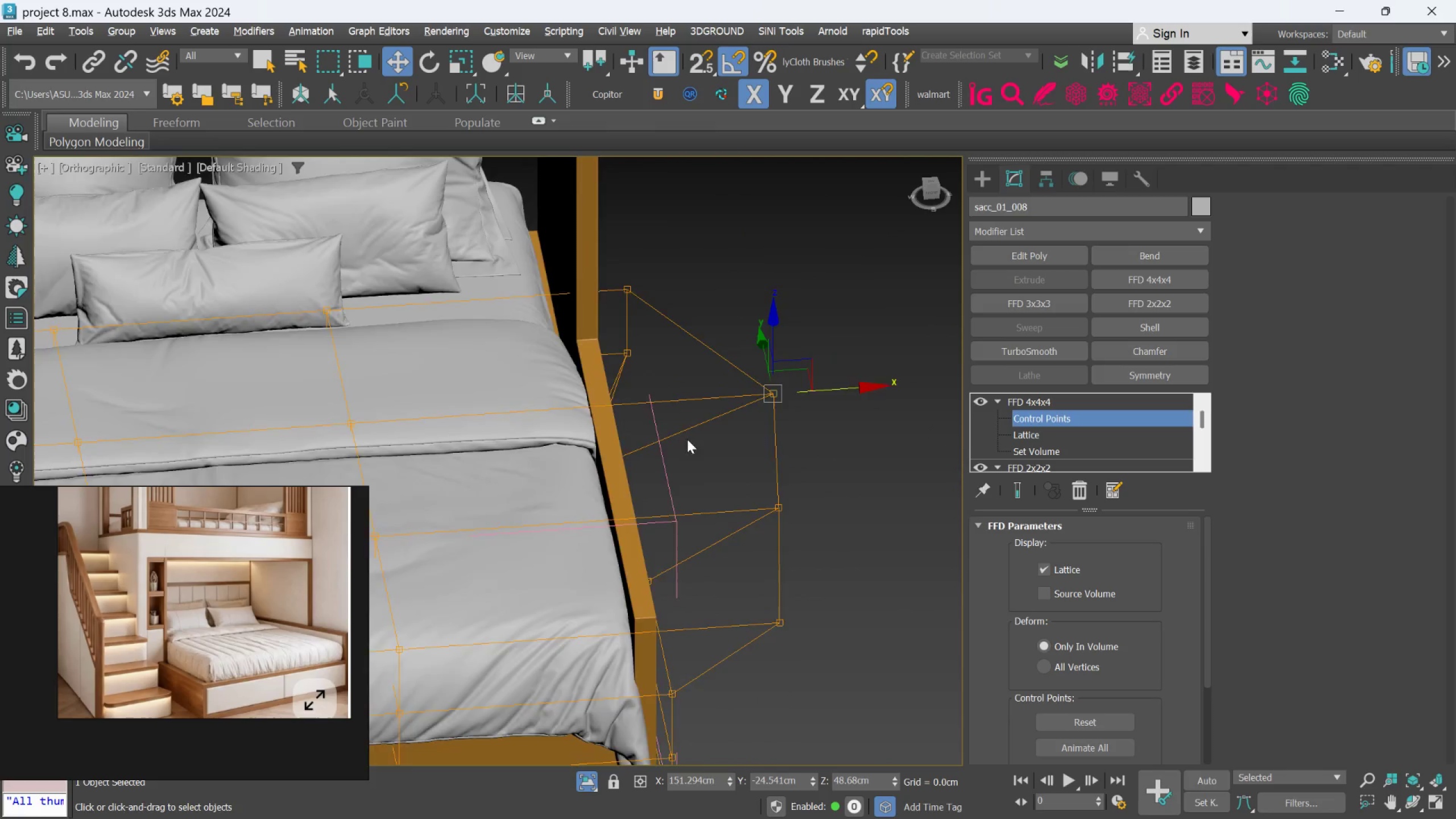 
hold_key(key=AltLeft, duration=0.65)
 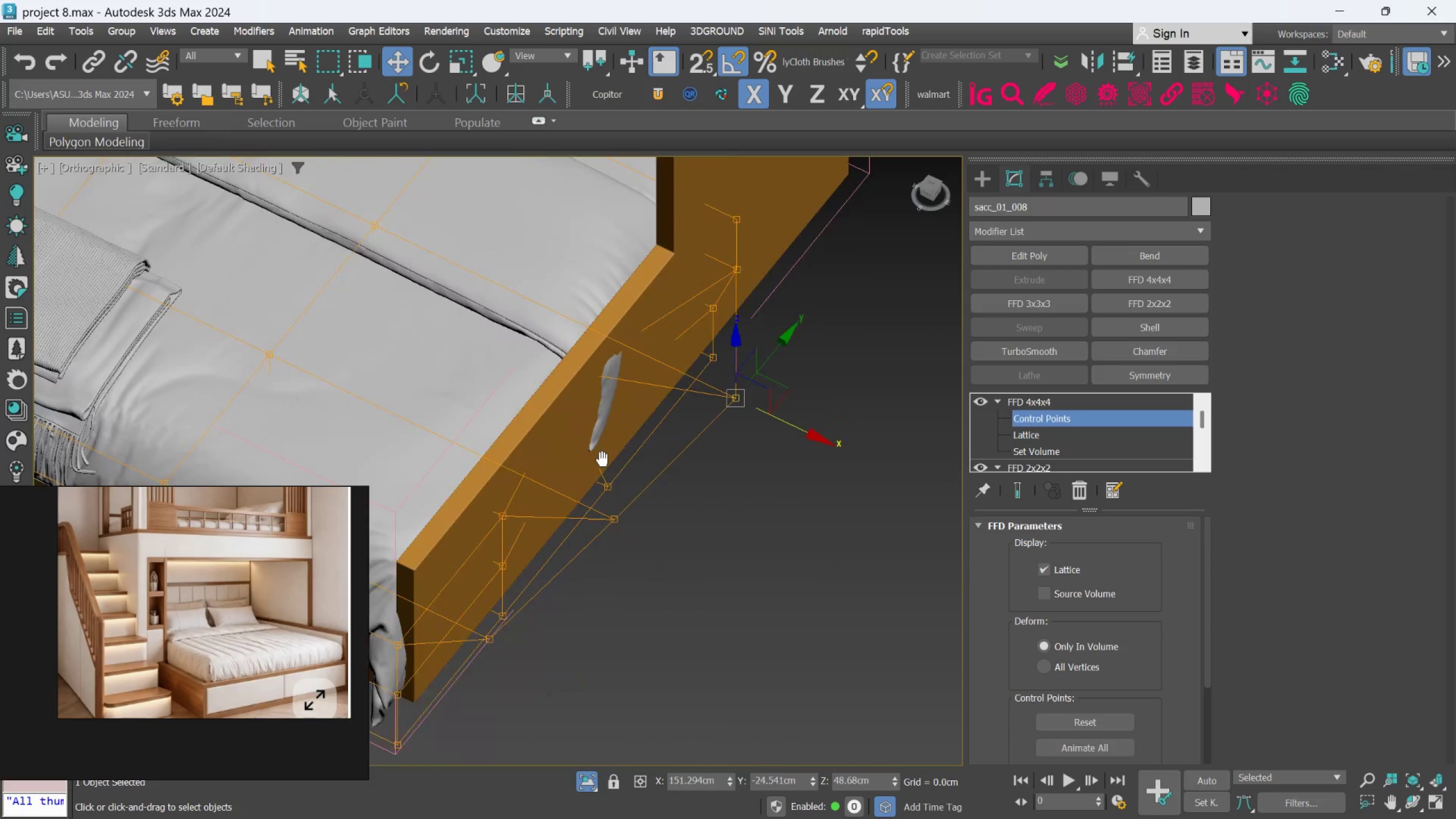 
hold_key(key=AltLeft, duration=0.68)
 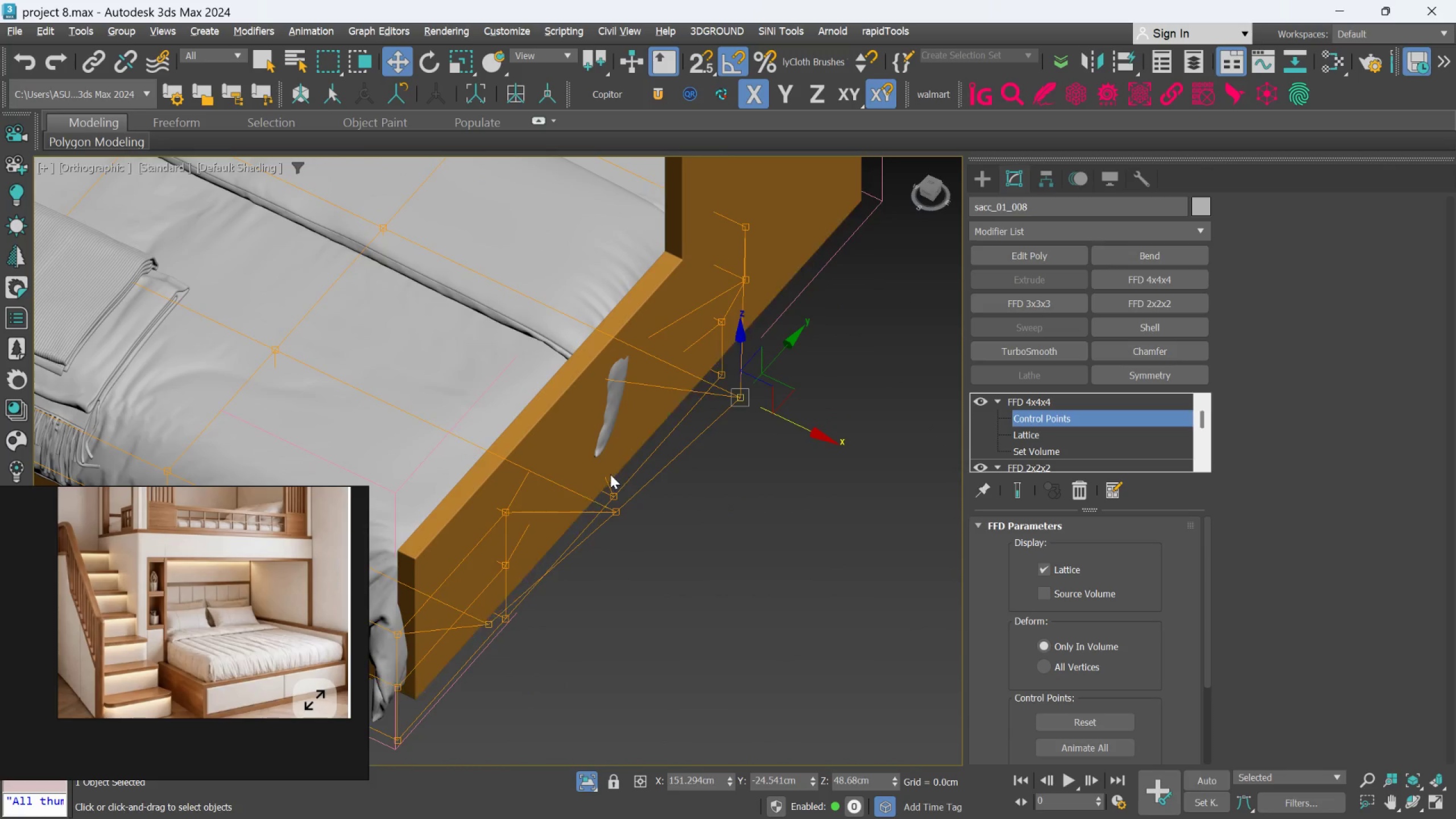 
hold_key(key=AltLeft, duration=1.57)
 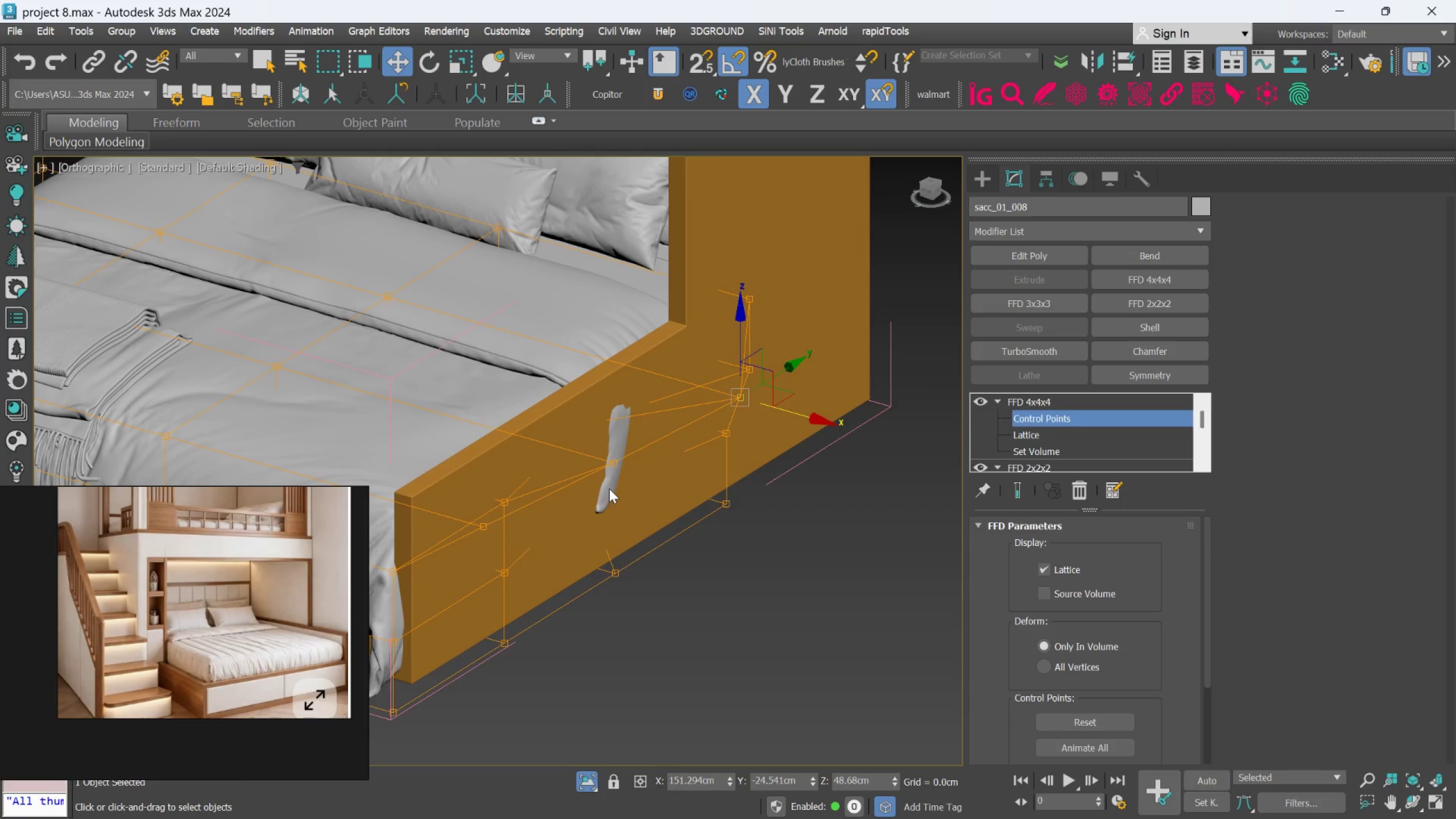 
hold_key(key=AltLeft, duration=0.48)
 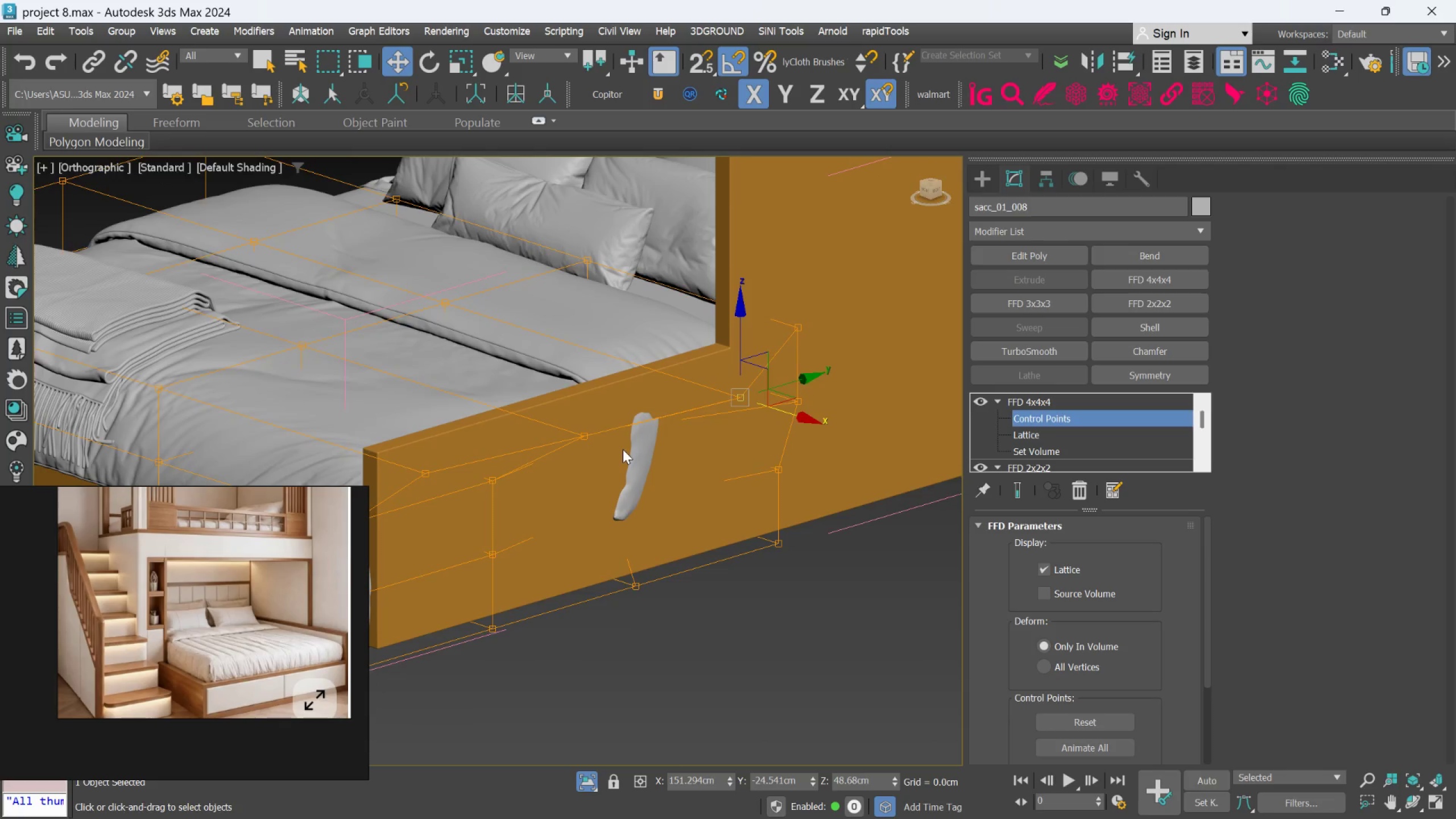 
scroll: coordinate [638, 499], scroll_direction: up, amount: 2.0
 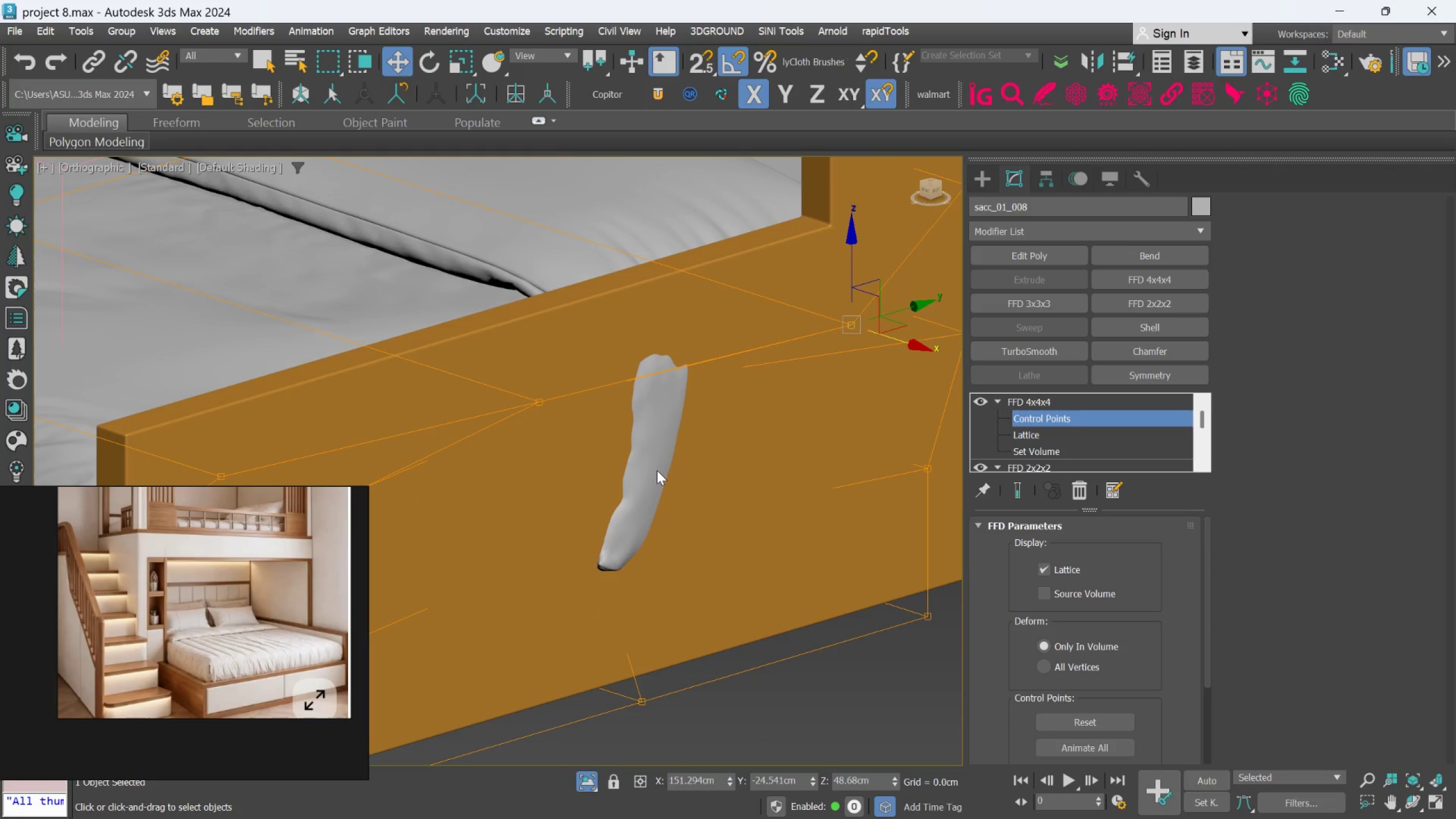 
left_click([657, 470])
 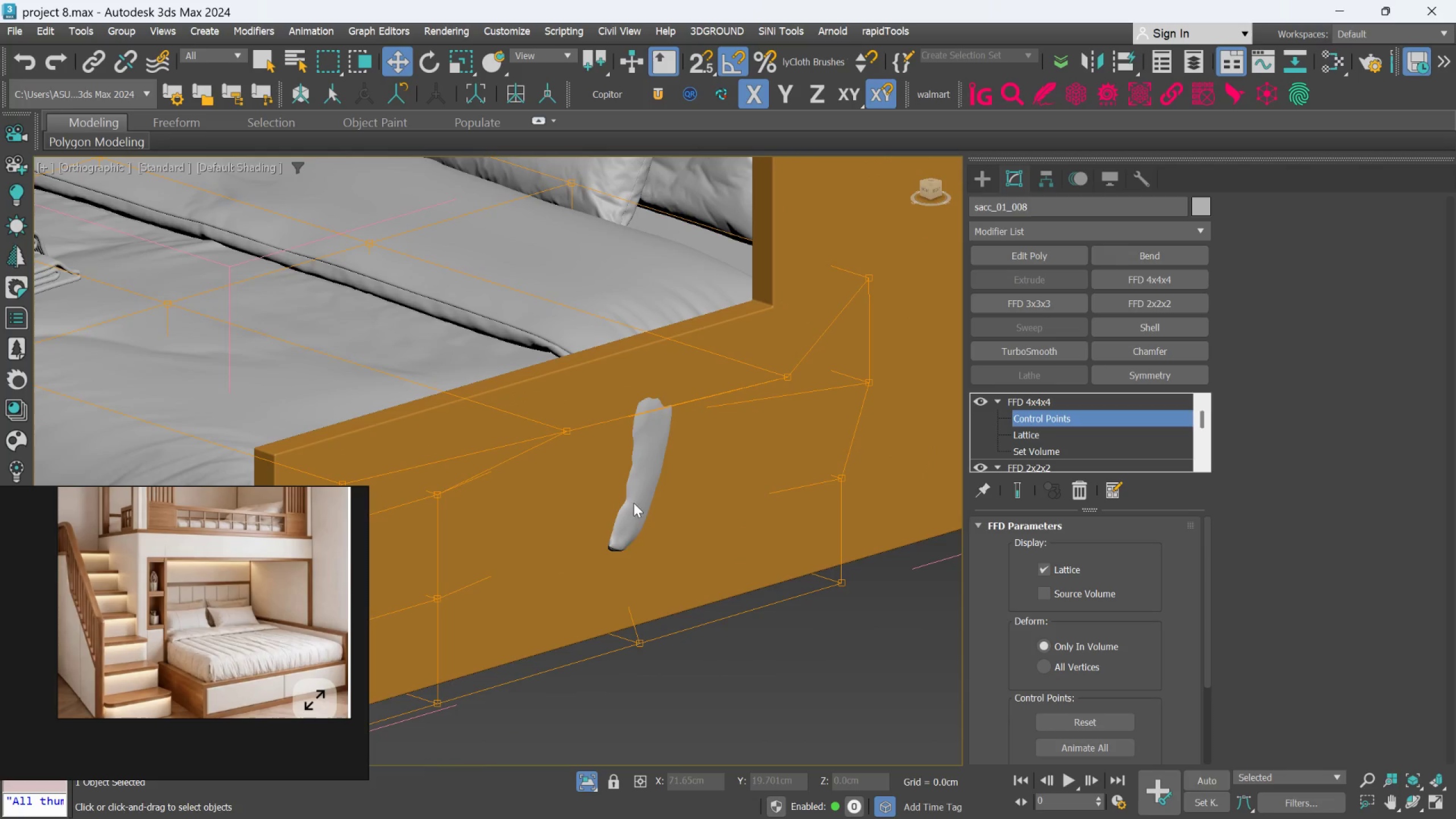 
scroll: coordinate [634, 502], scroll_direction: down, amount: 1.0
 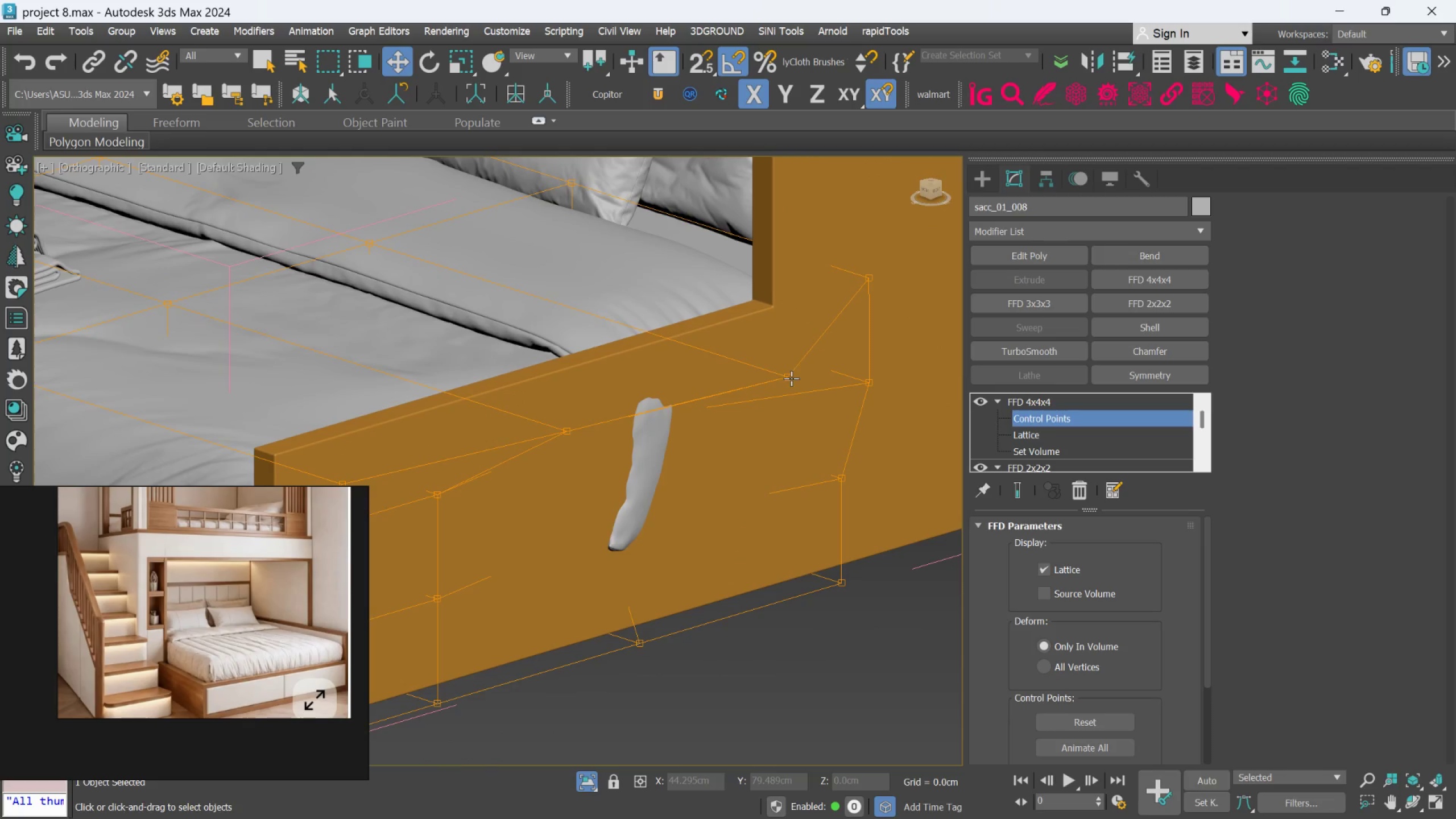 
left_click([791, 378])
 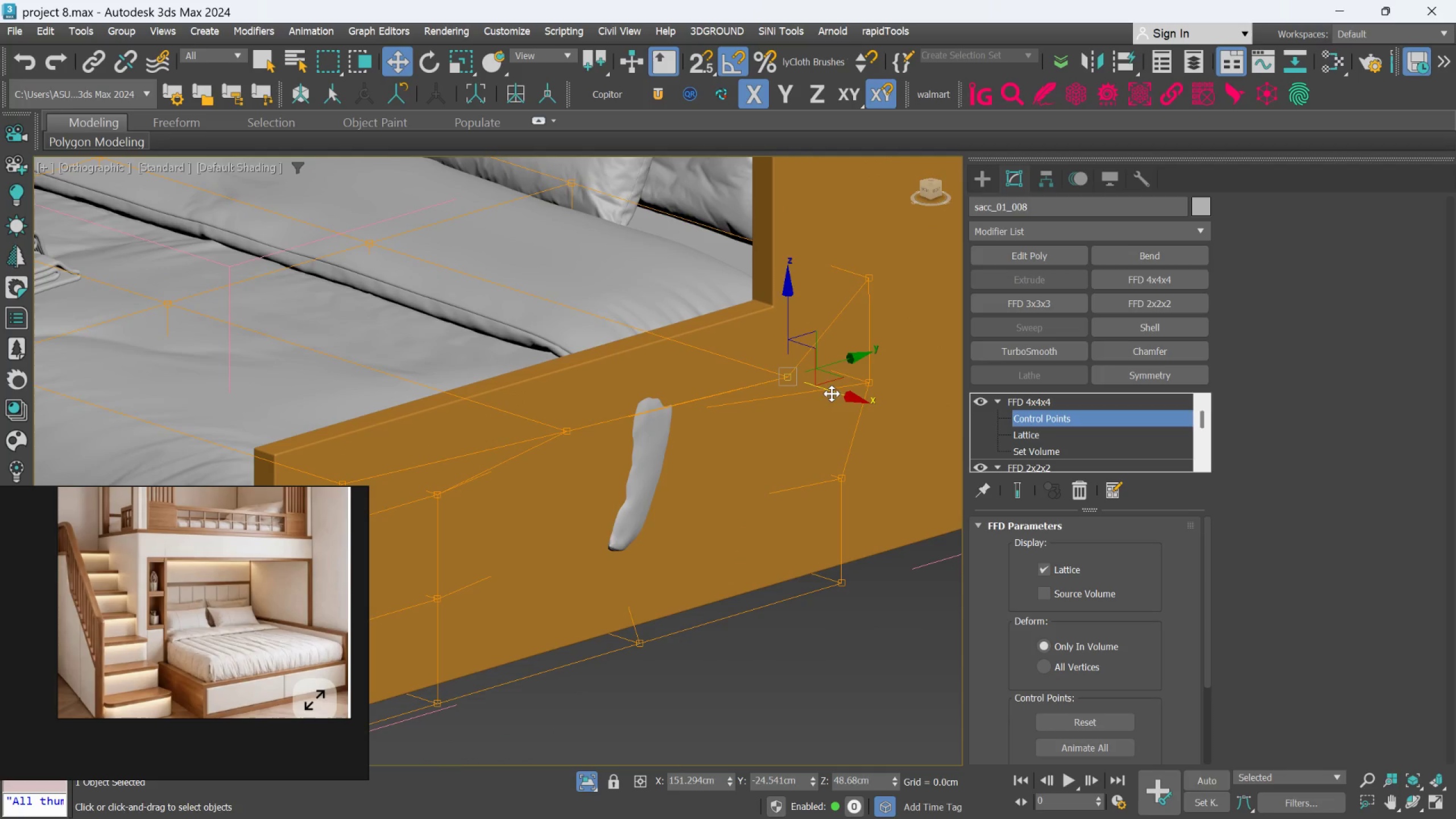 
left_click_drag(start_coordinate=[832, 394], to_coordinate=[808, 368])
 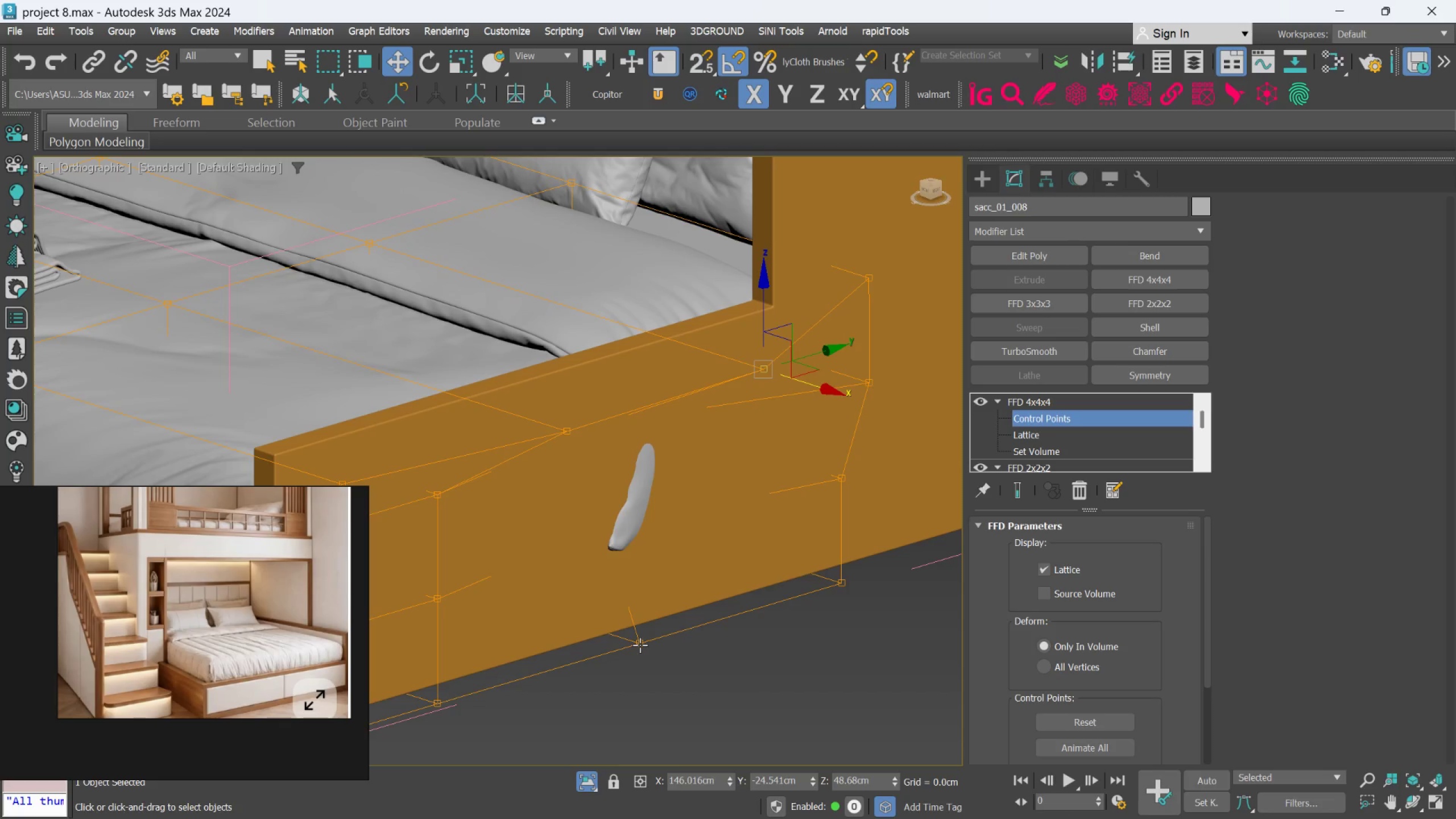 
left_click([640, 645])
 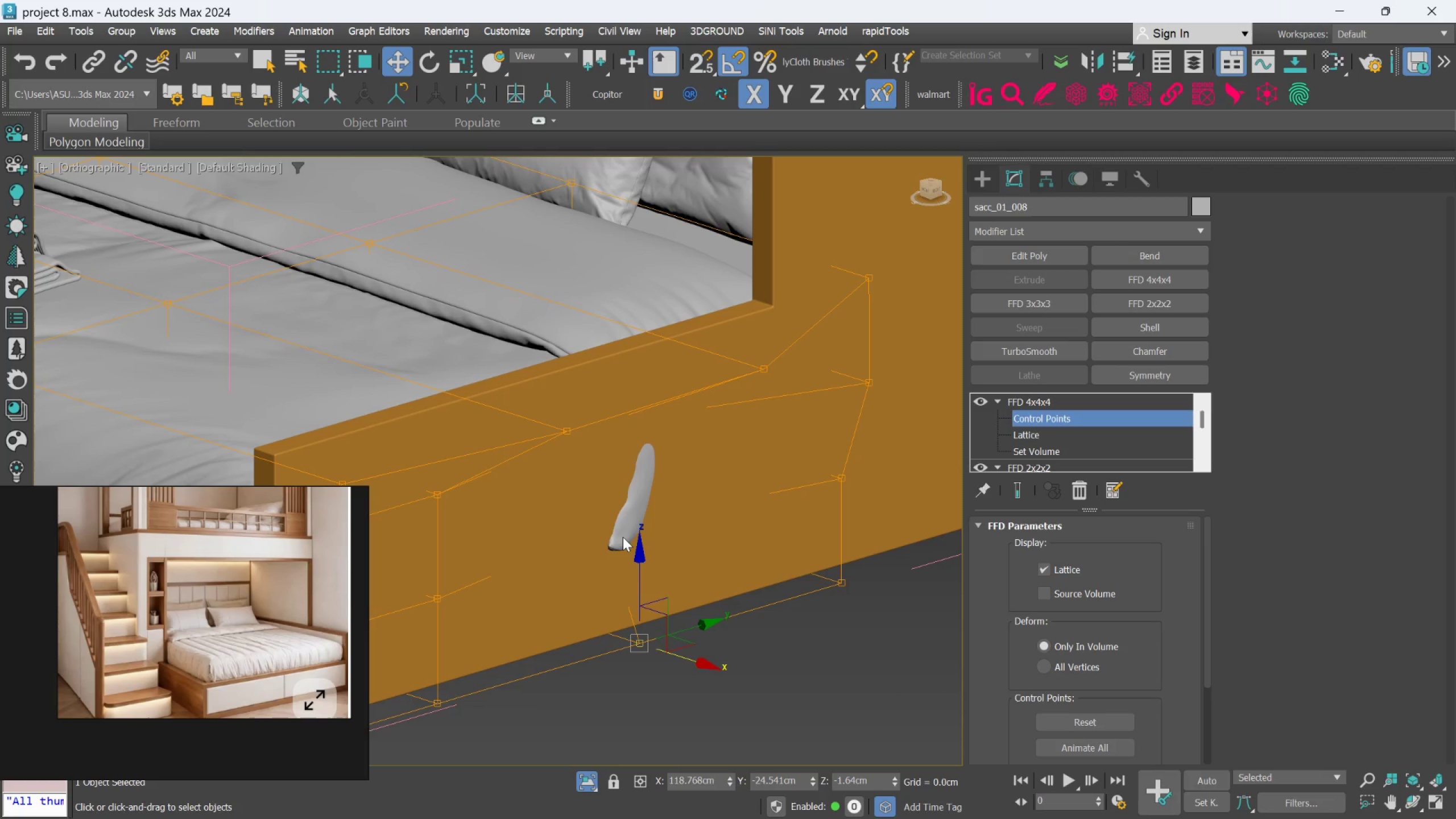 
key(F4)
 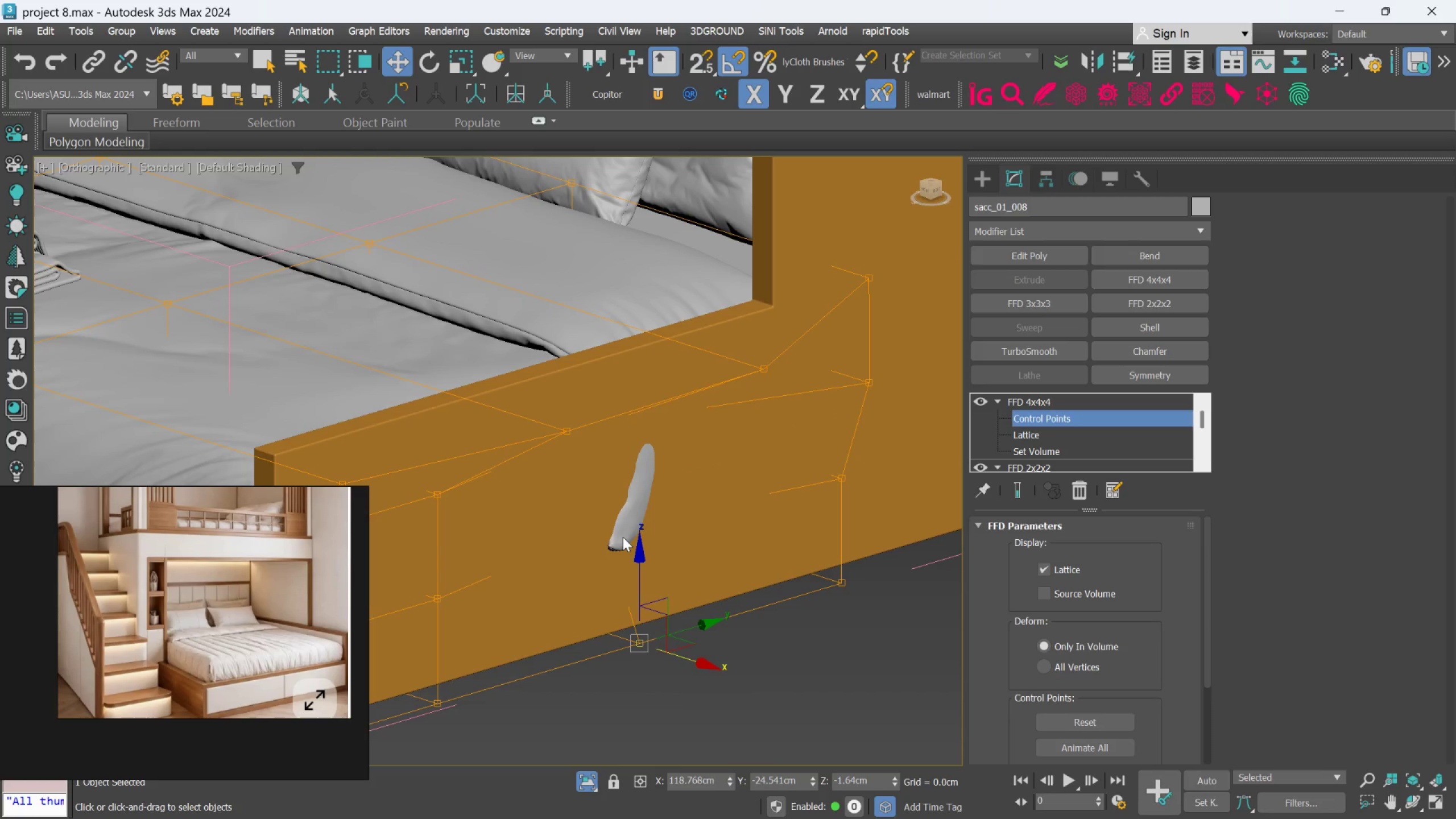 
key(F4)
 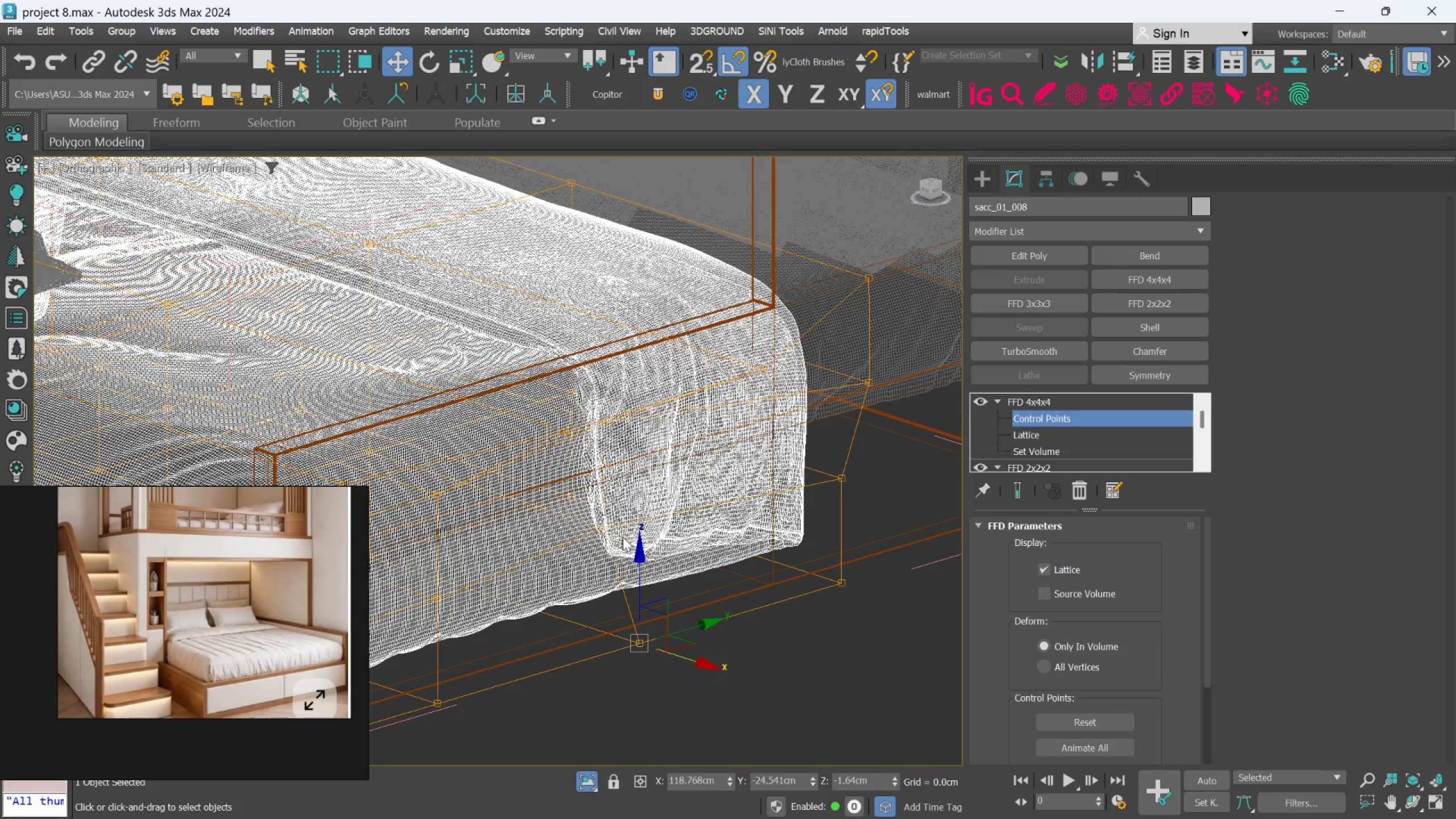 
key(F3)
 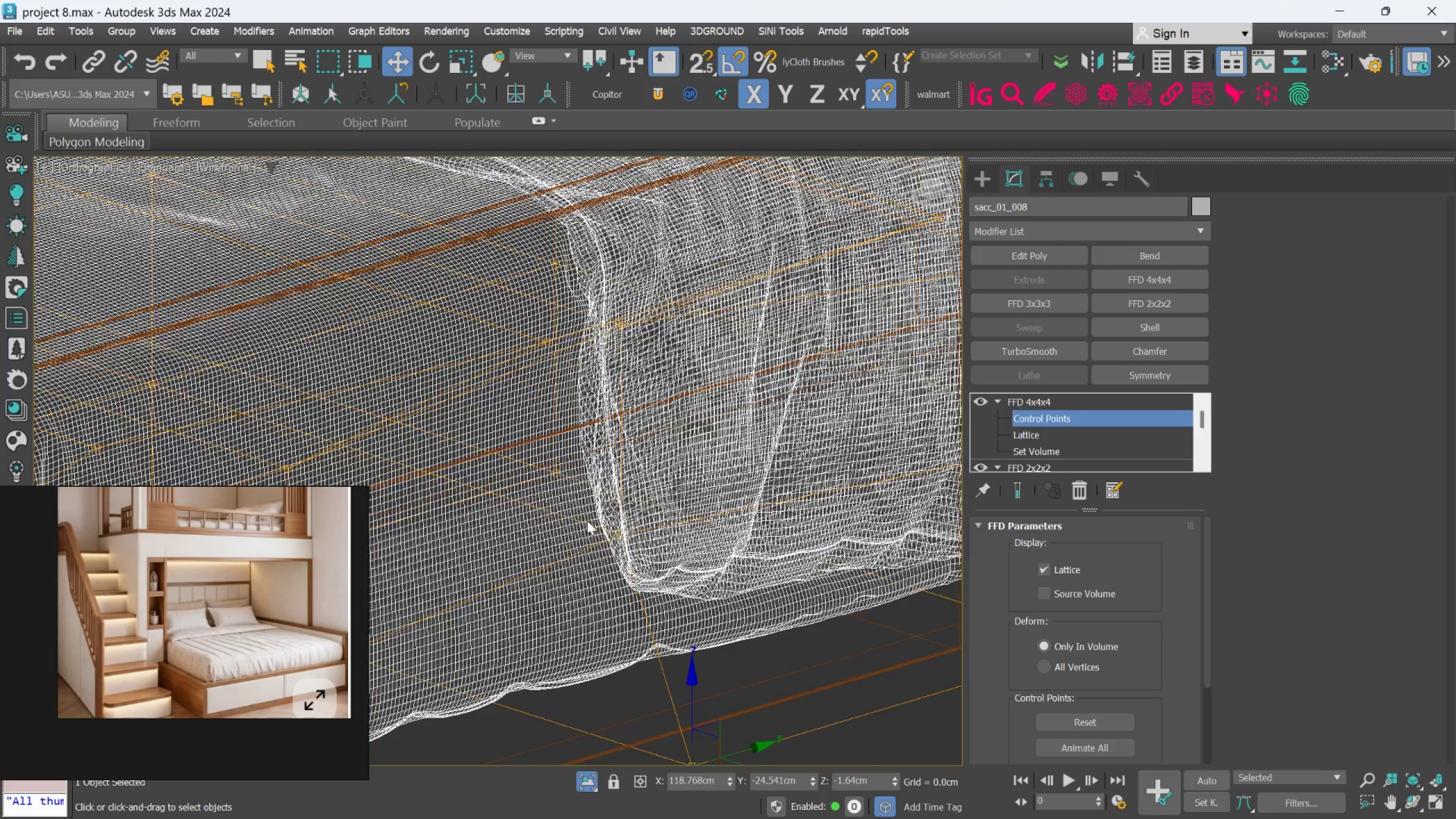 
scroll: coordinate [587, 520], scroll_direction: up, amount: 2.0
 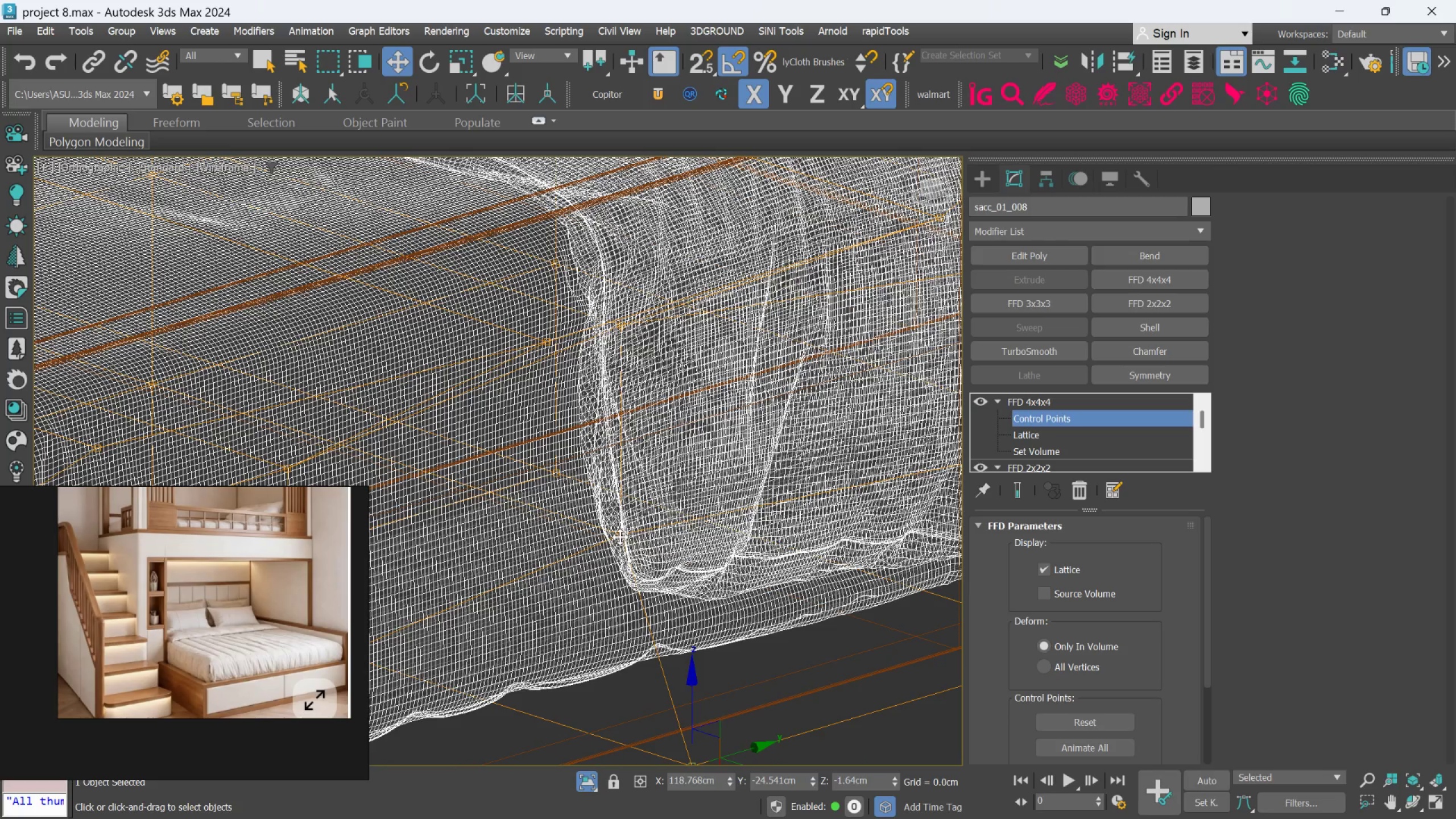 
left_click([620, 537])
 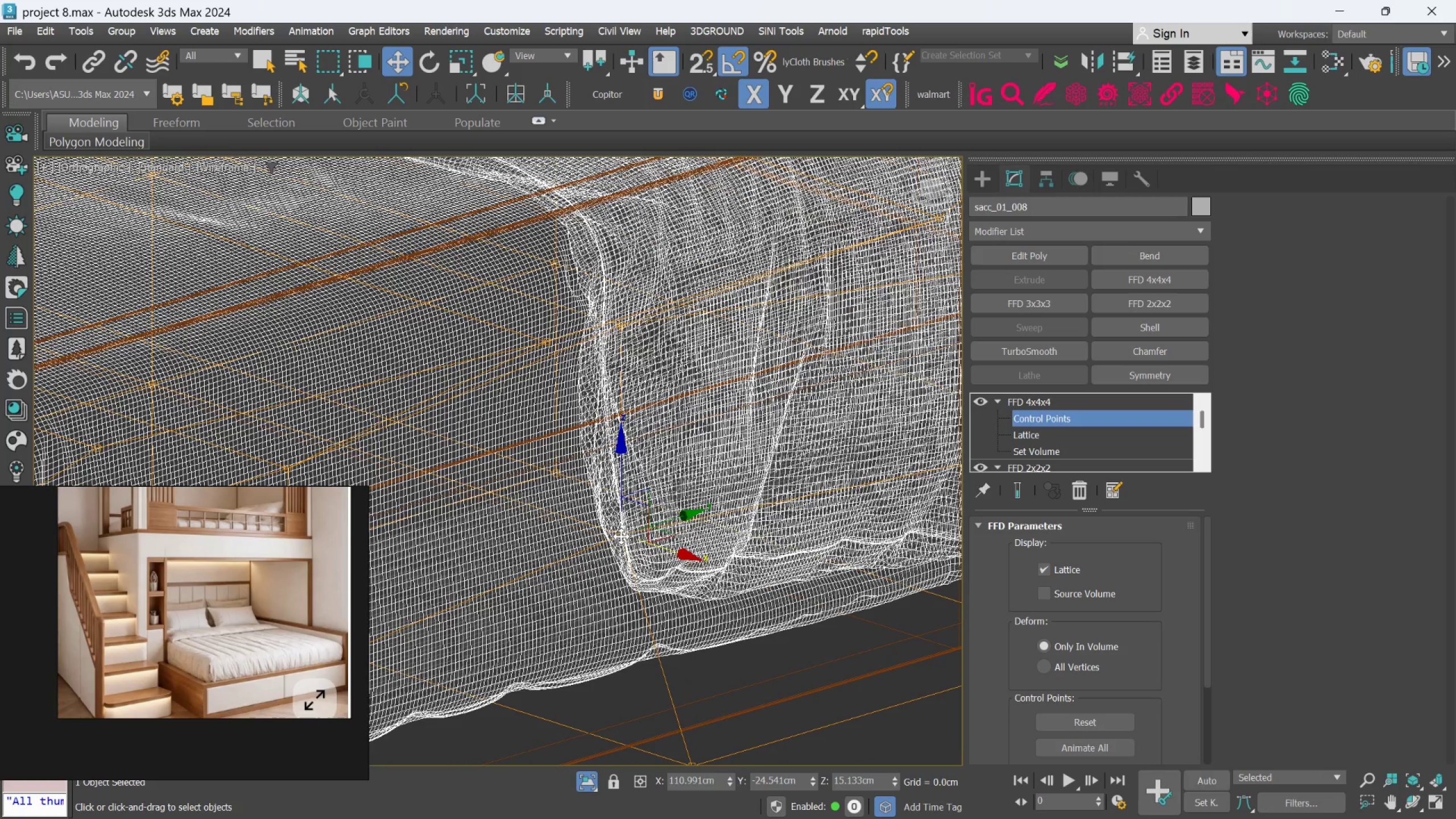 
key(F4)
 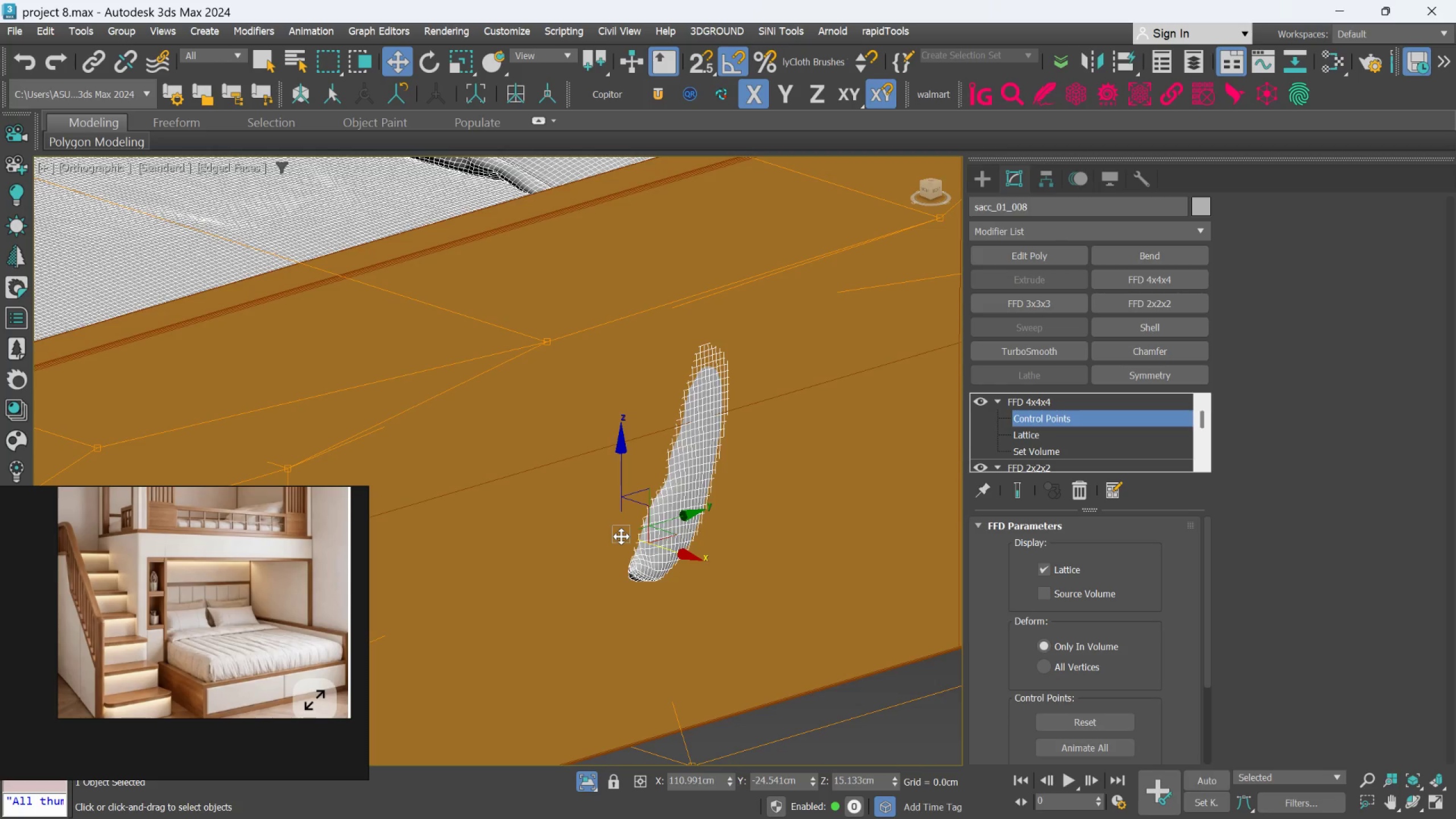 
key(F3)
 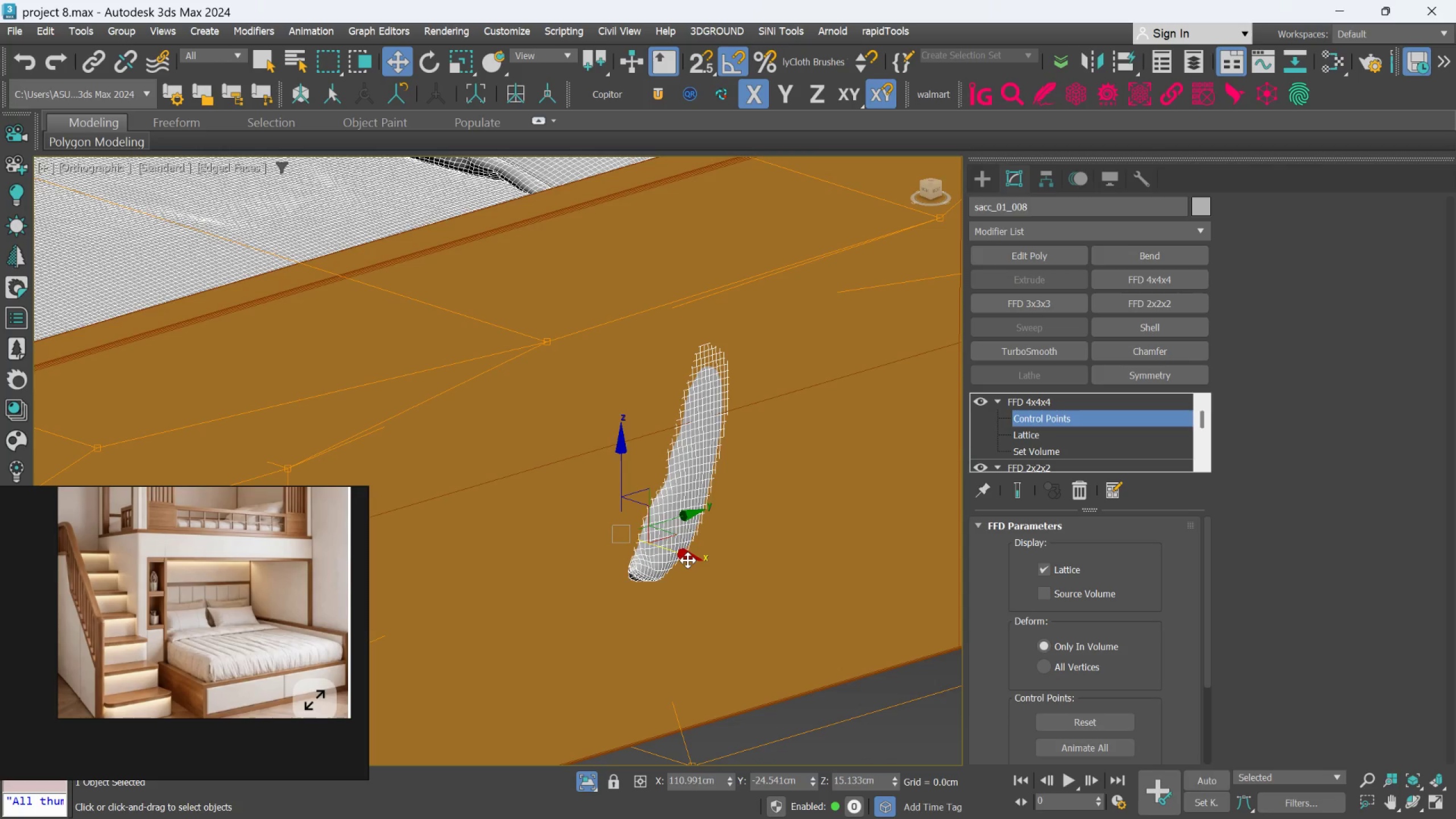 
left_click_drag(start_coordinate=[688, 560], to_coordinate=[641, 457])
 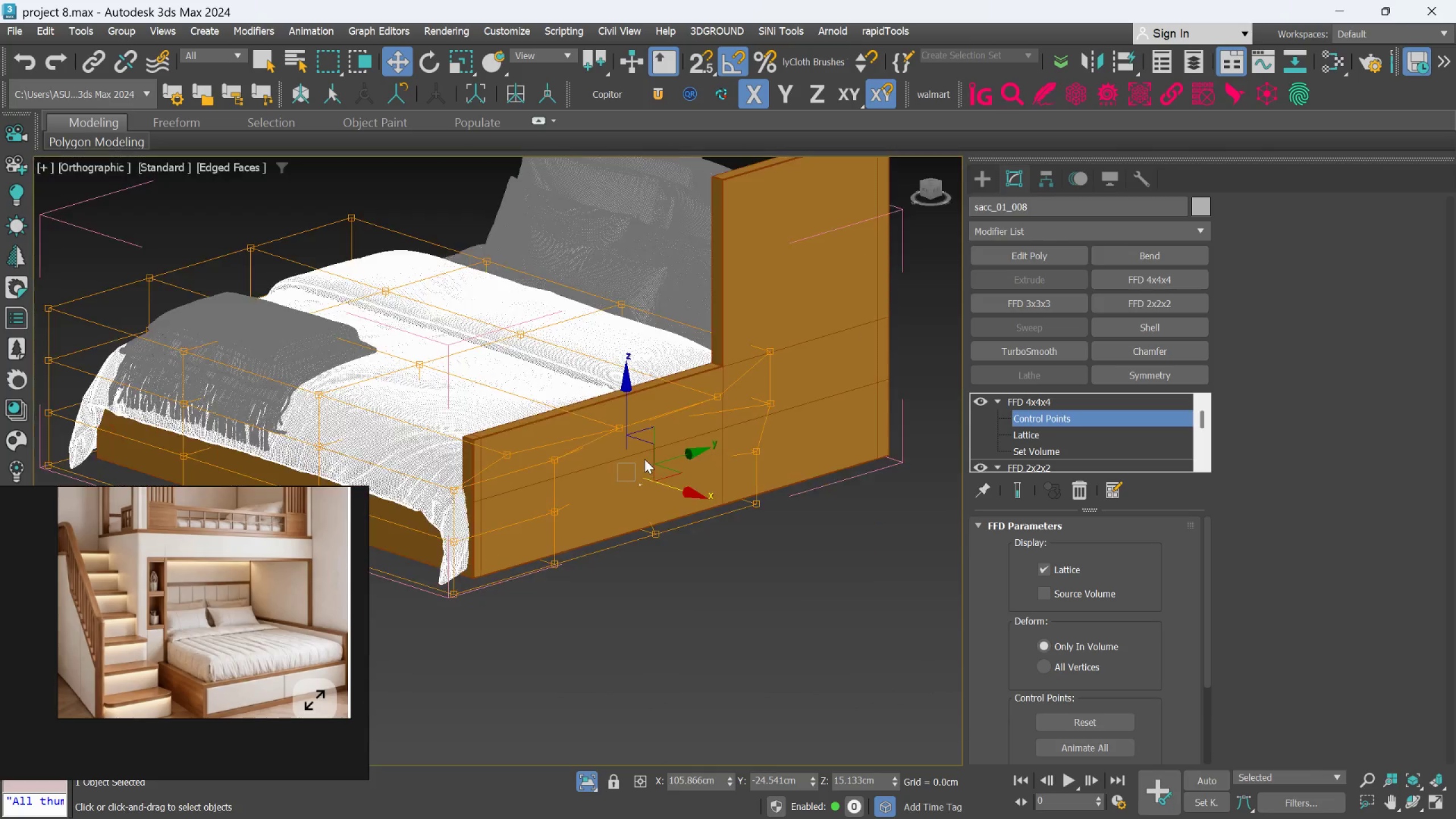 
scroll: coordinate [643, 457], scroll_direction: down, amount: 4.0
 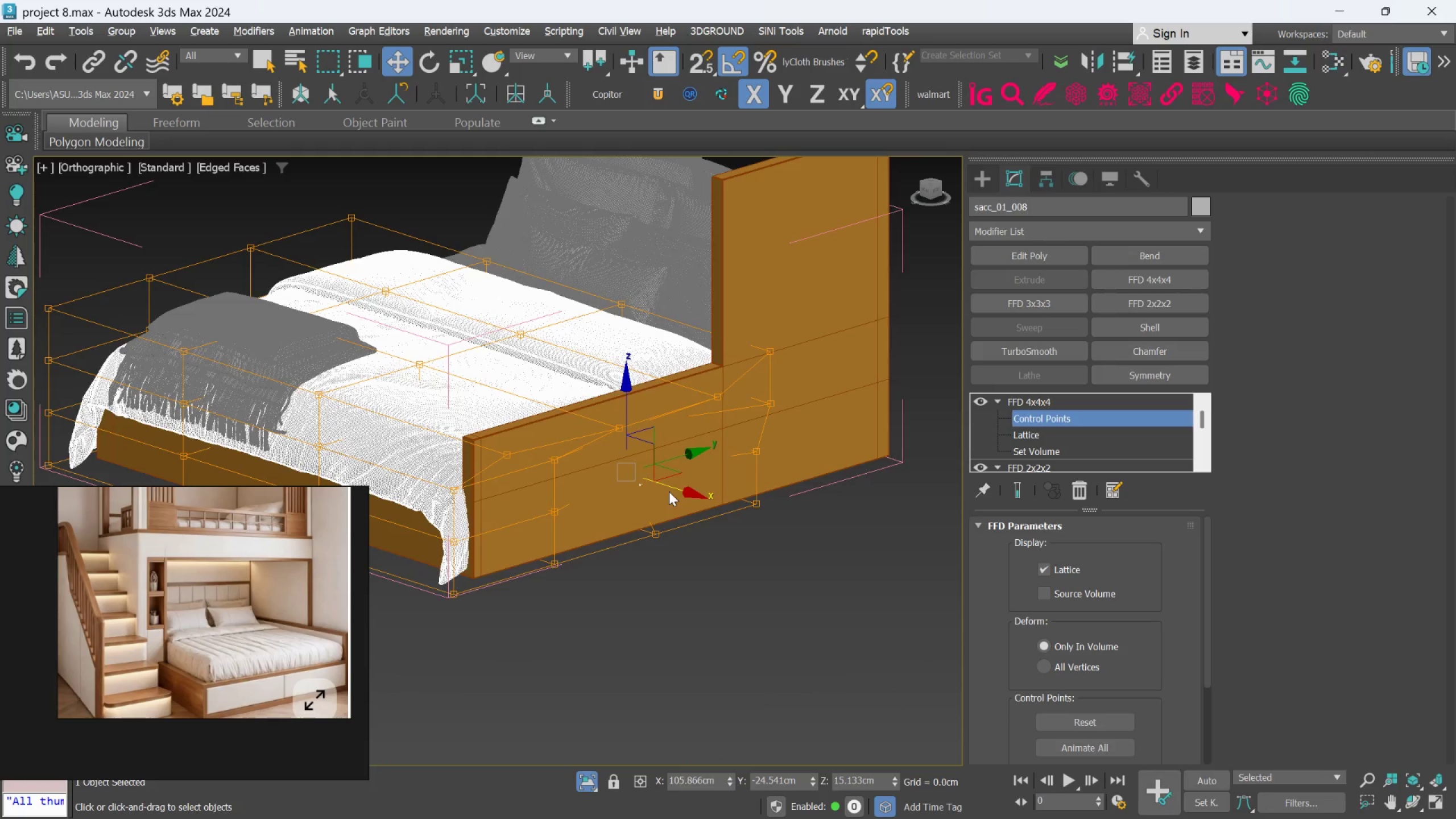 
hold_key(key=AltLeft, duration=0.69)
 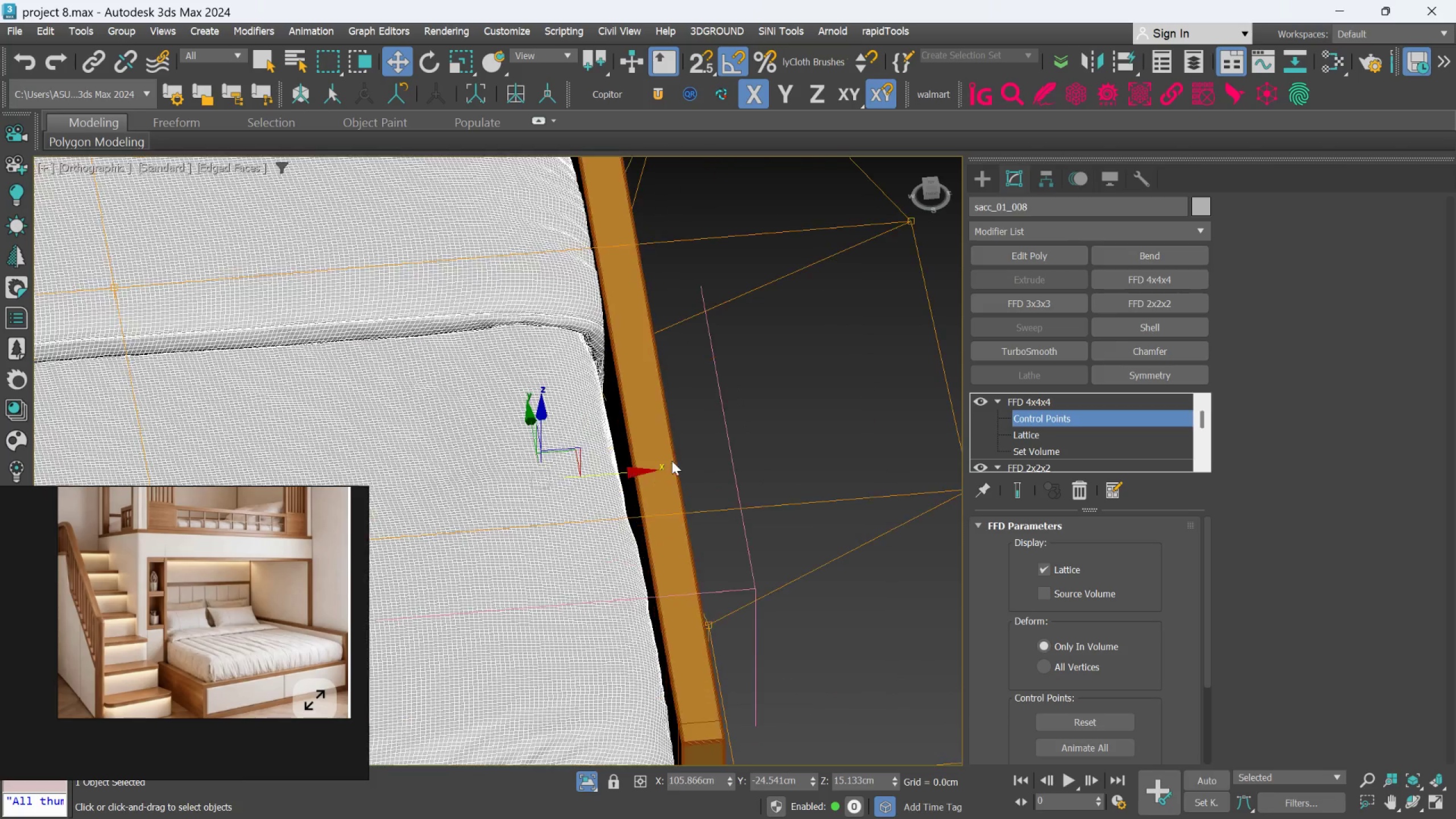 
scroll: coordinate [630, 452], scroll_direction: up, amount: 5.0
 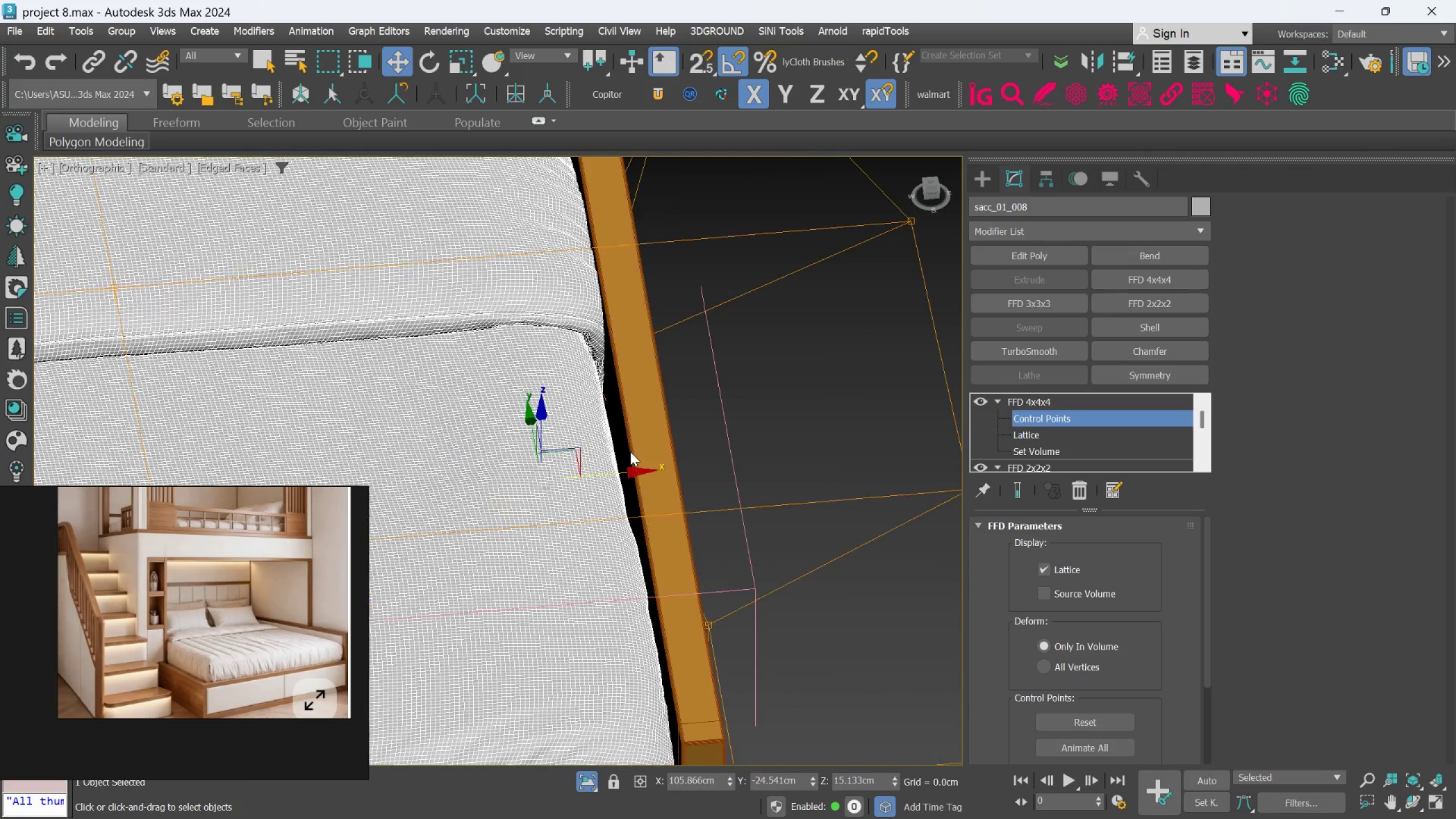 
scroll: coordinate [630, 452], scroll_direction: down, amount: 2.0
 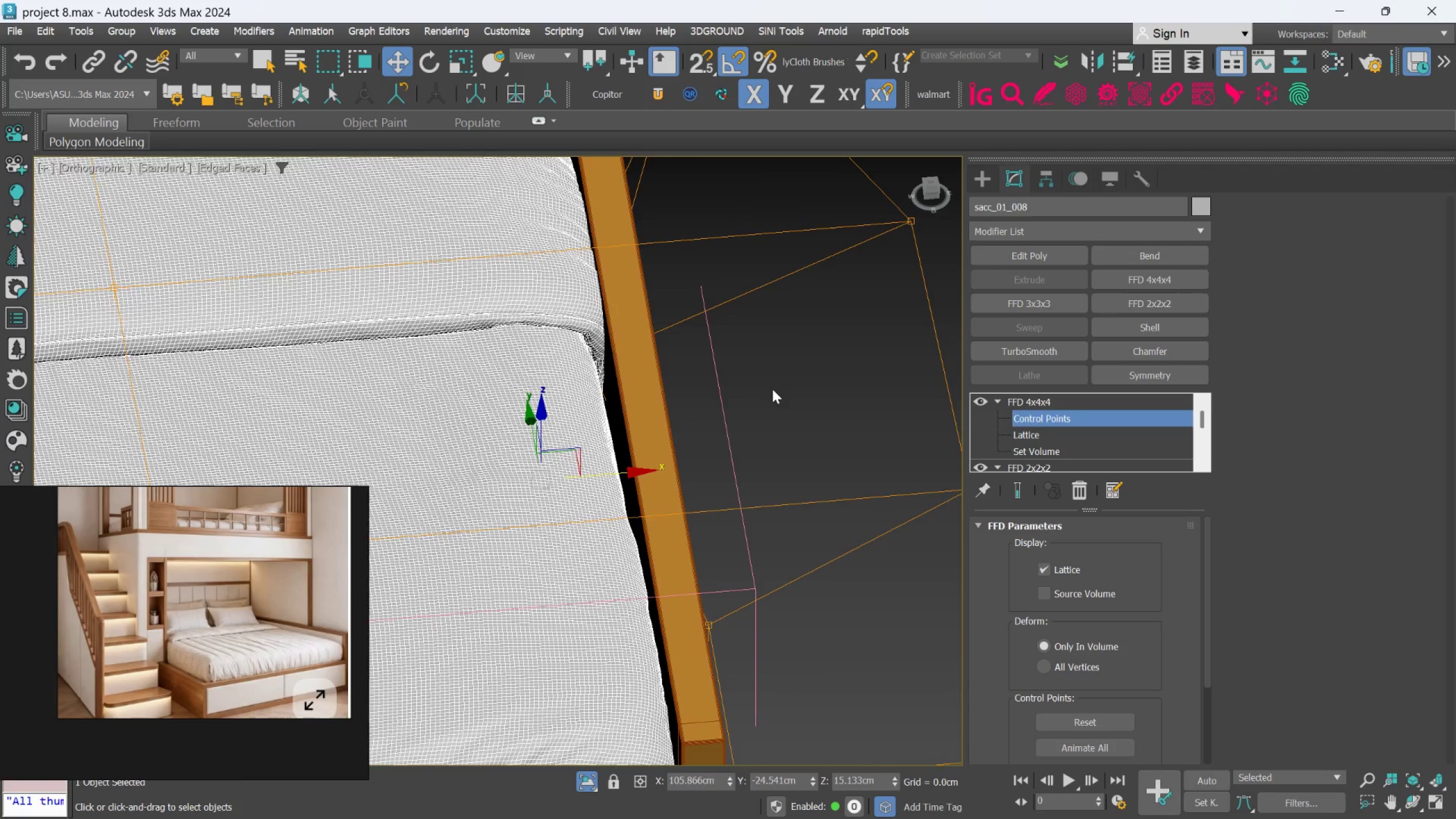 
key(F4)
 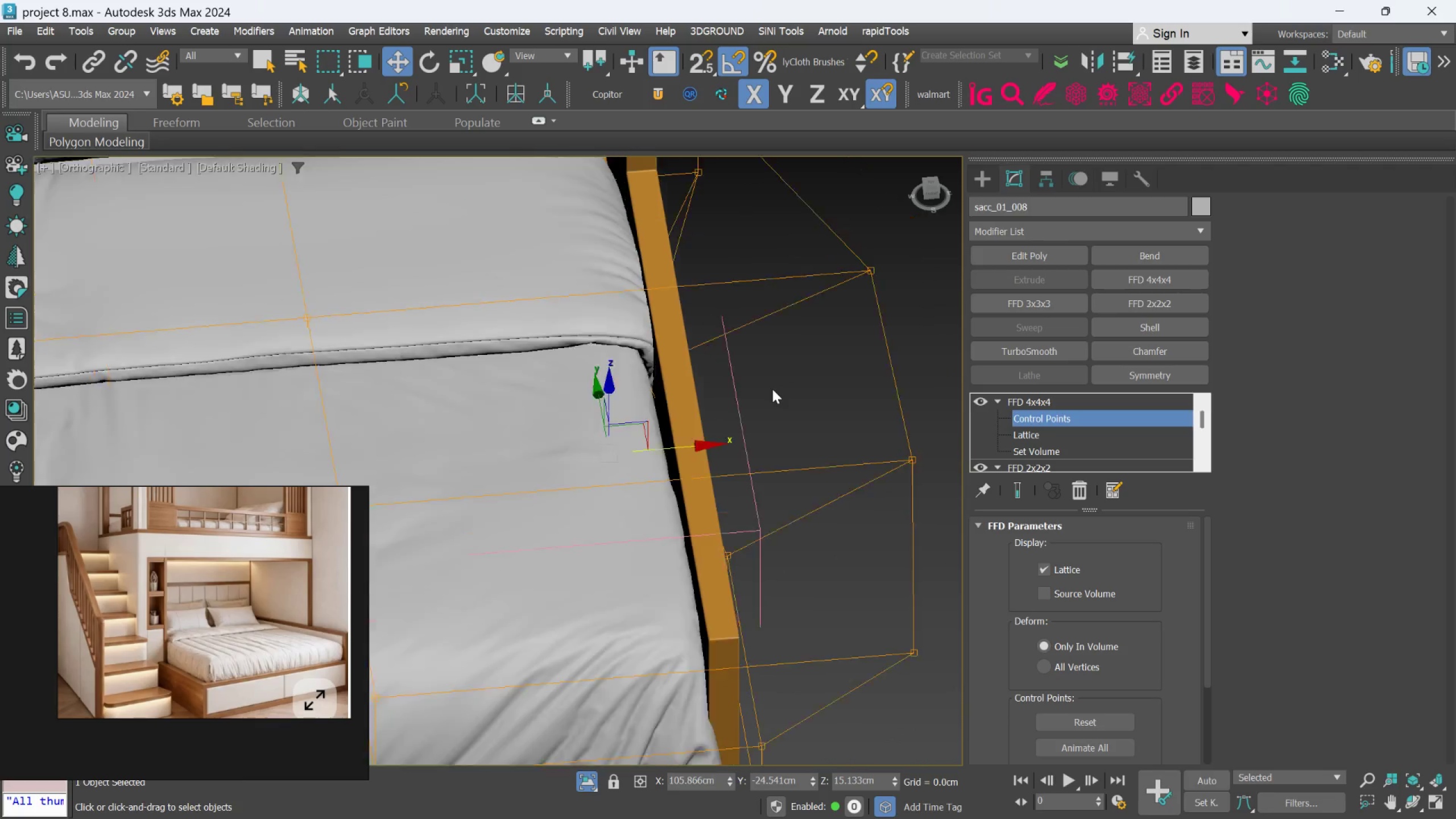 
scroll: coordinate [773, 382], scroll_direction: down, amount: 3.0
 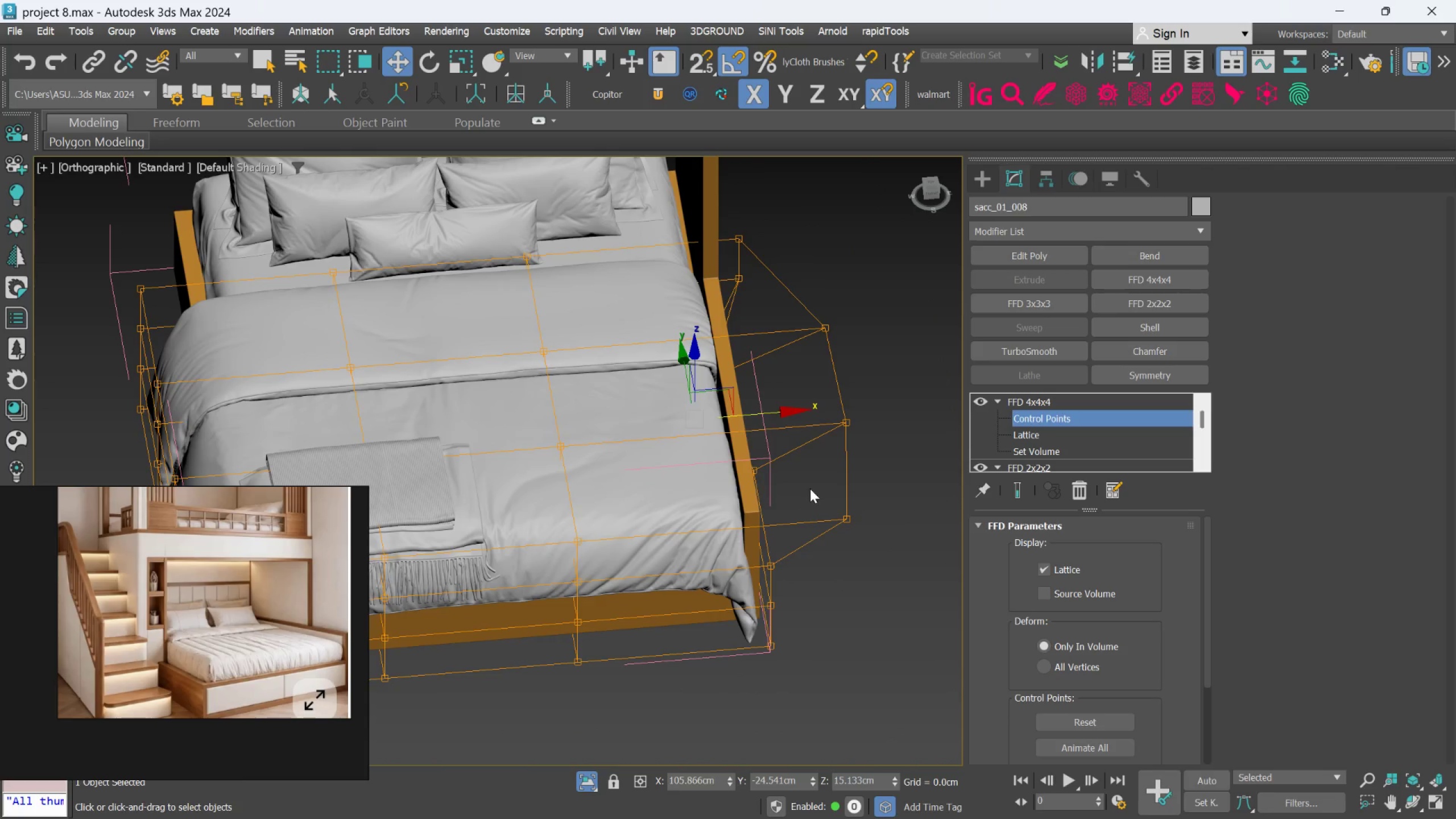 
scroll: coordinate [810, 489], scroll_direction: up, amount: 1.0
 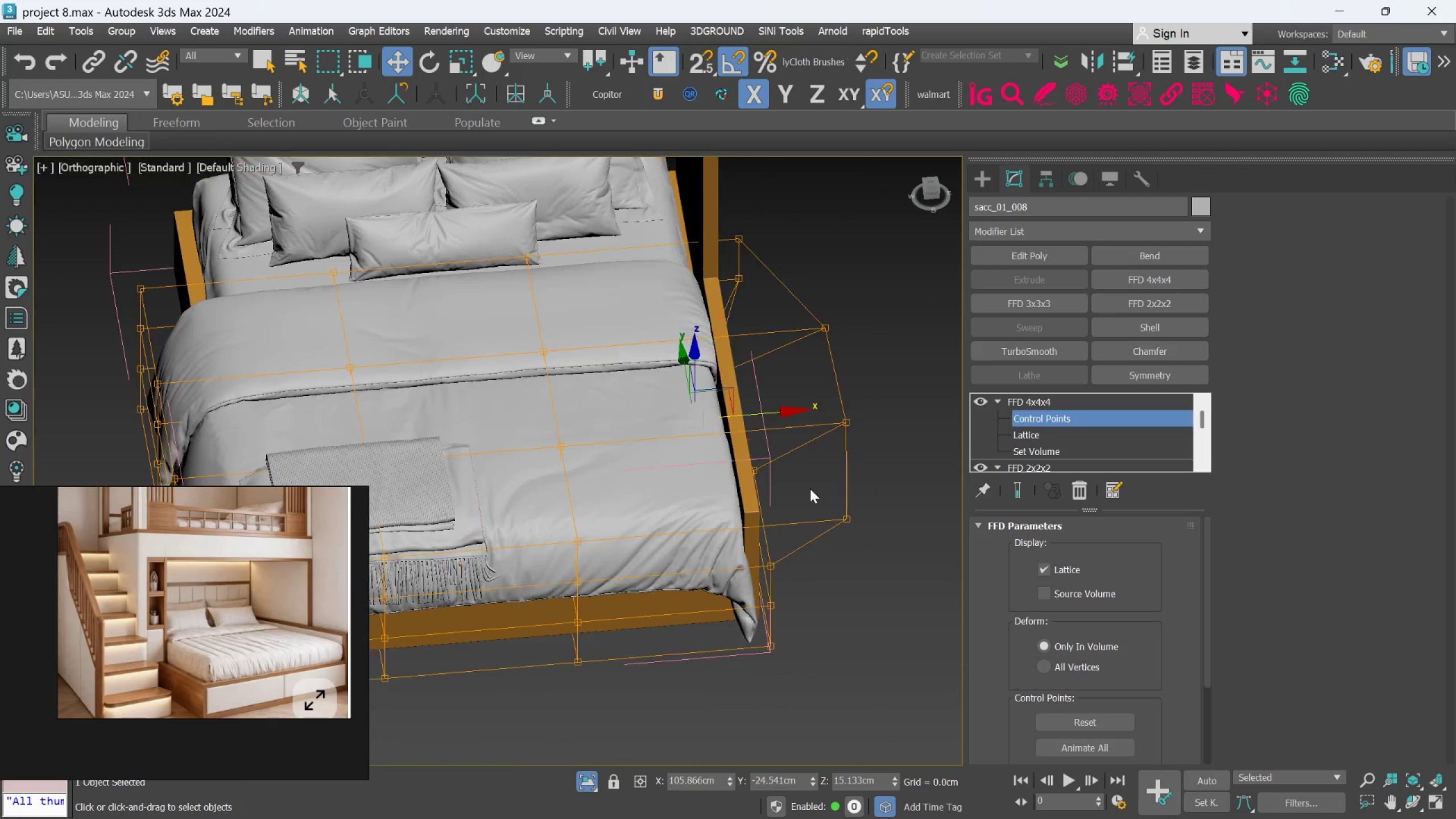 
scroll: coordinate [838, 495], scroll_direction: down, amount: 2.0
 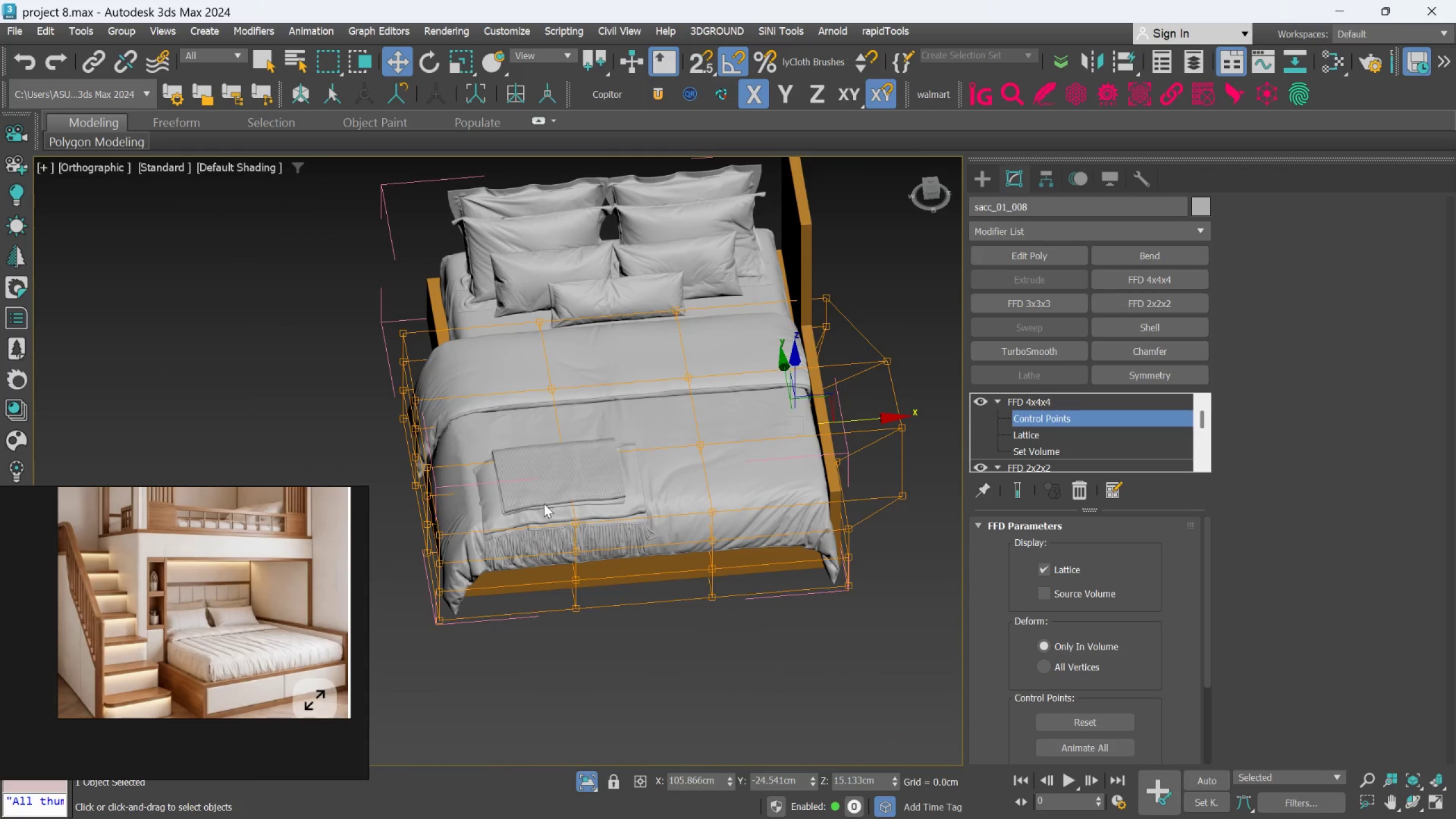 
scroll: coordinate [544, 503], scroll_direction: up, amount: 1.0
 